 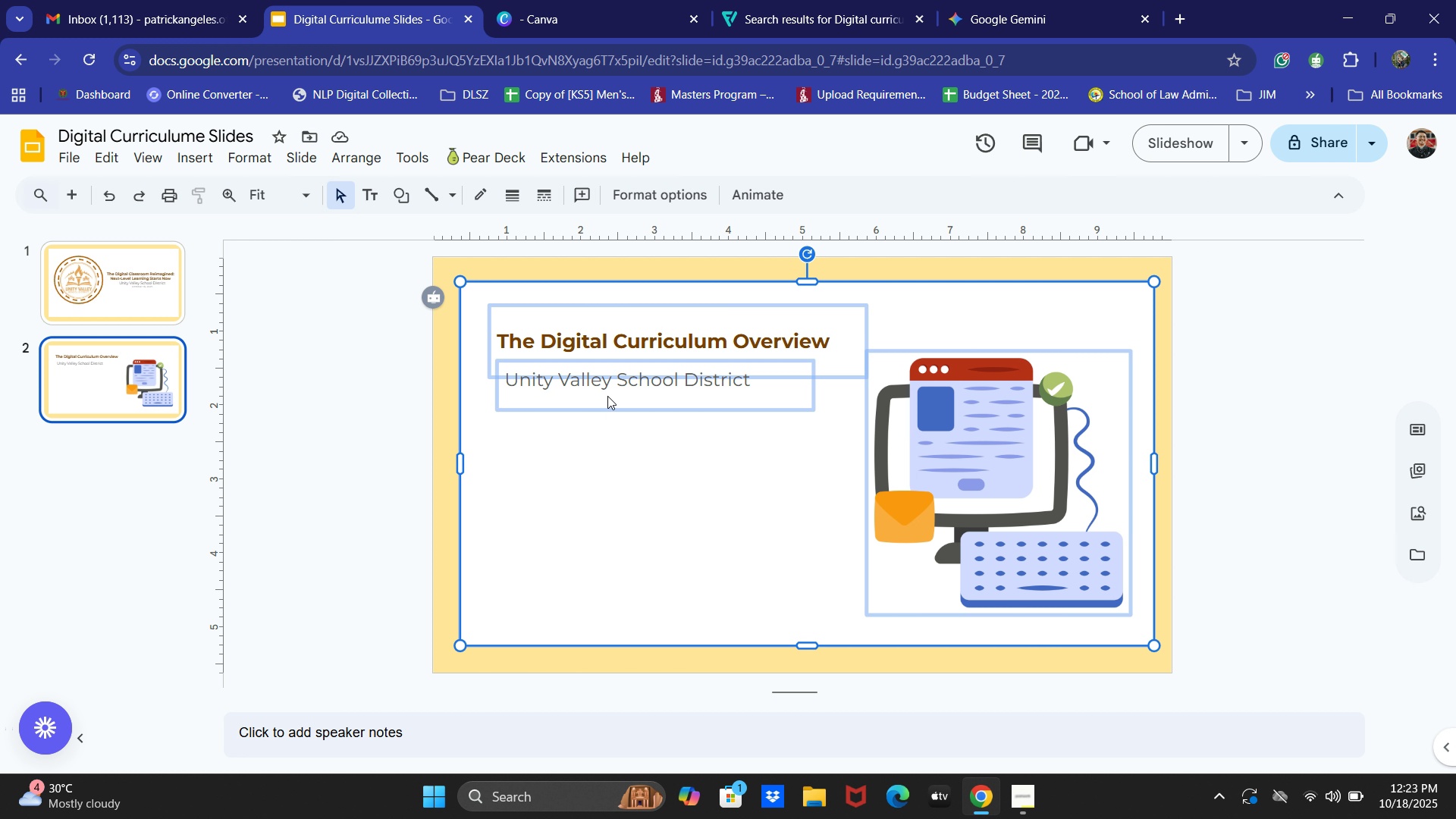 
double_click([603, 379])
 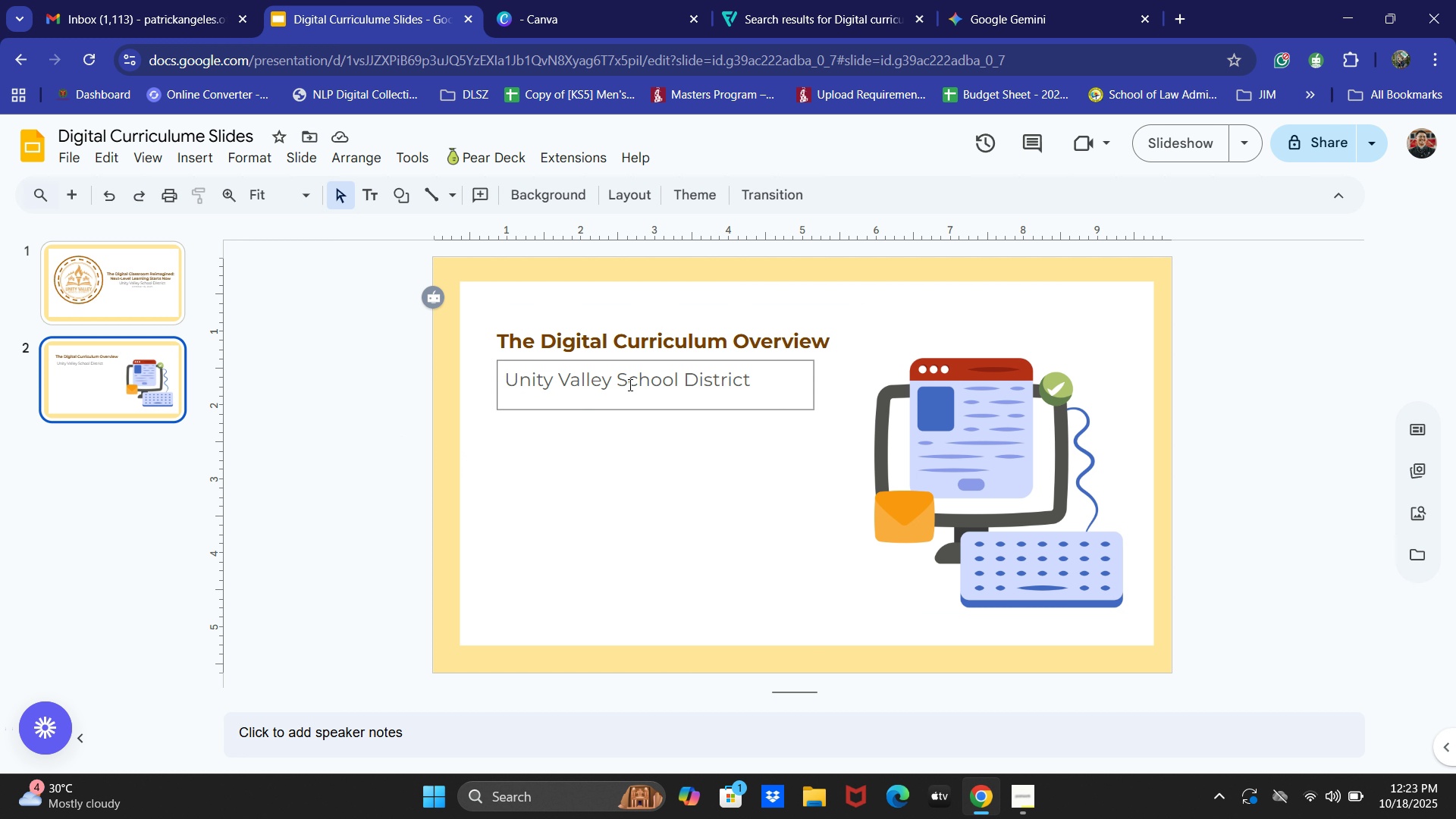 
left_click([629, 383])
 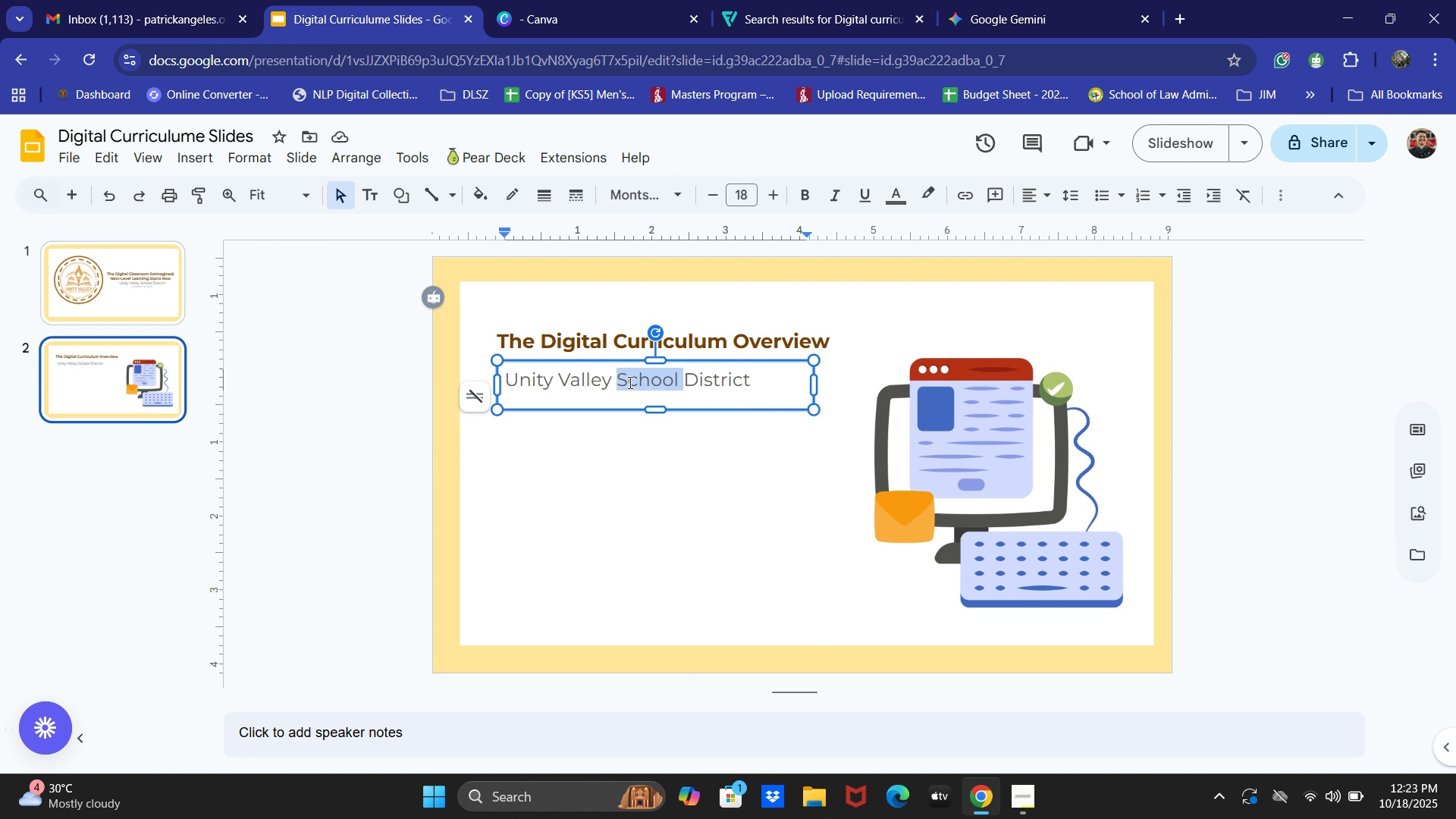 
key(Control+ControlLeft)
 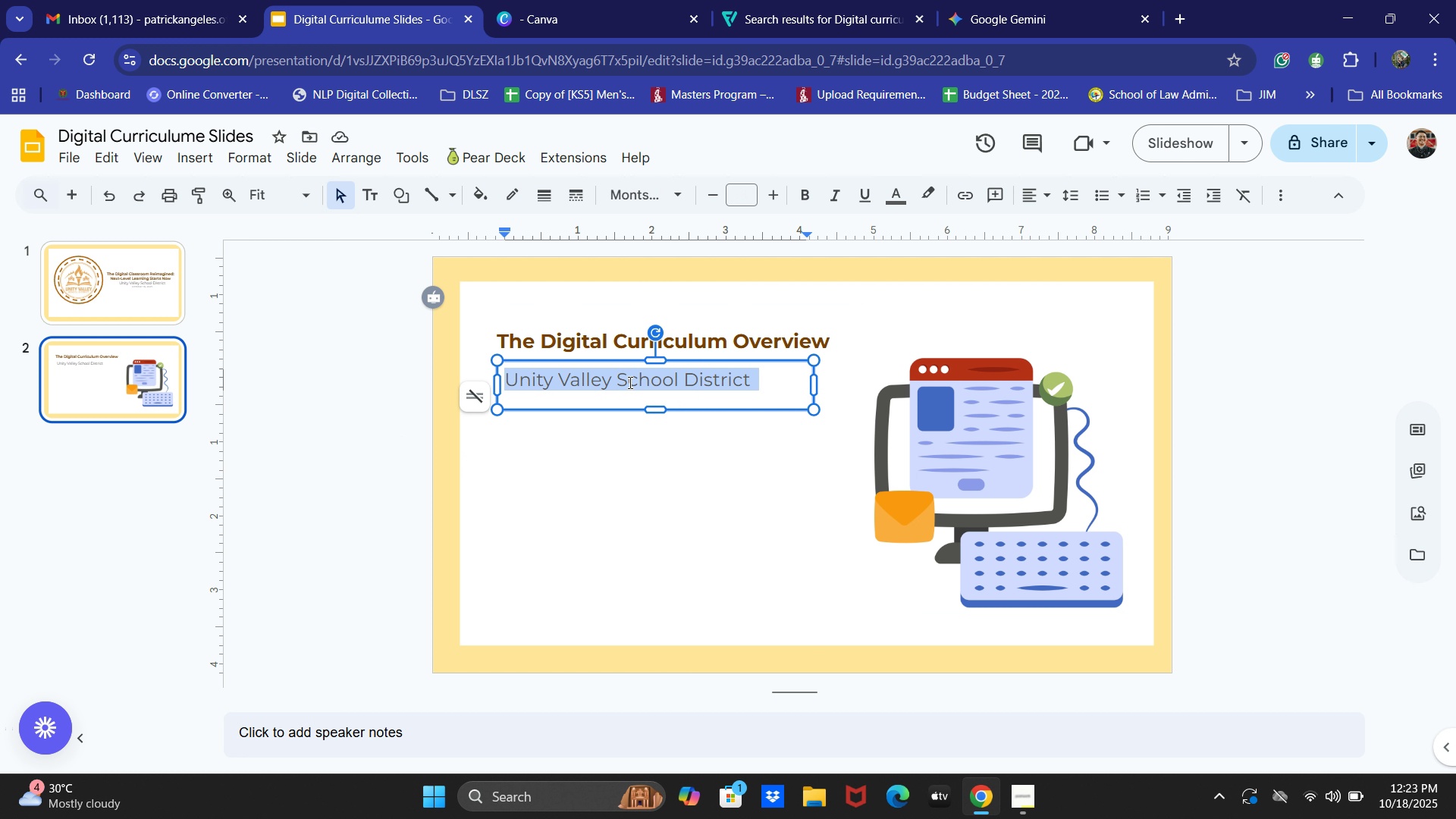 
key(Control+A)
 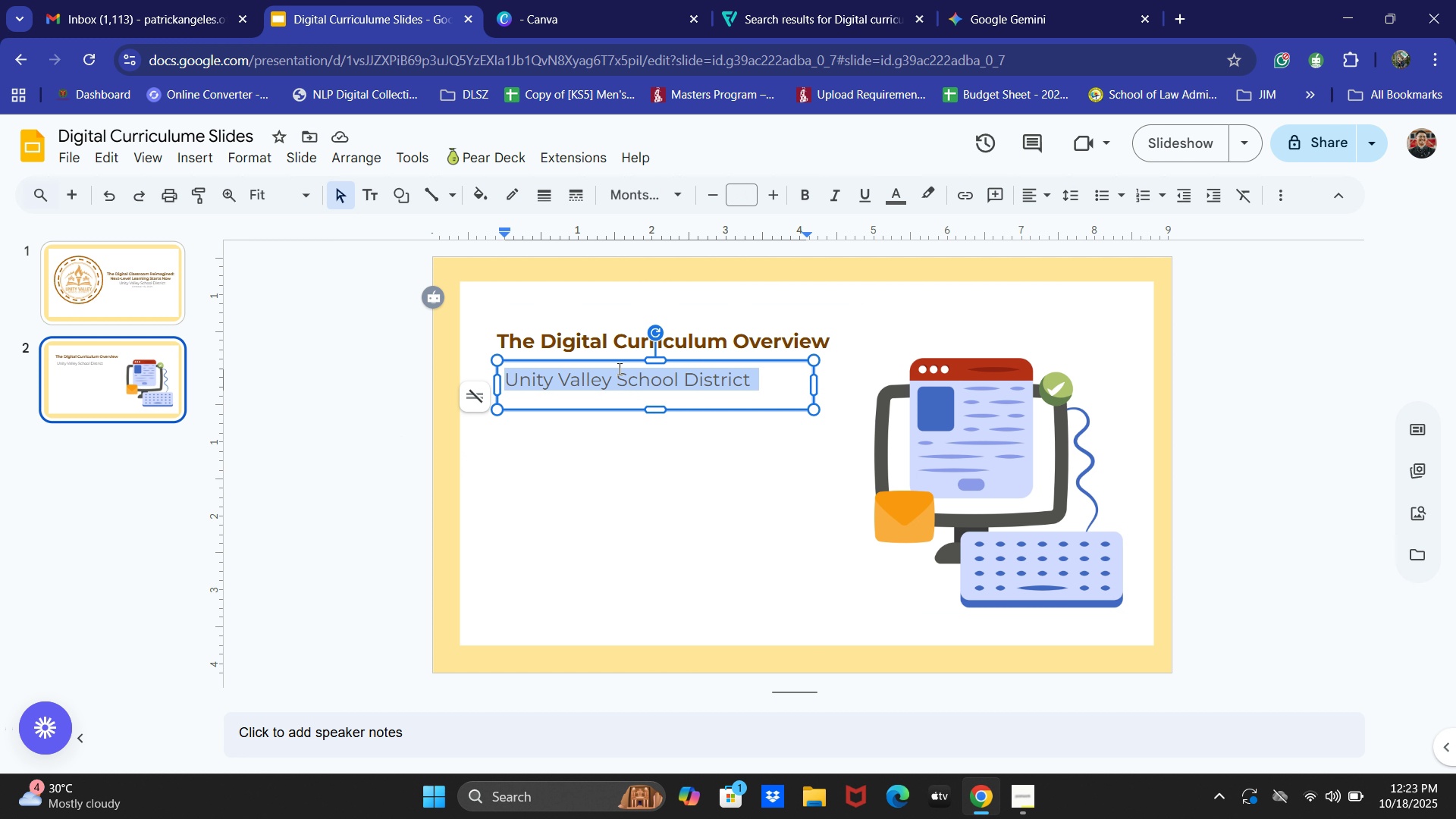 
key(Control+V)
 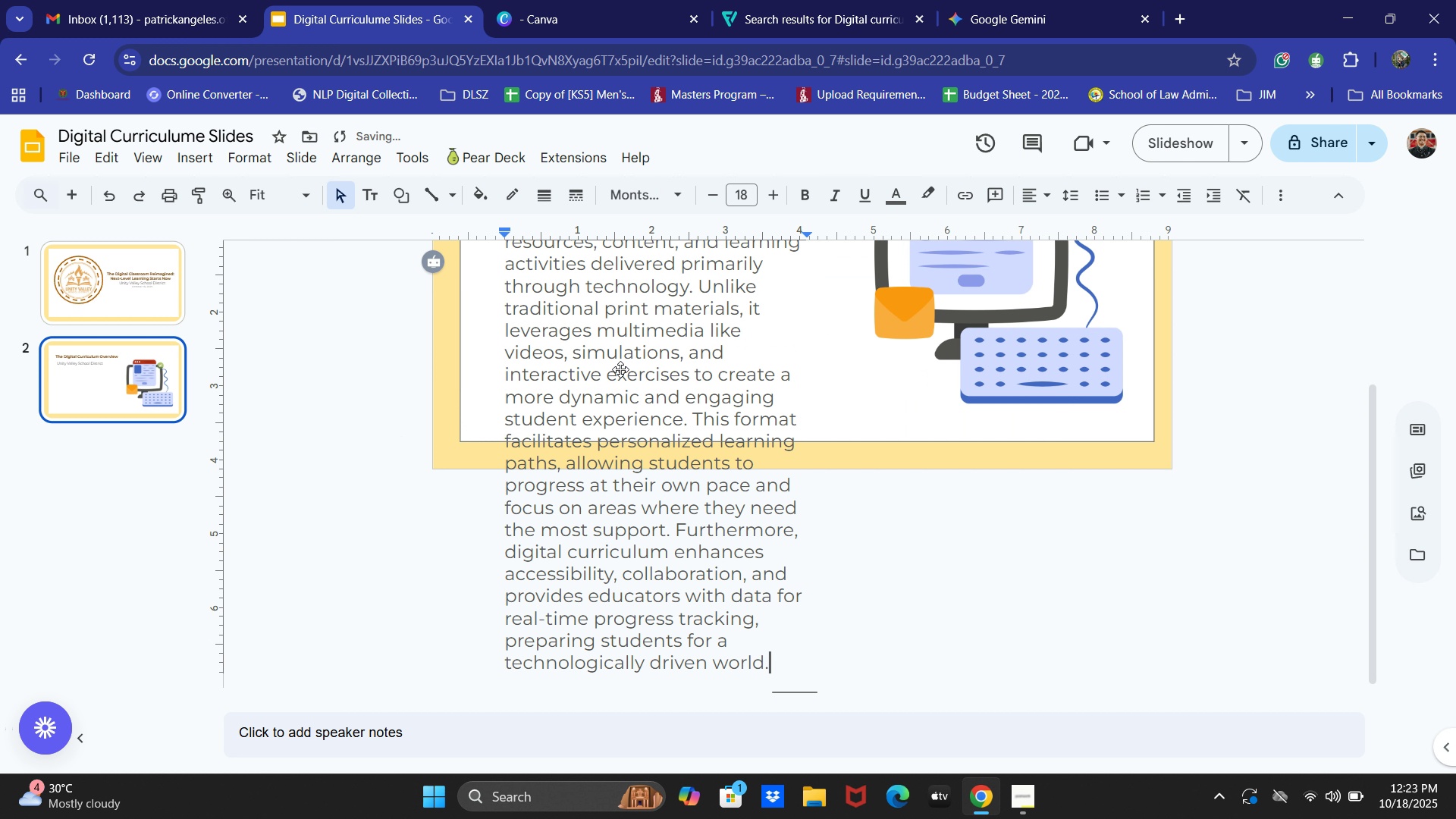 
scroll: coordinate [743, 519], scroll_direction: up, amount: 3.0
 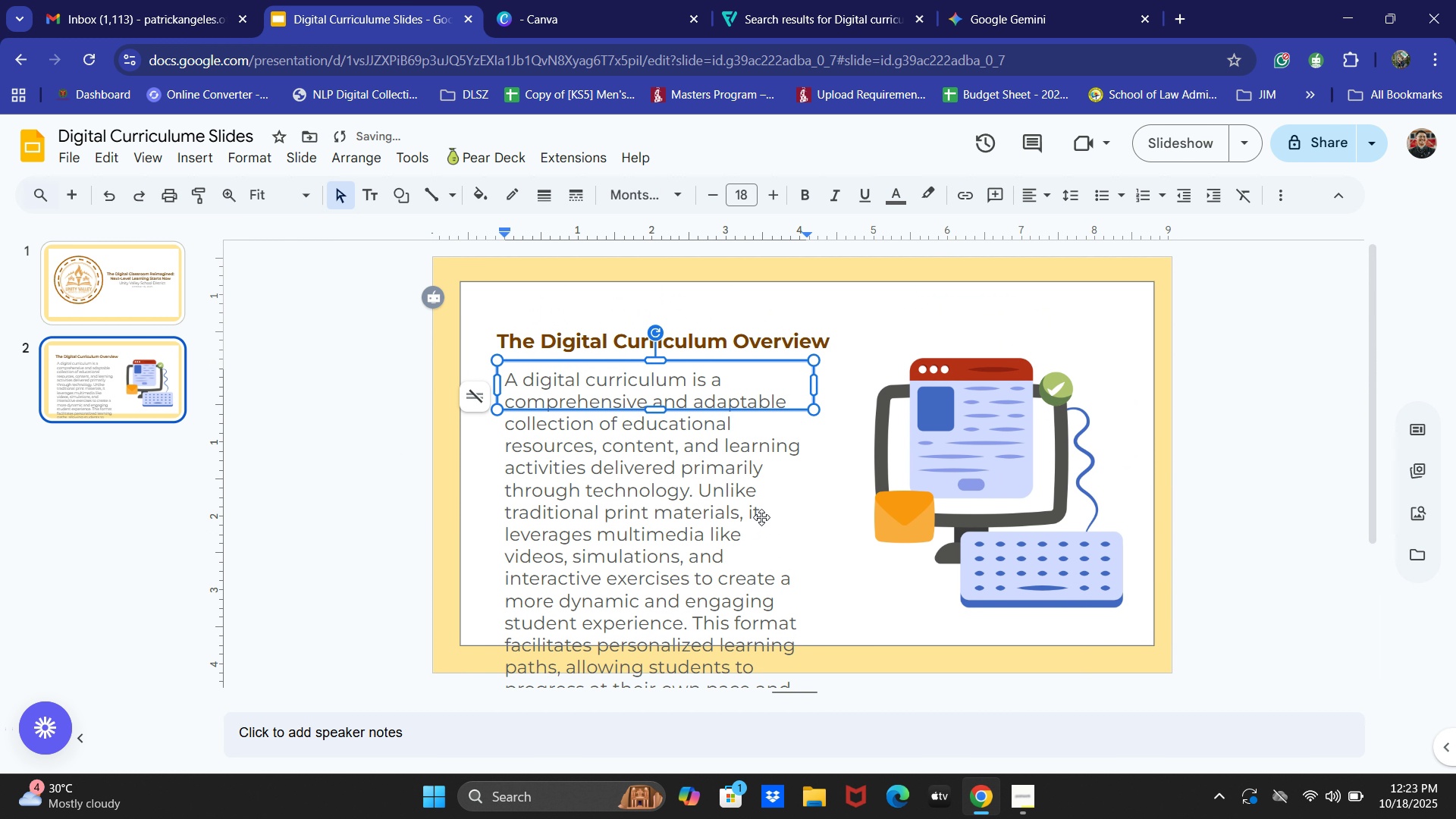 
key(Control+ControlLeft)
 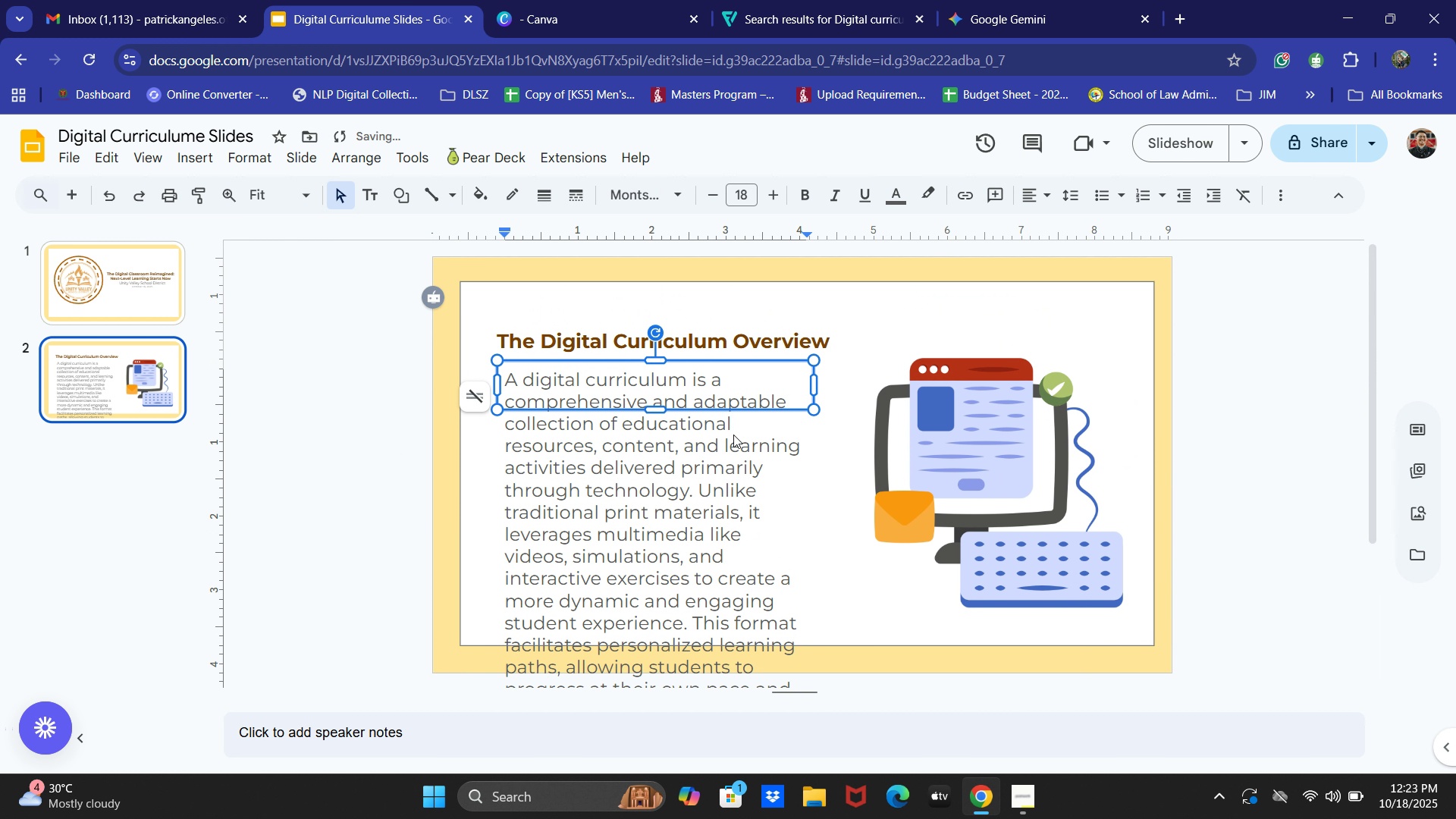 
key(Control+A)
 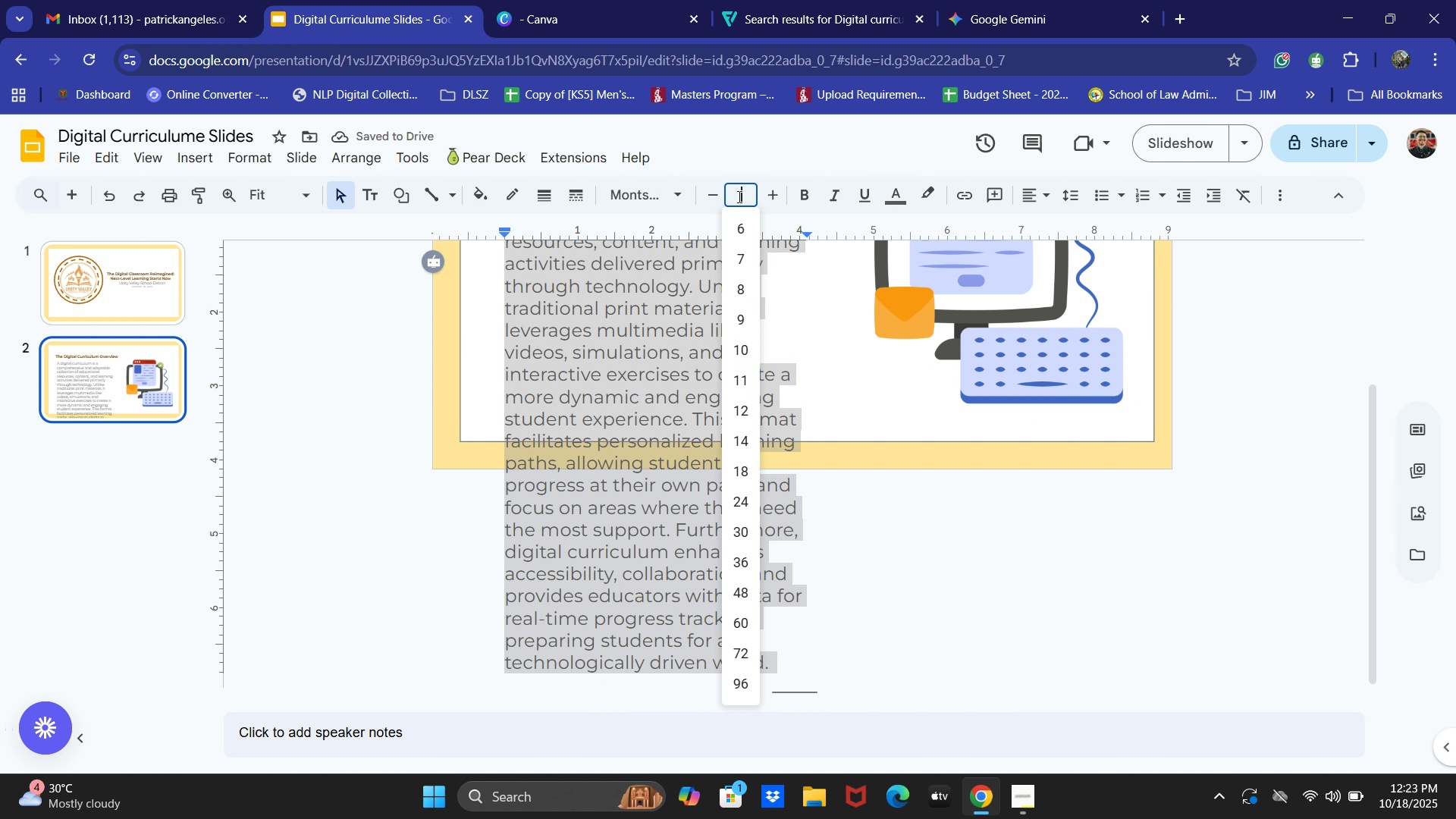 
left_click([738, 196])
 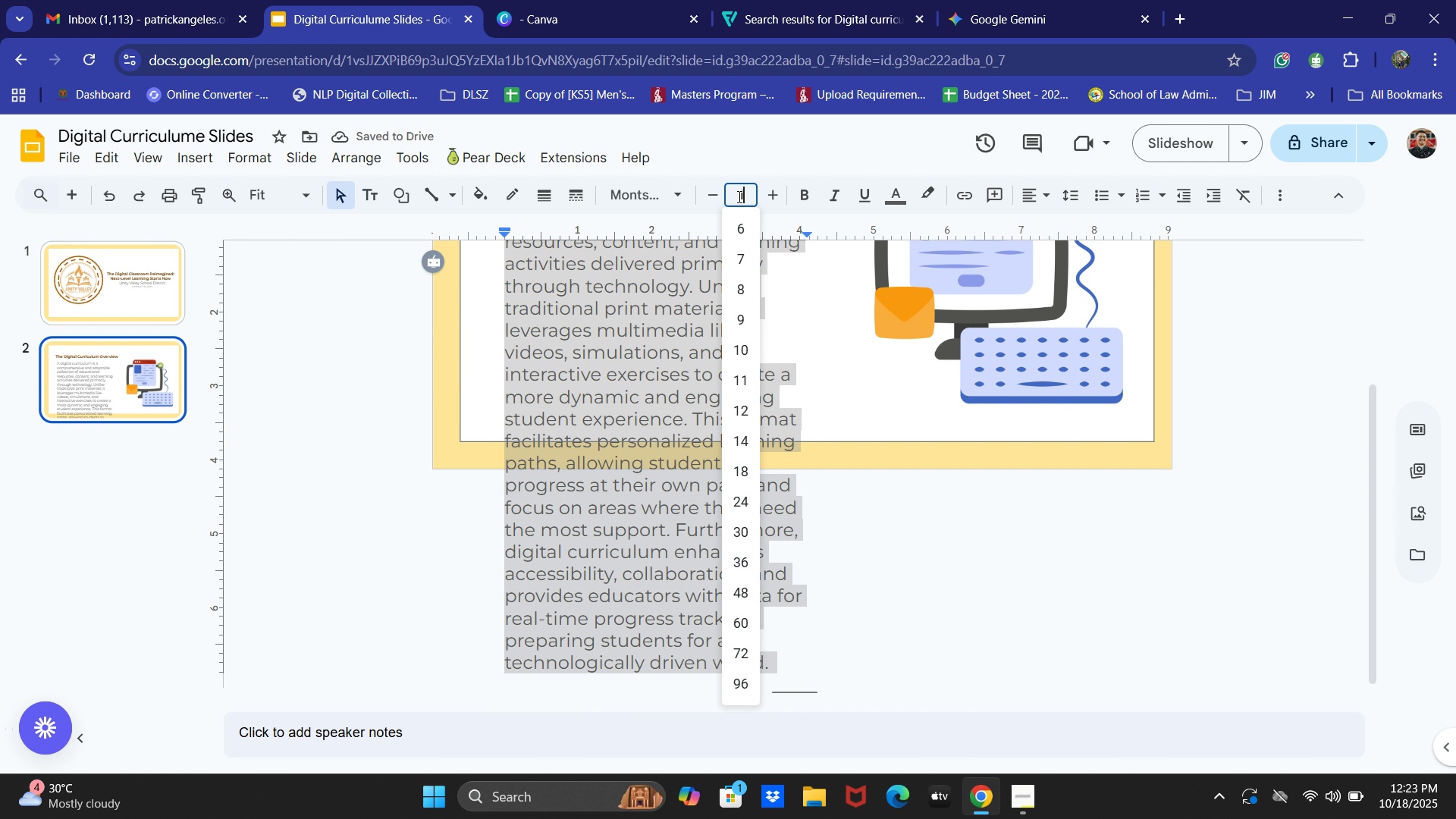 
key(Numpad1)
 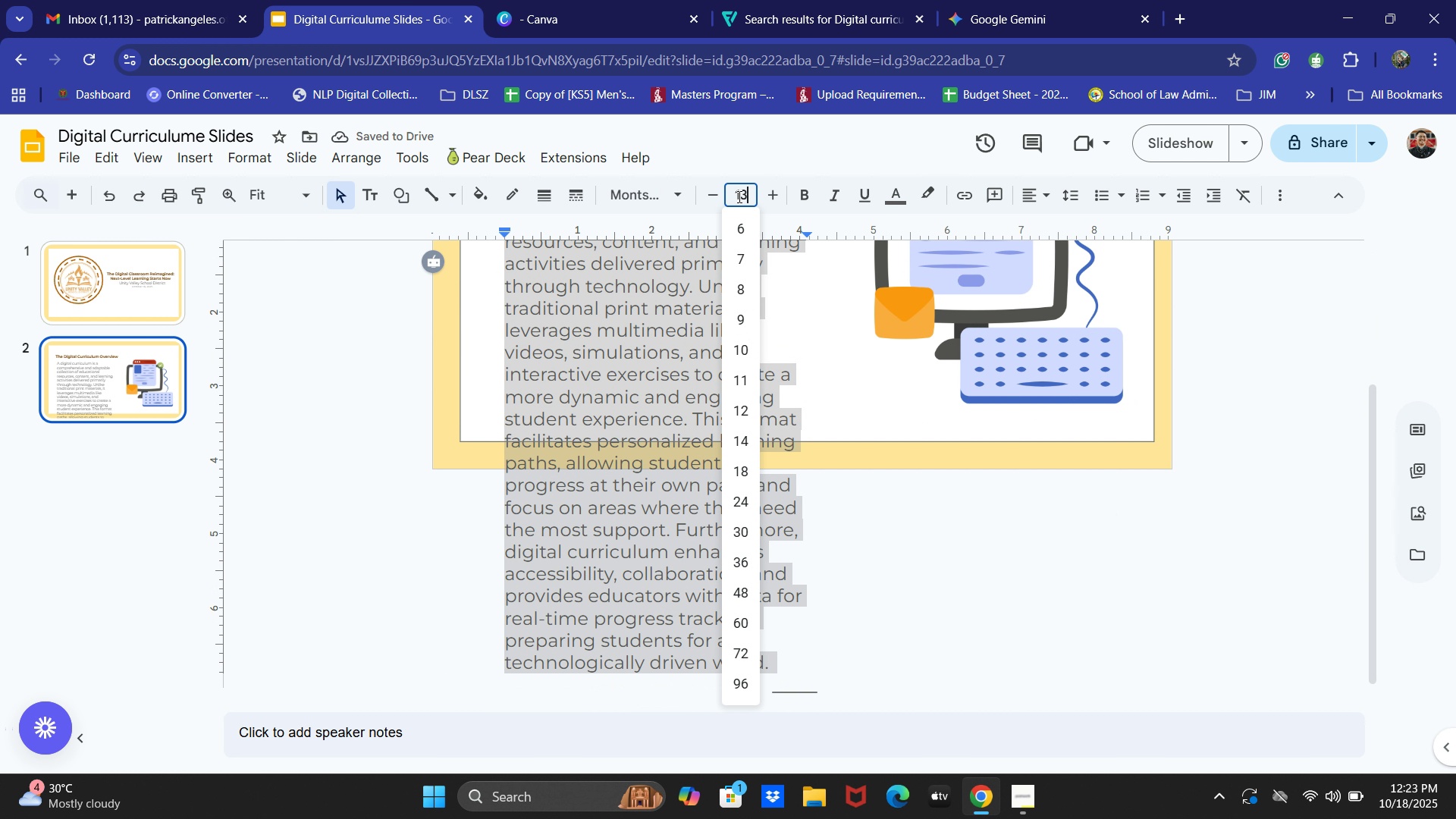 
key(Numpad3)
 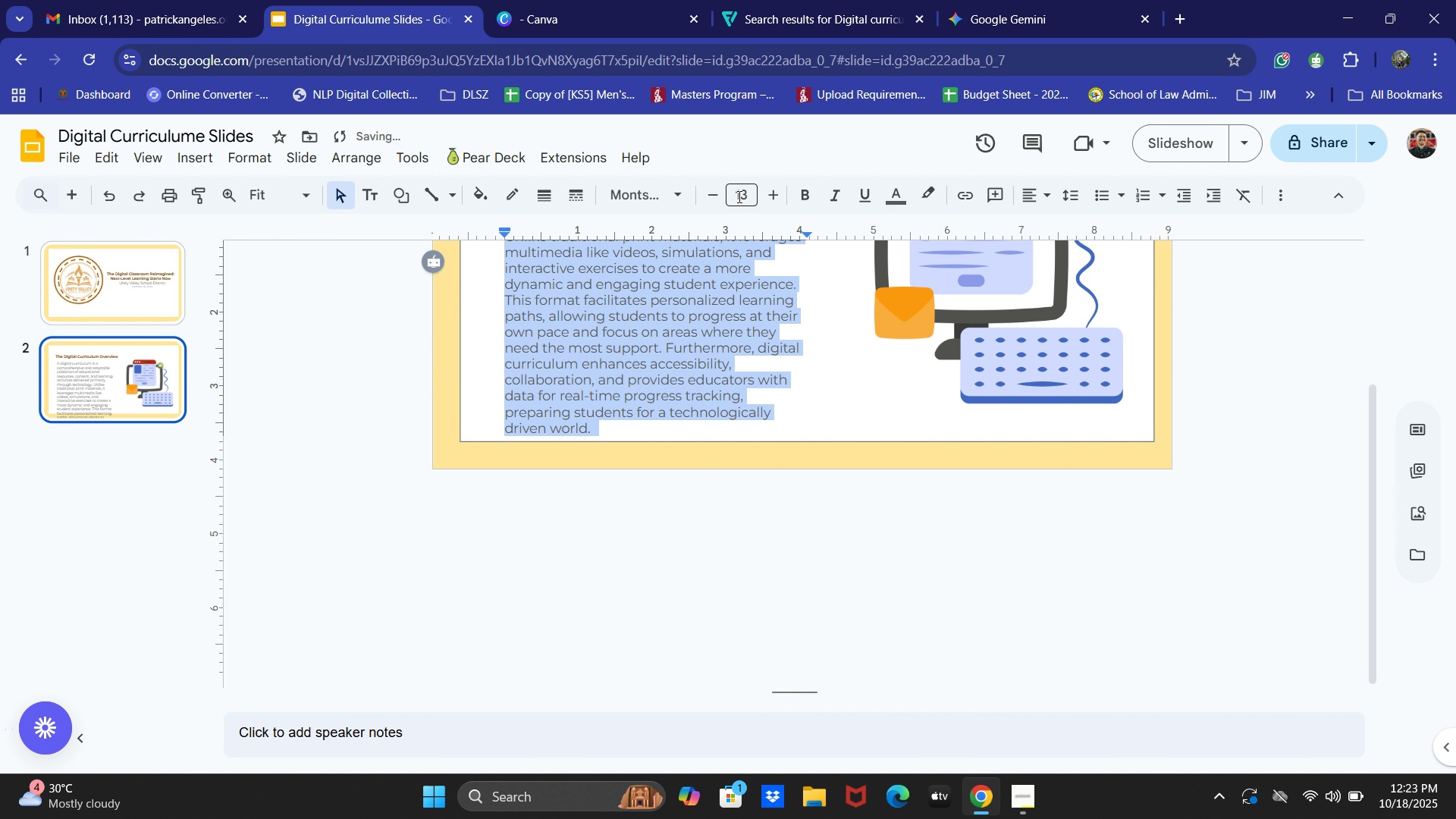 
key(NumpadEnter)
 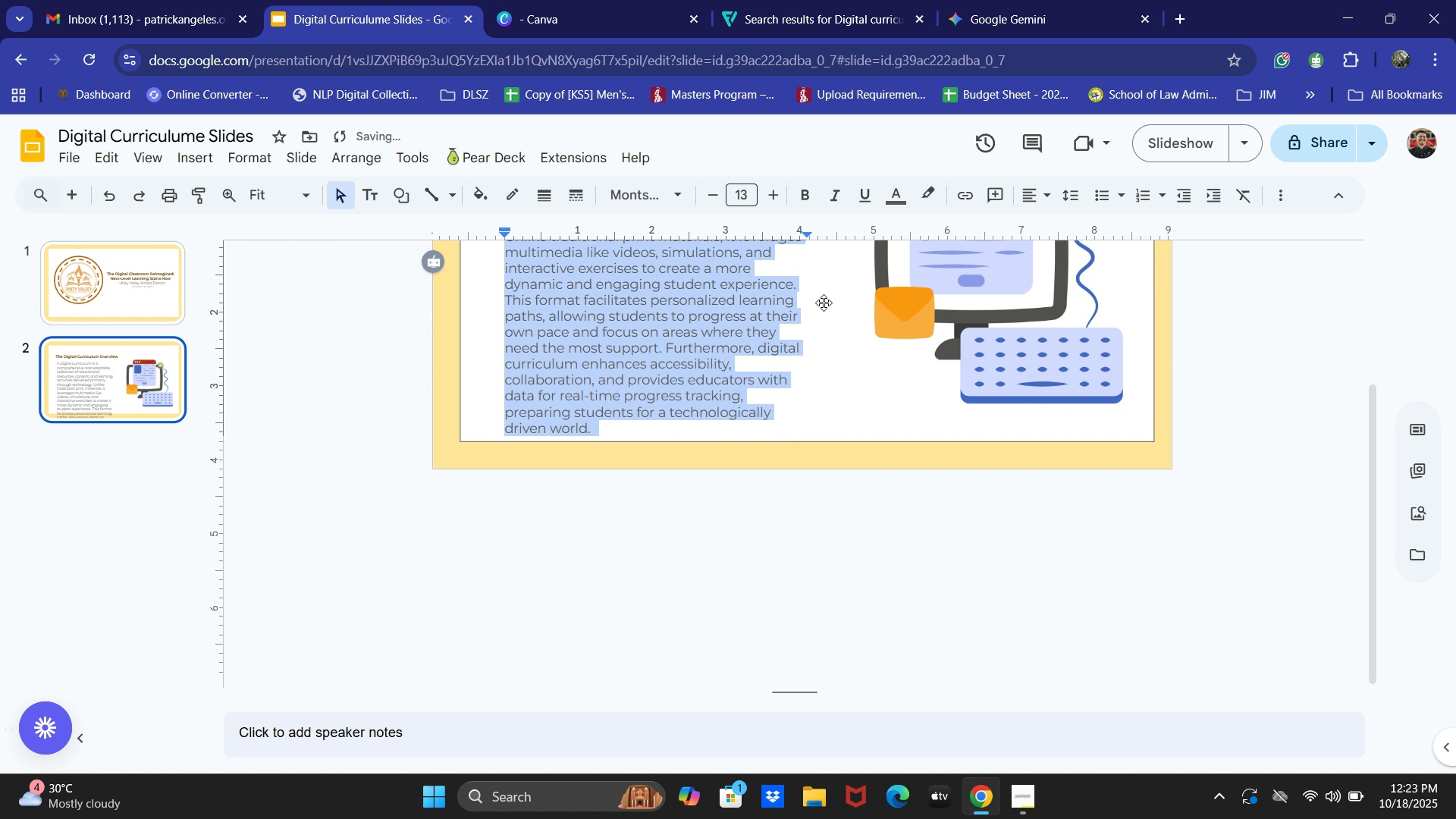 
scroll: coordinate [845, 386], scroll_direction: up, amount: 4.0
 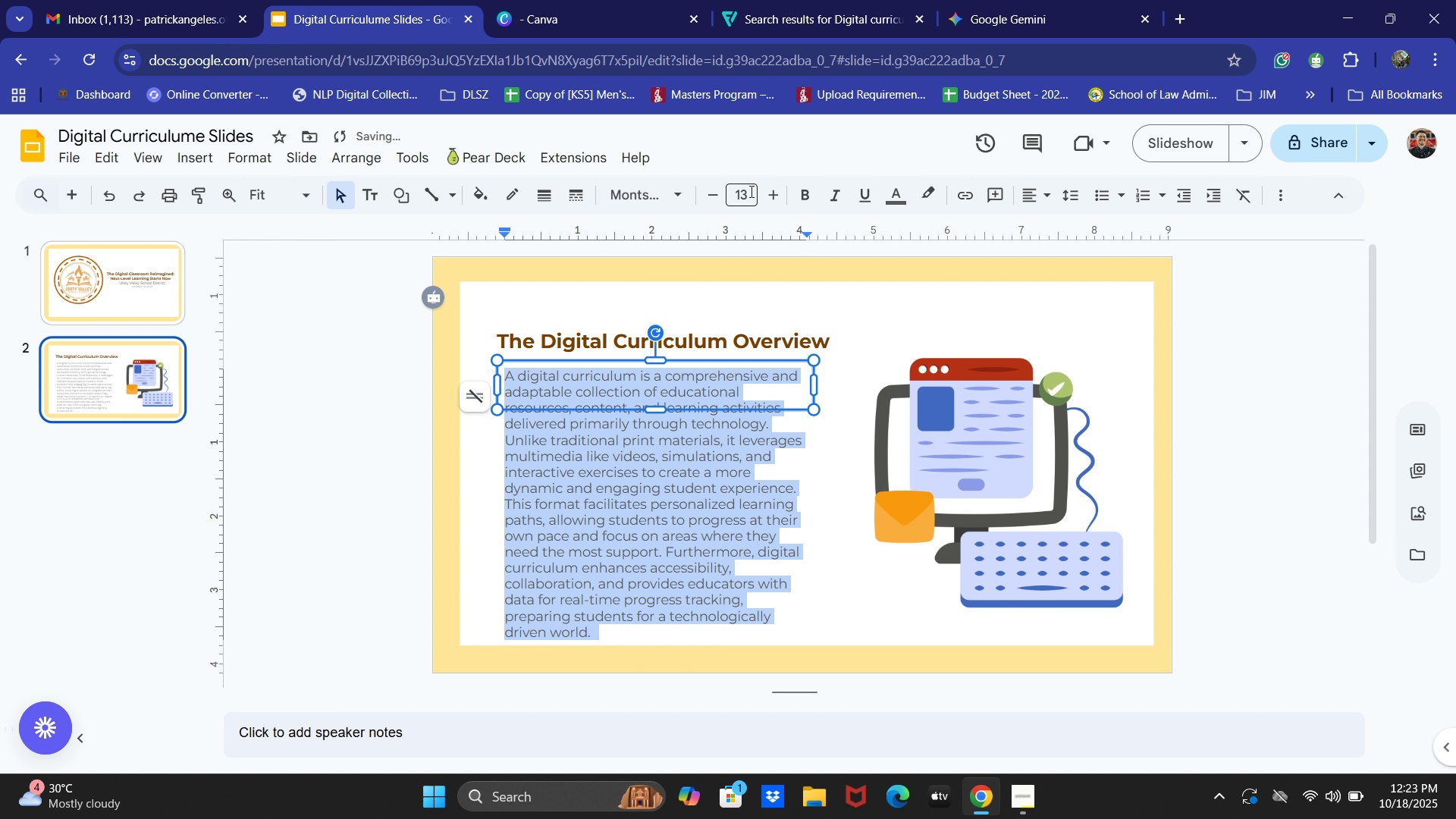 
left_click([750, 191])
 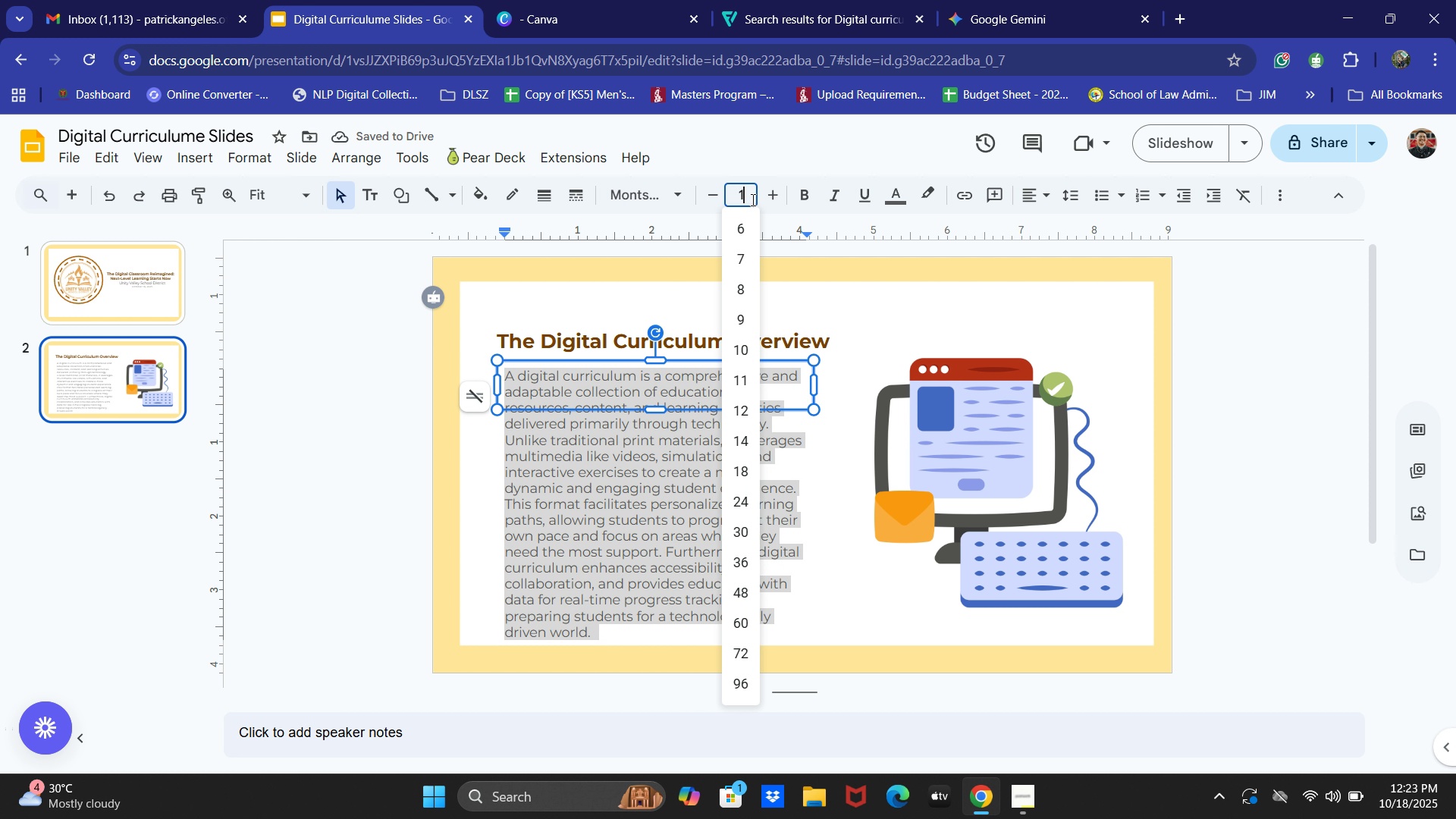 
key(Numpad1)
 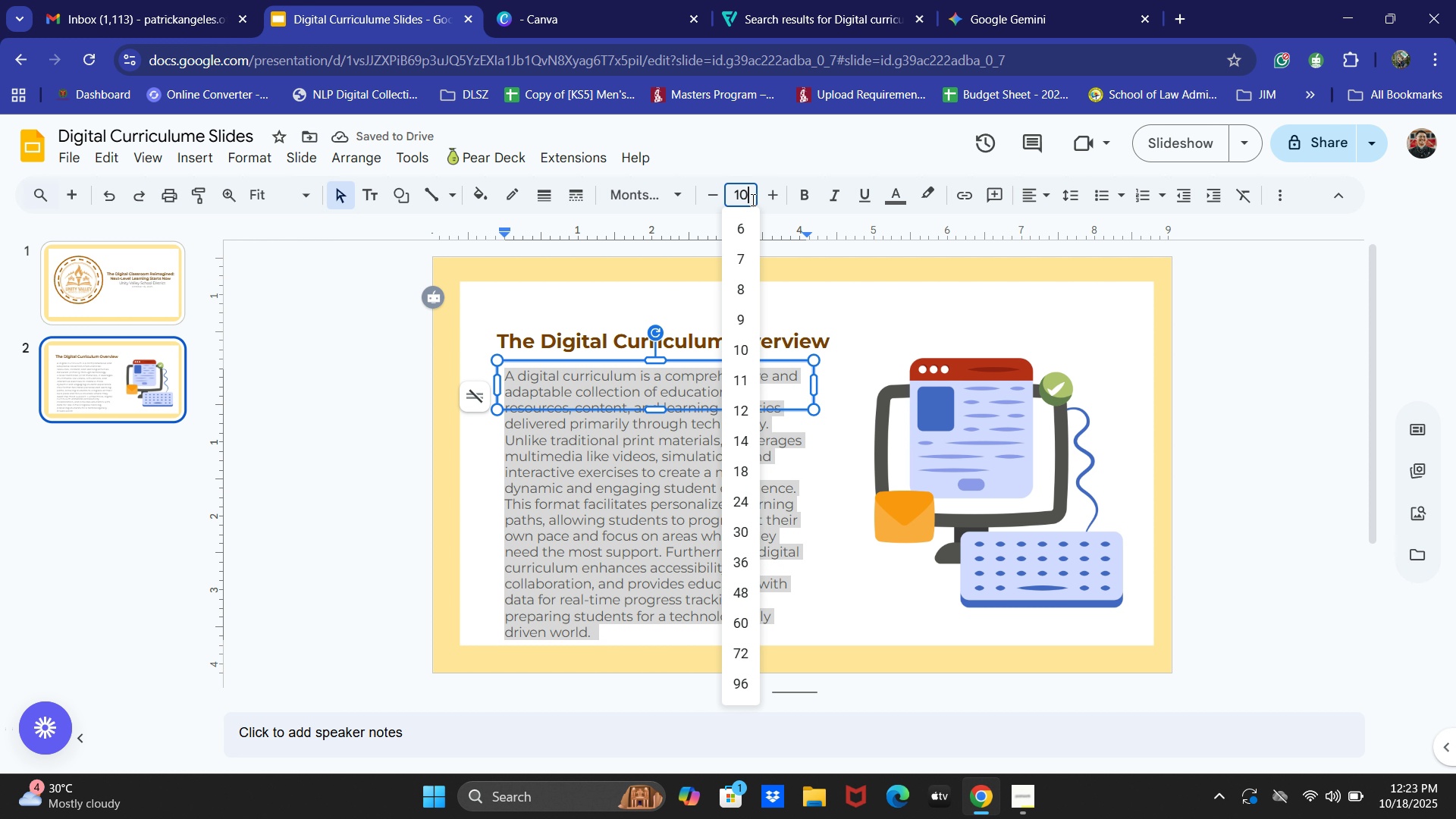 
key(Numpad0)
 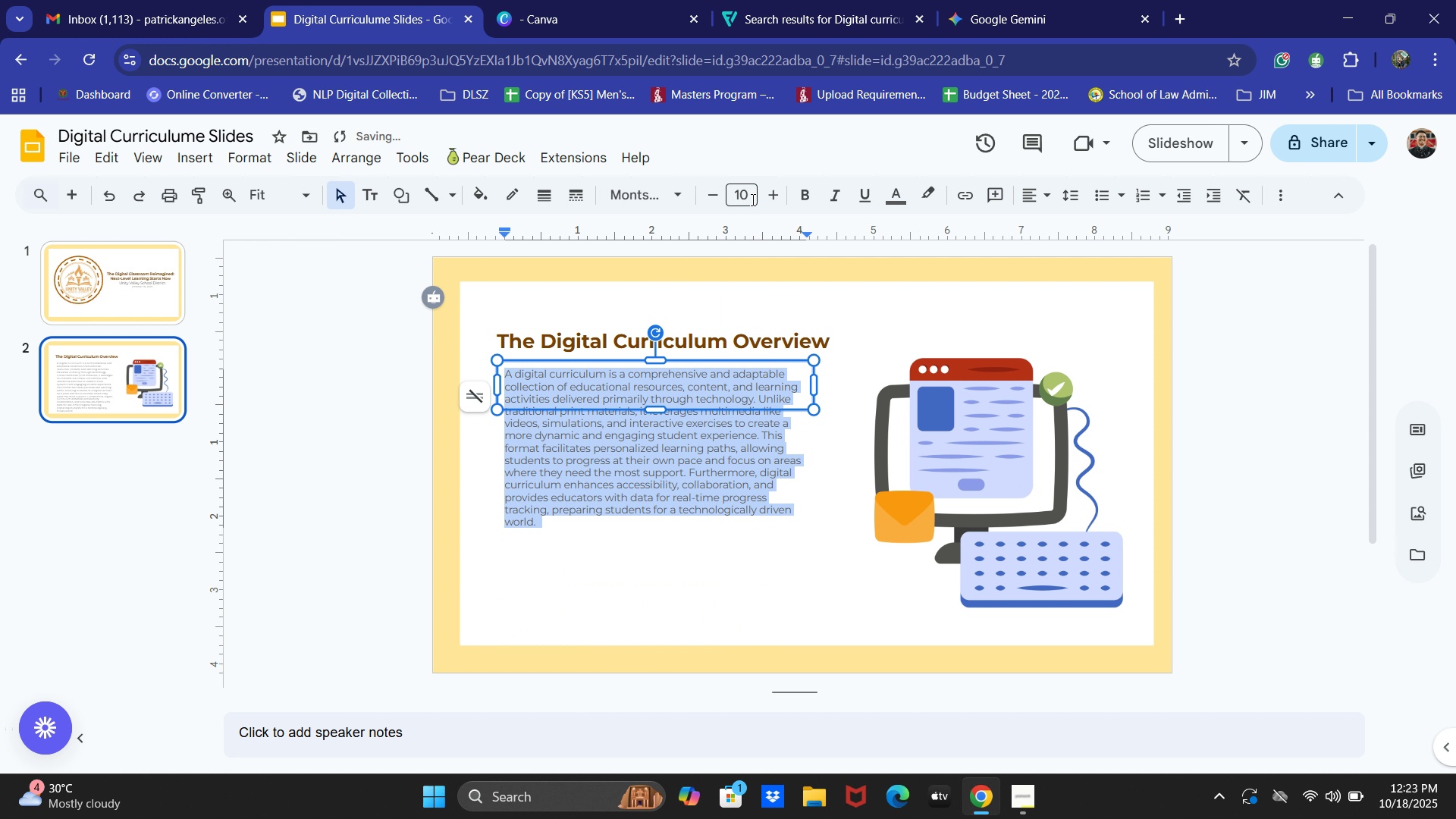 
key(NumpadEnter)
 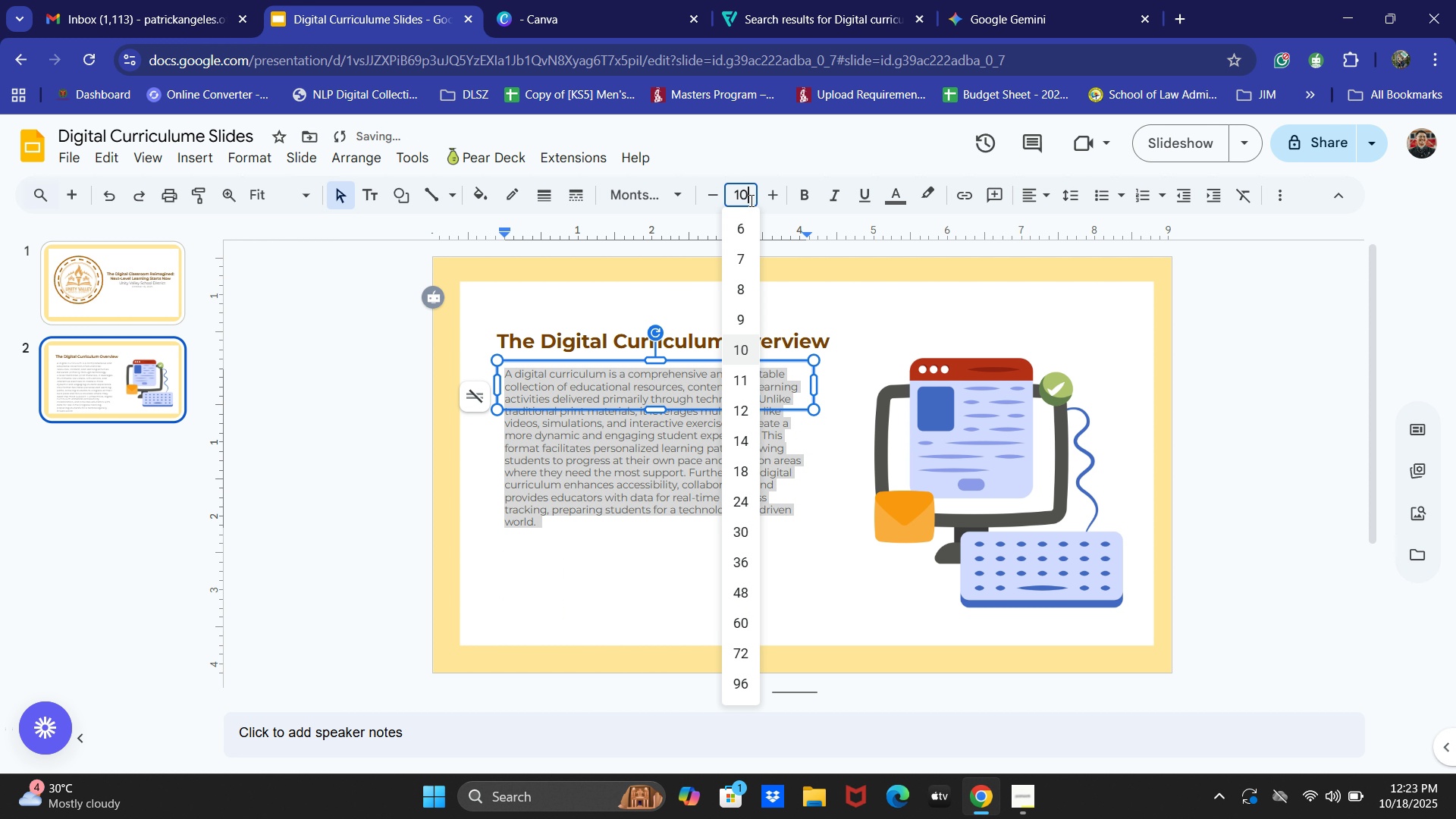 
left_click([750, 200])
 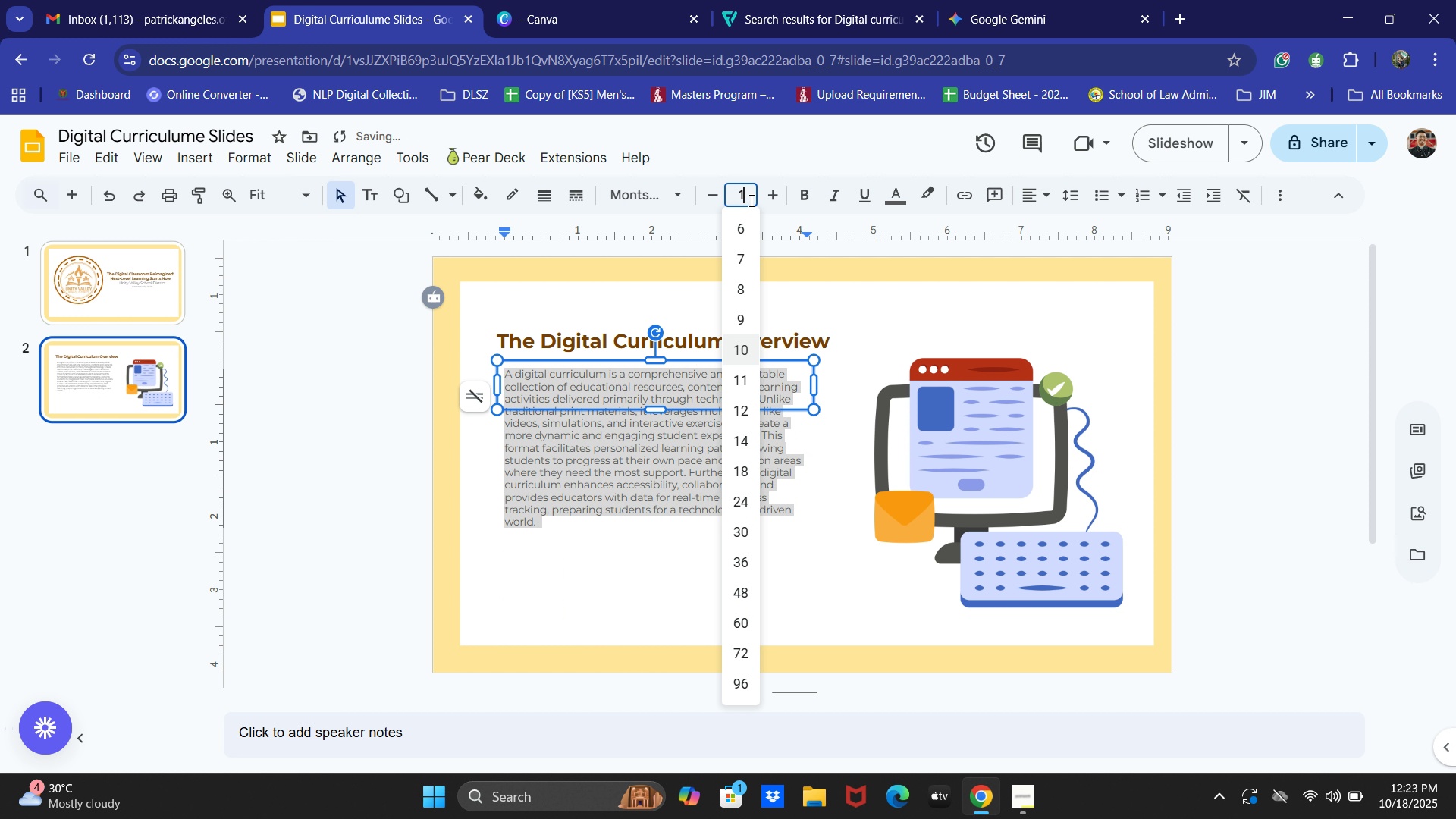 
key(Numpad1)
 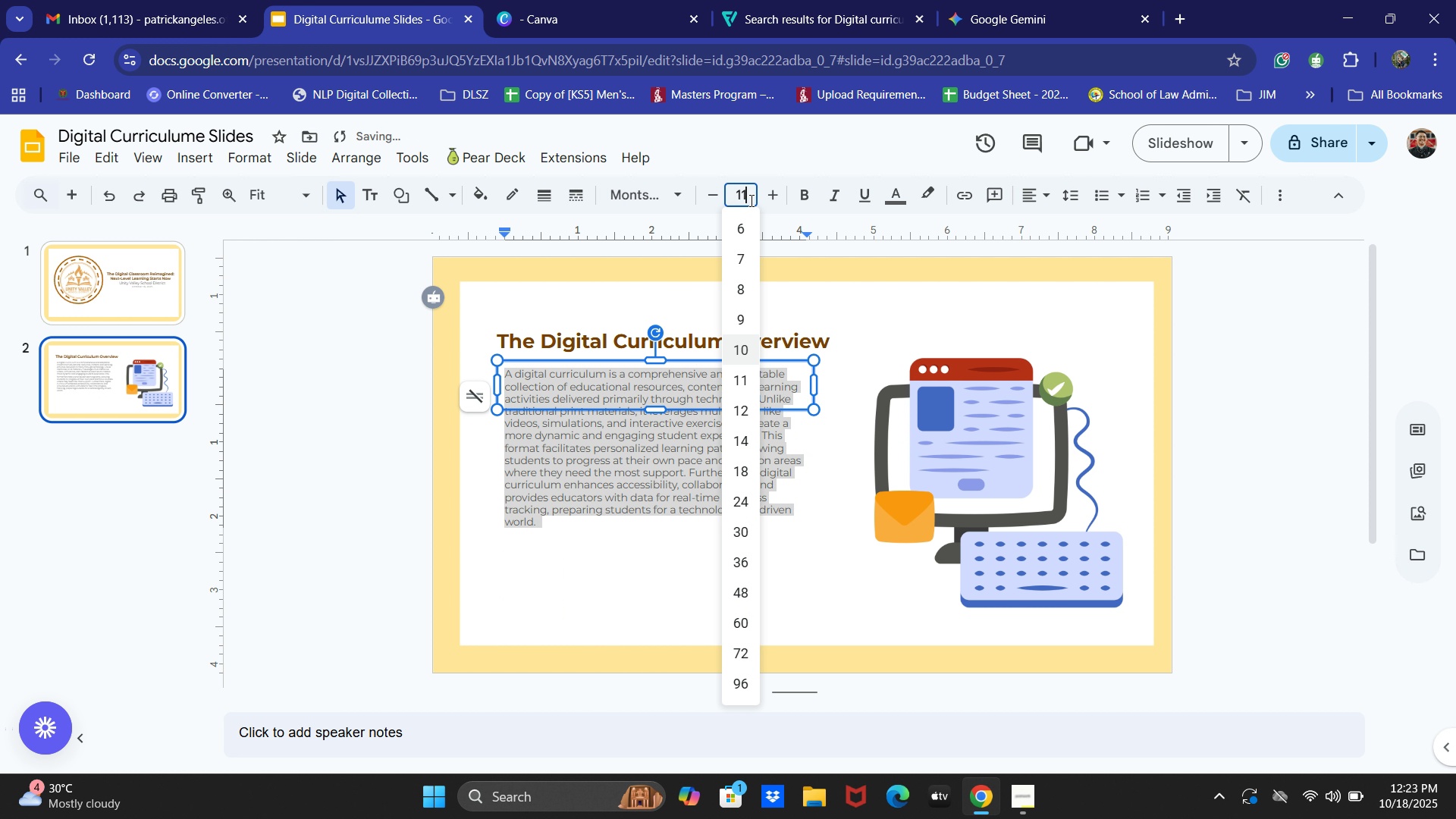 
key(Numpad1)
 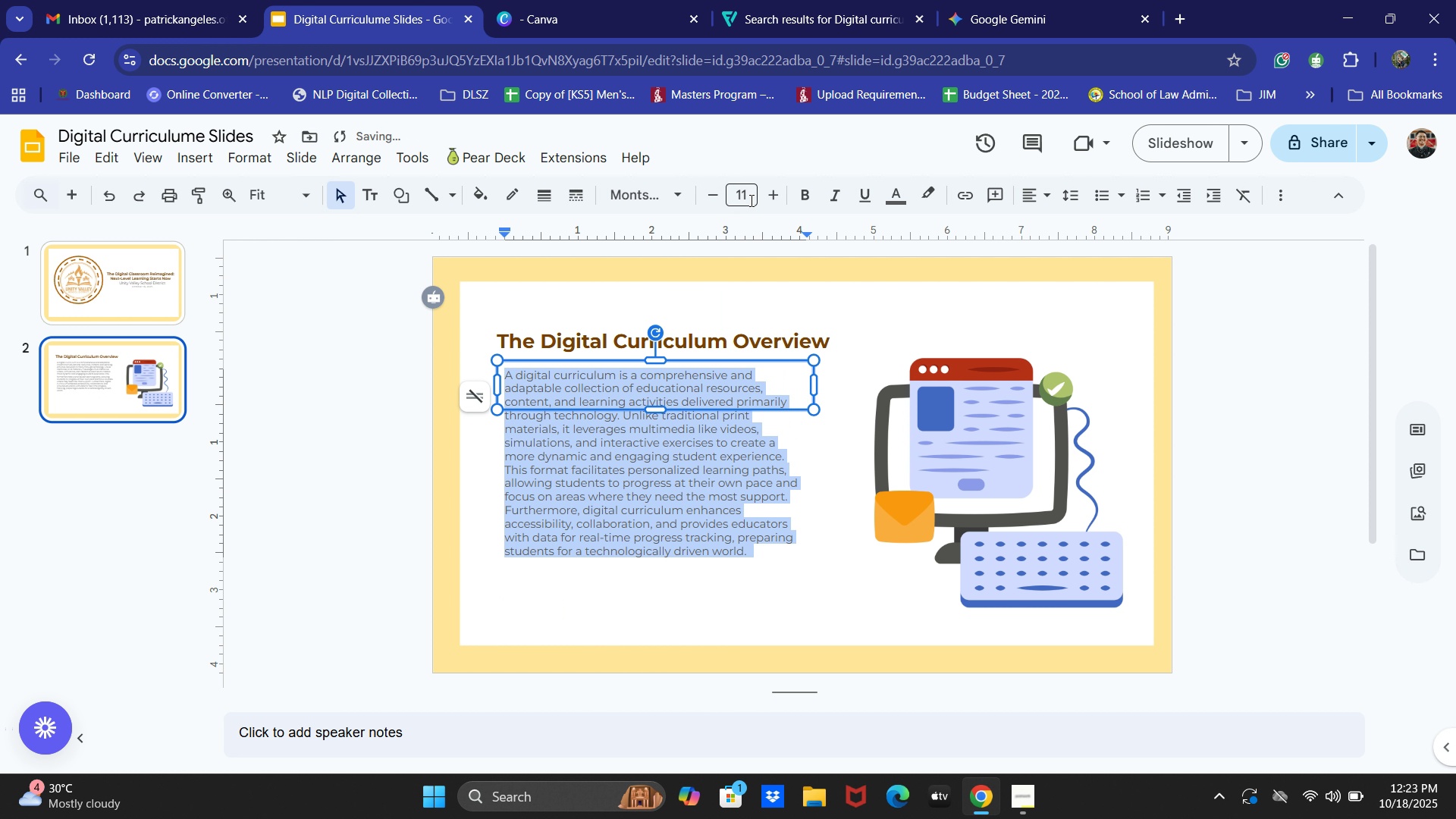 
key(NumpadEnter)
 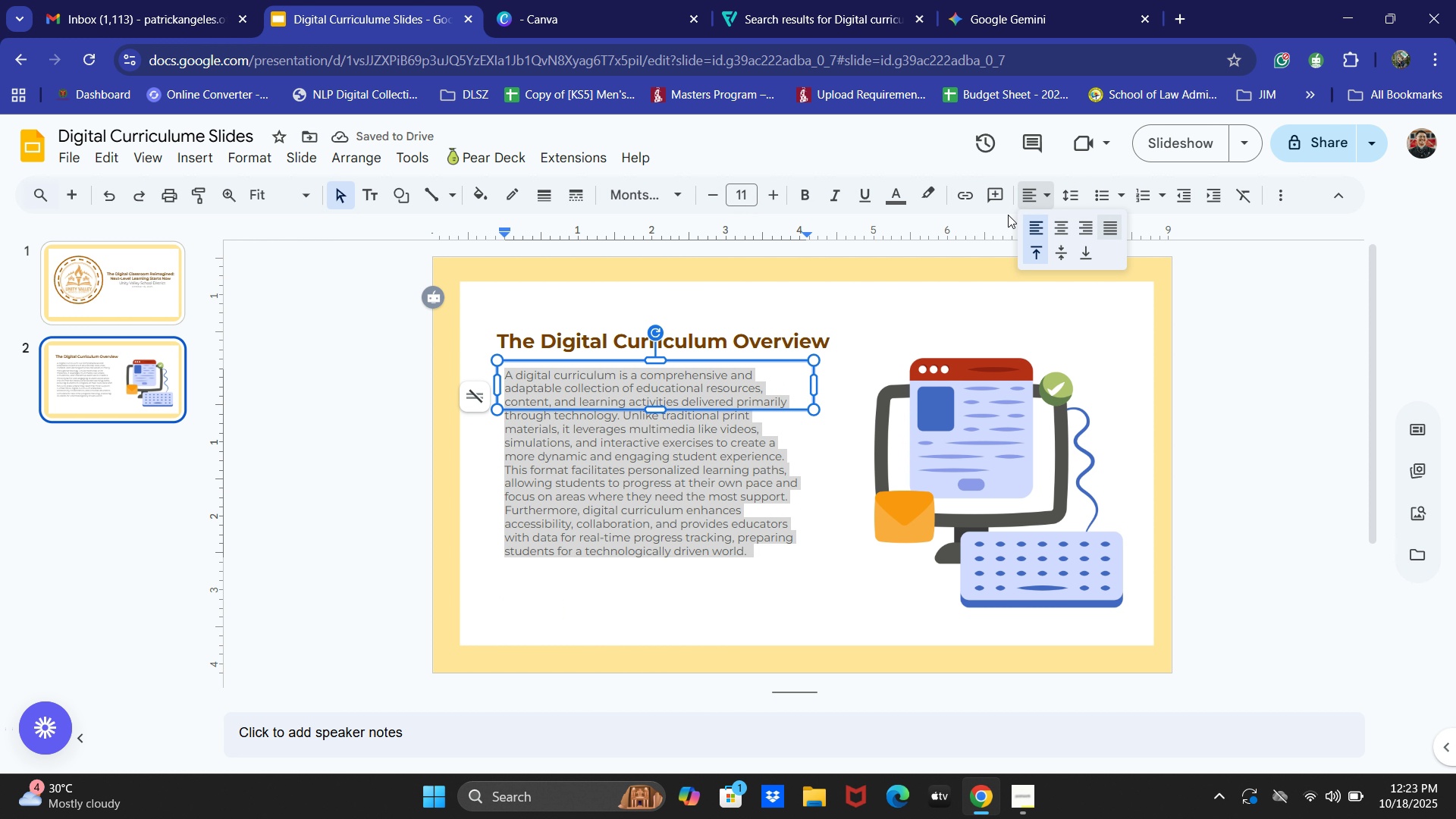 
left_click([898, 199])
 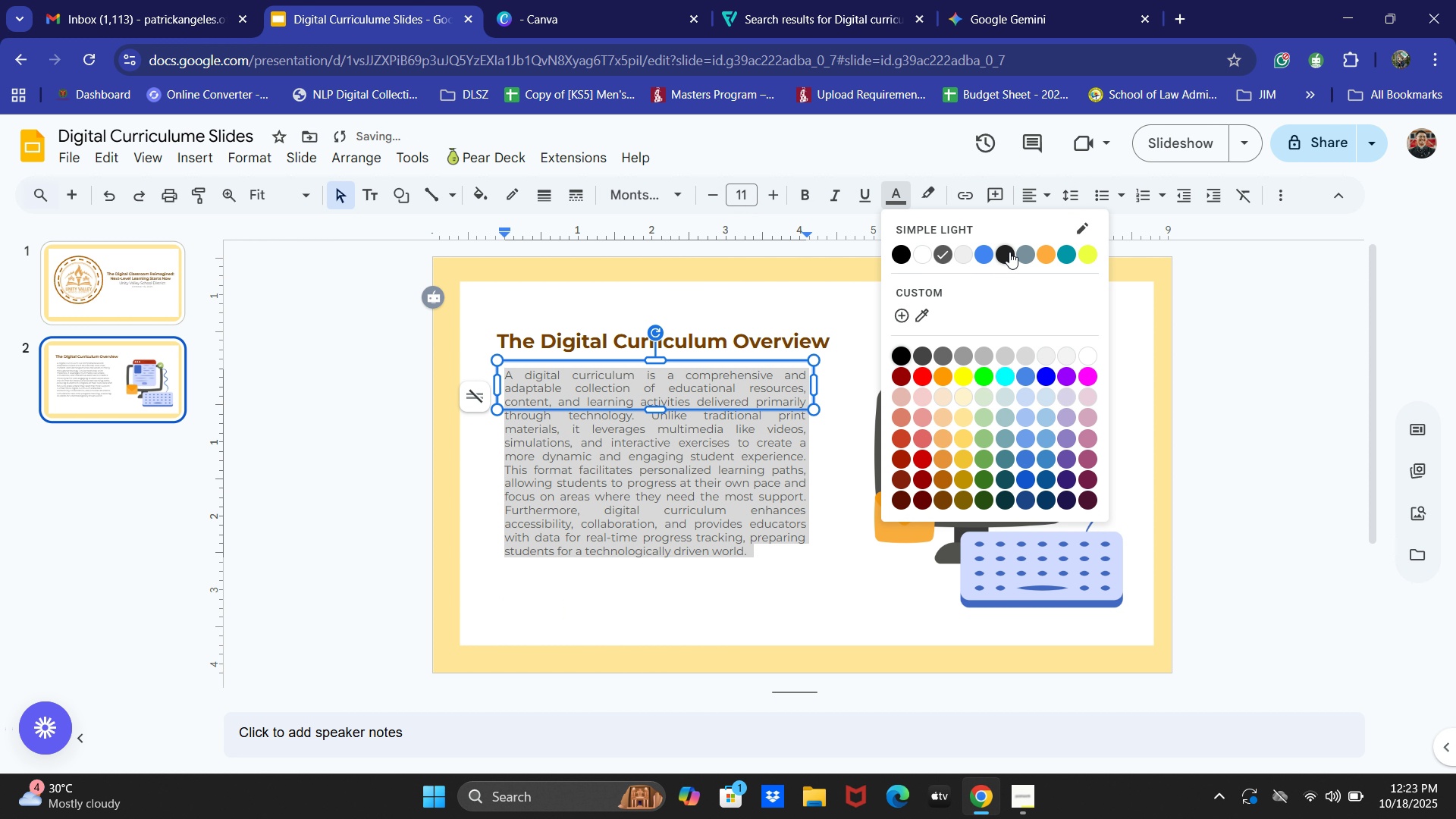 
left_click([1009, 252])
 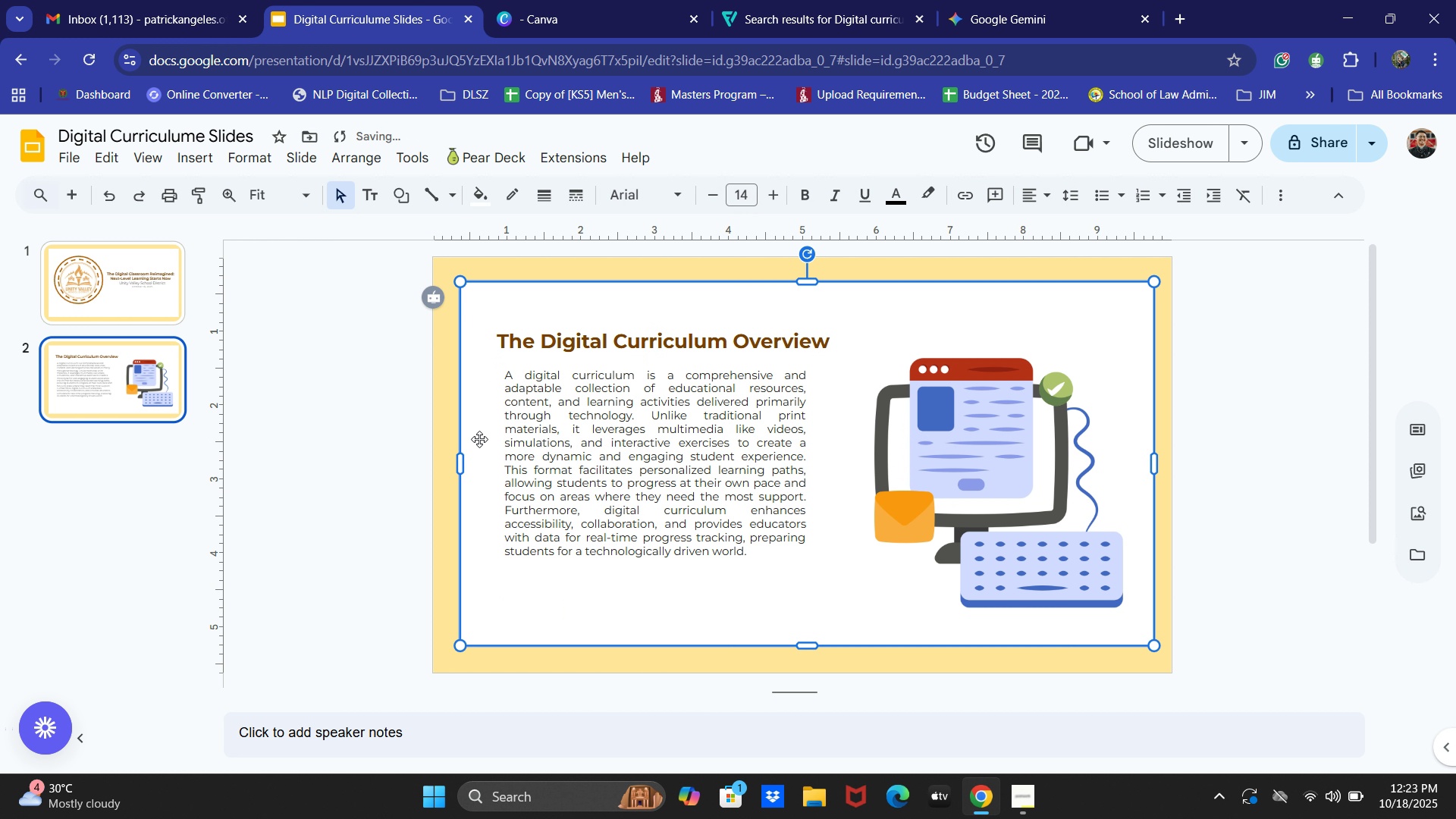 
left_click([463, 435])
 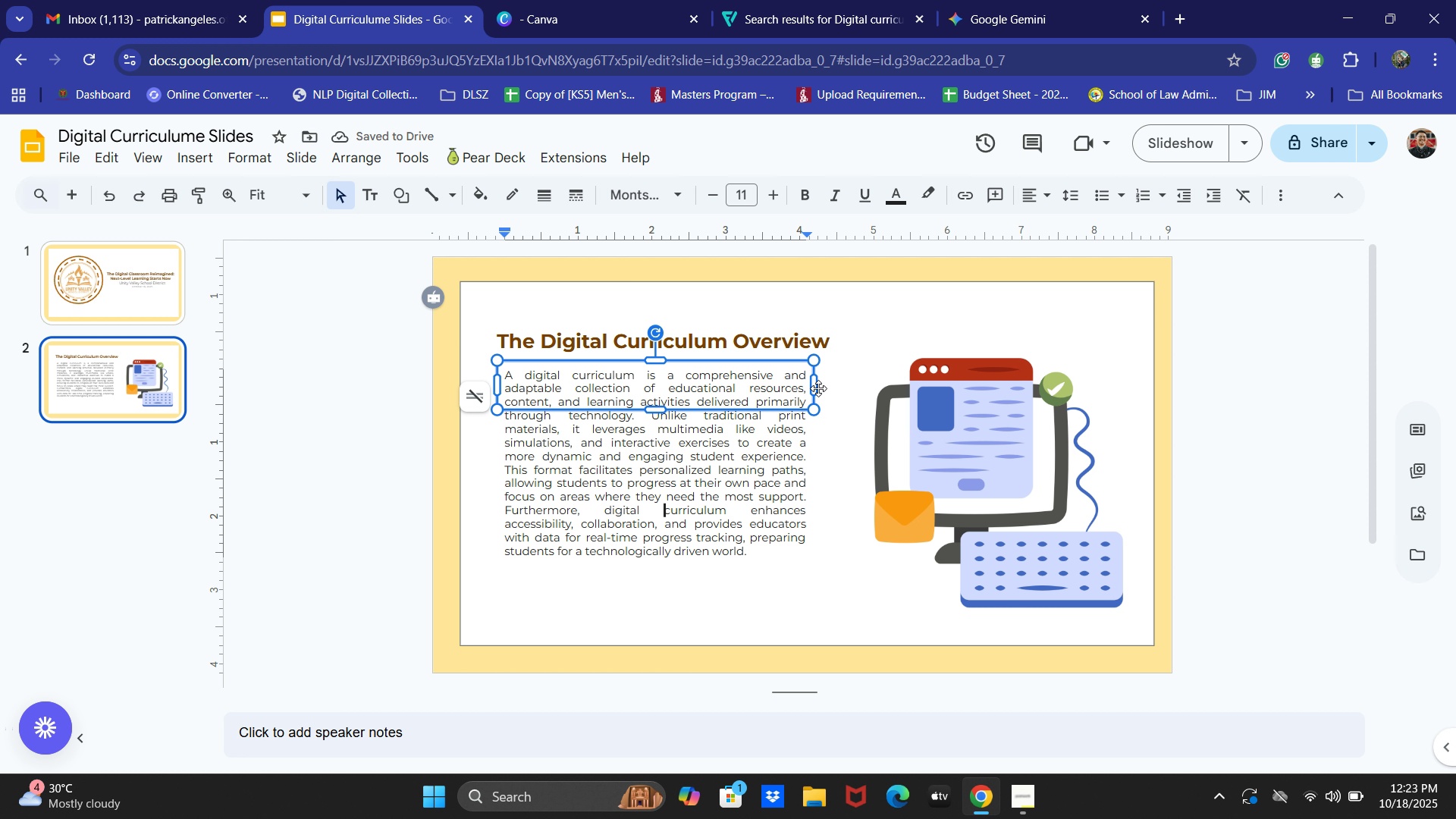 
left_click([818, 388])
 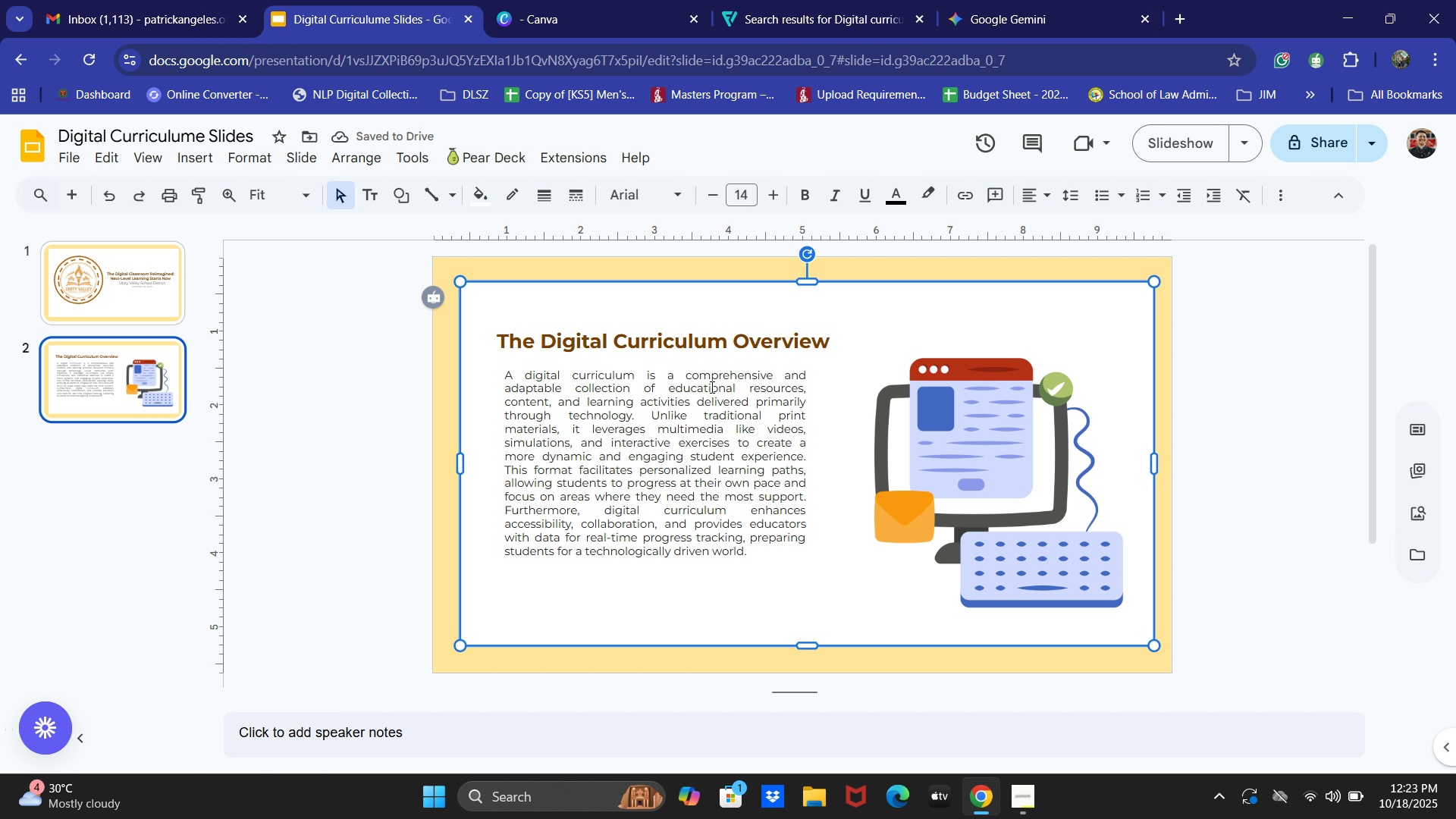 
left_click([705, 390])
 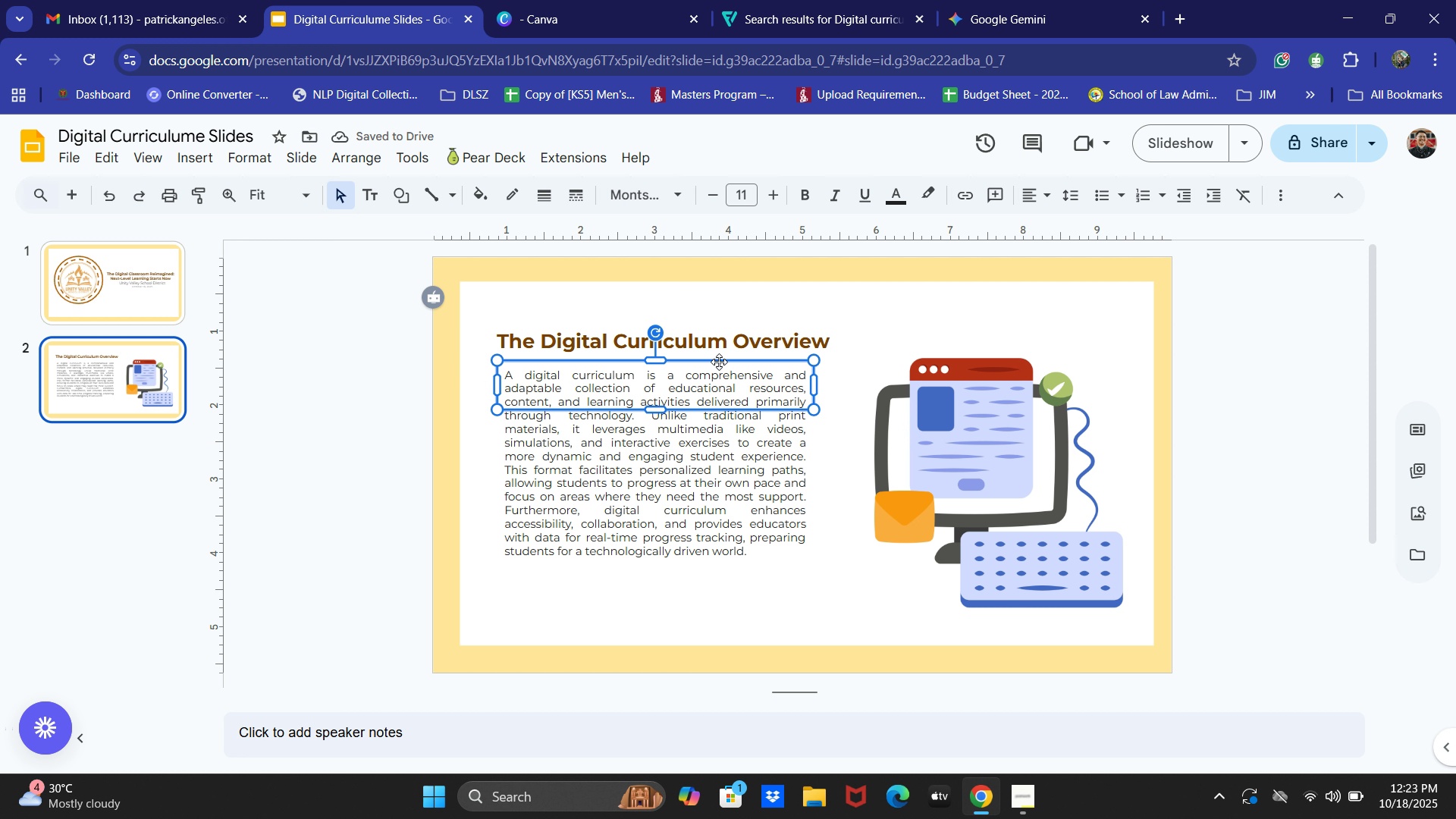 
left_click([717, 362])
 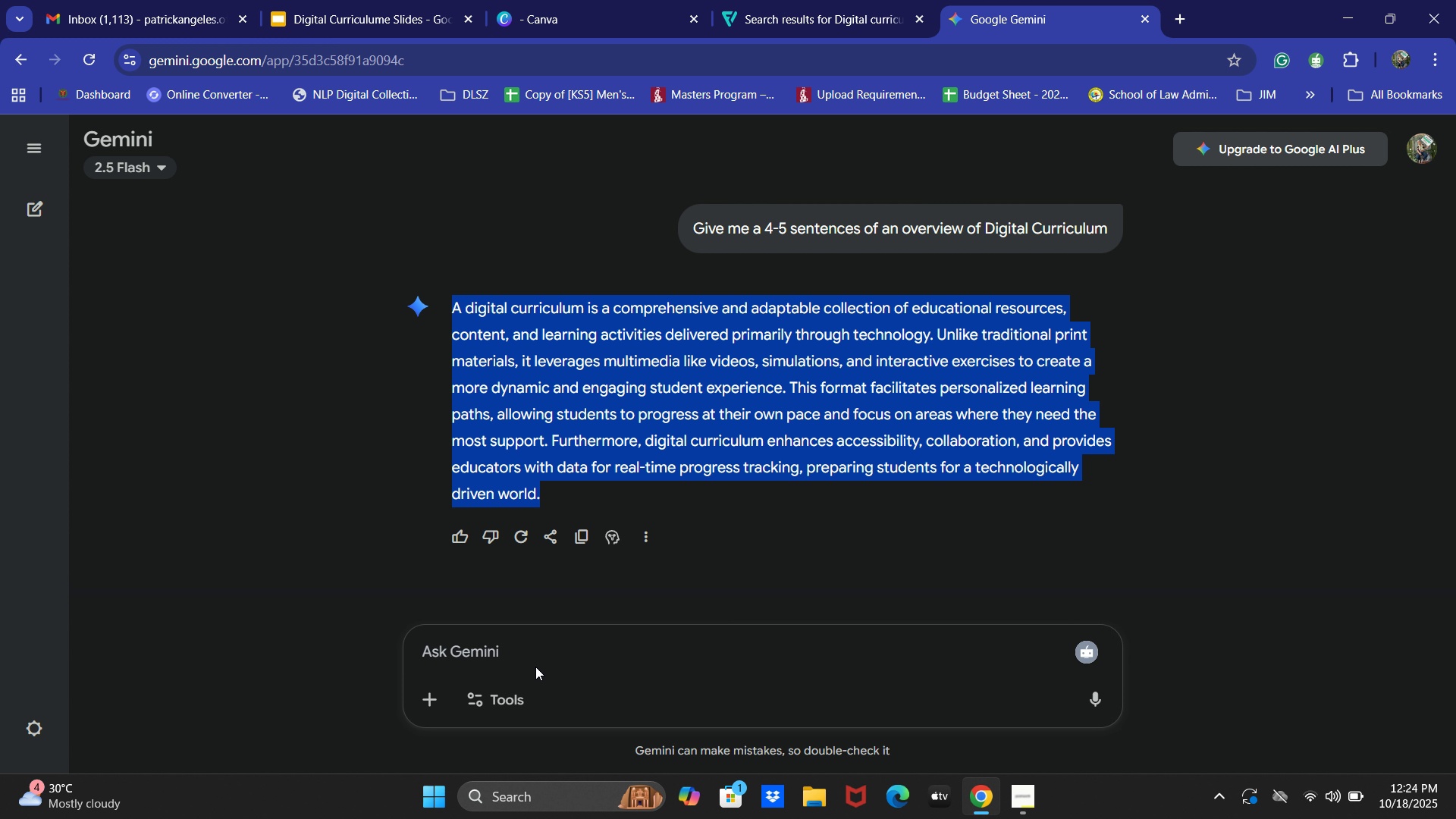 
type(Revise this s)
key(Backspace)
type(and shorten to 2-3 sentences only)
 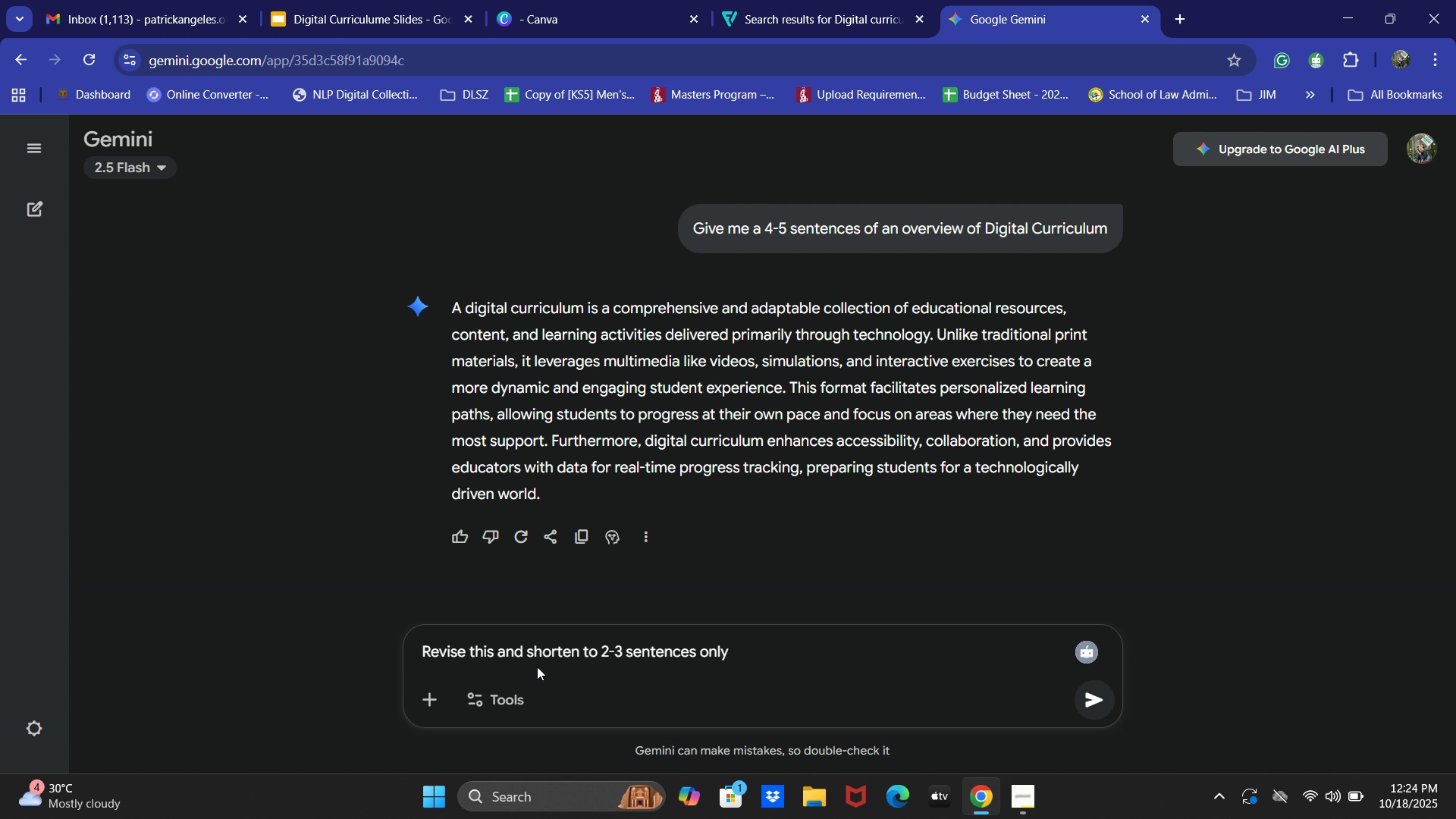 
wait(7.53)
 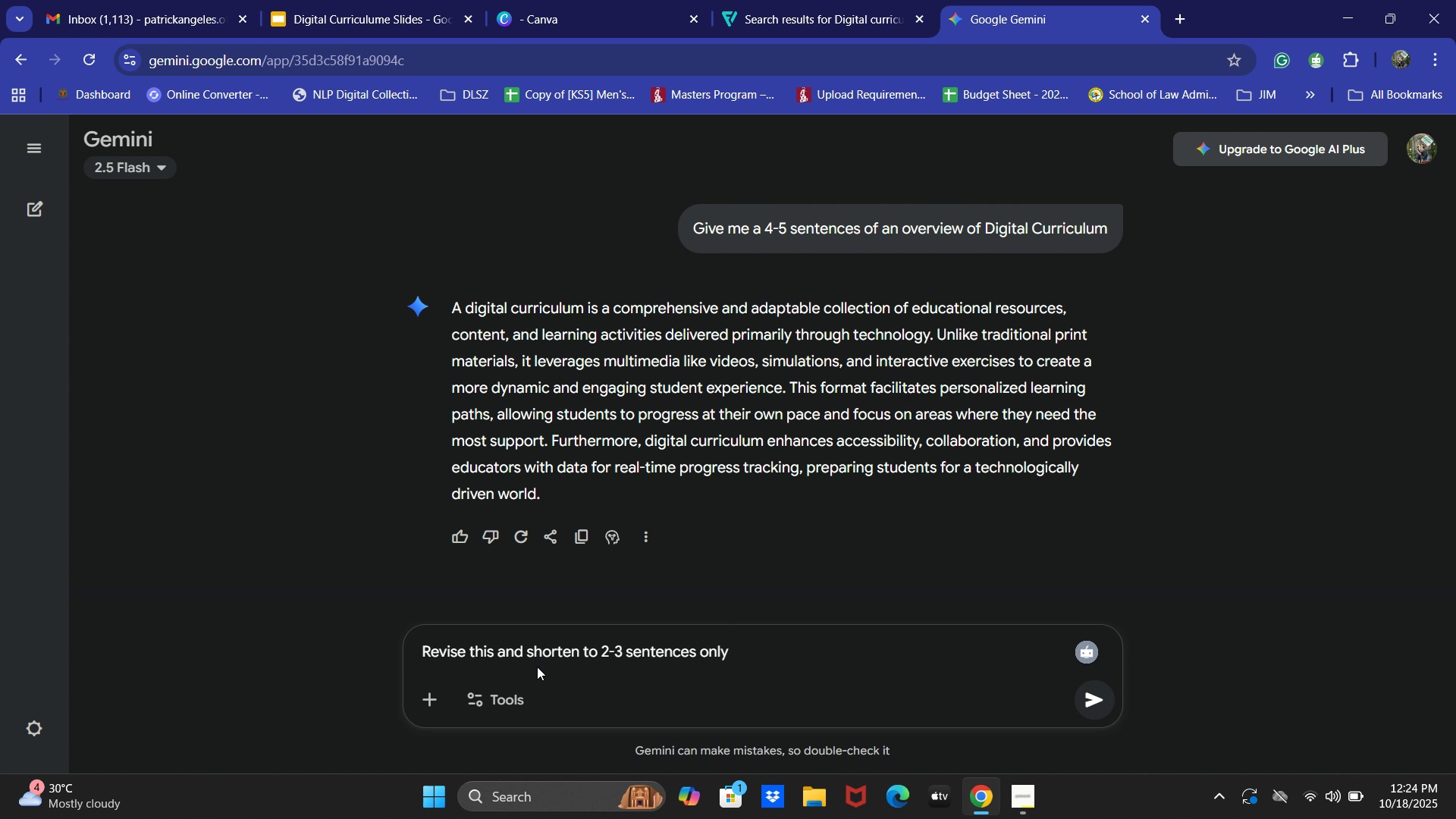 
key(Enter)
 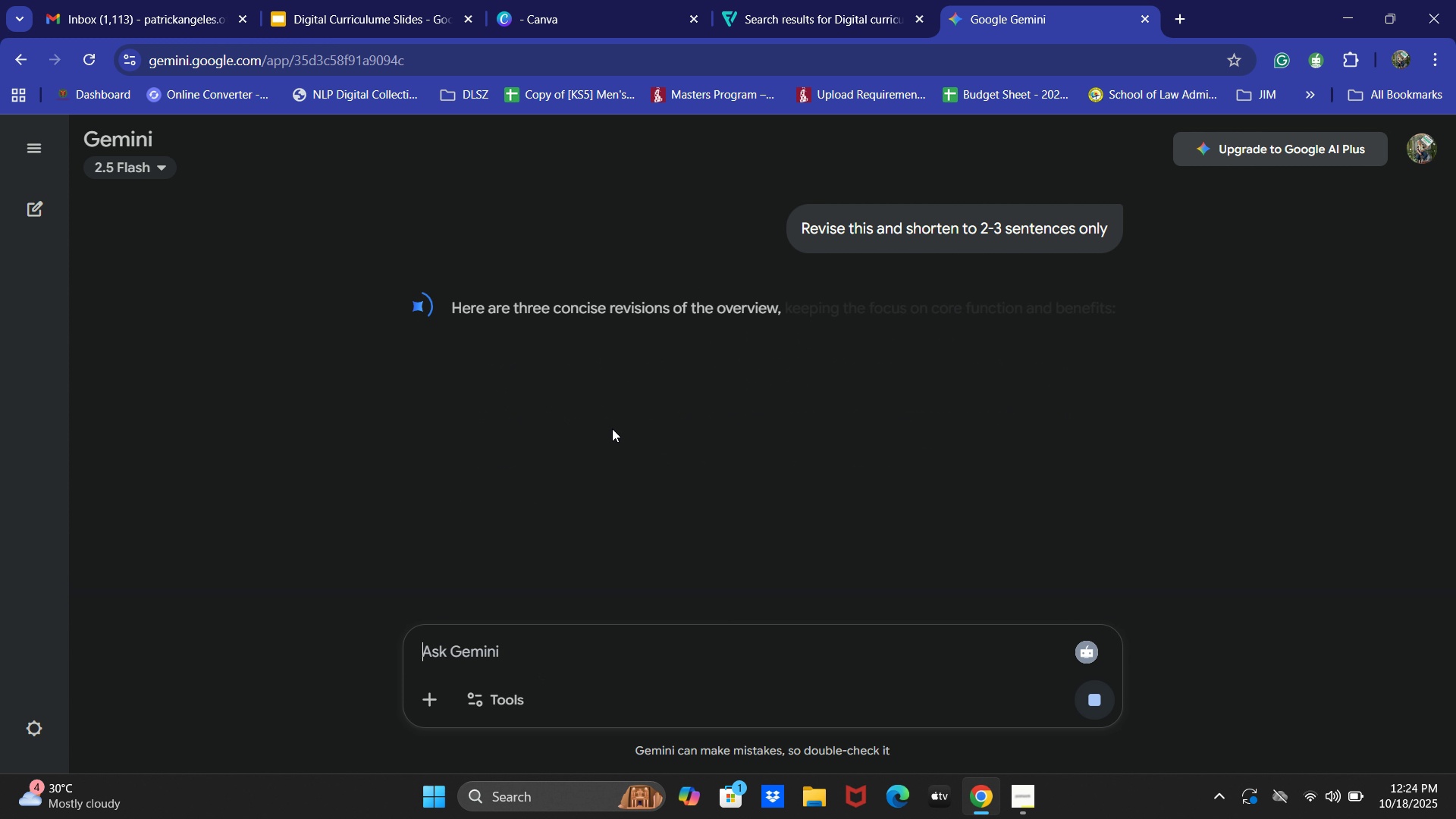 
scroll: coordinate [673, 464], scroll_direction: down, amount: 8.0
 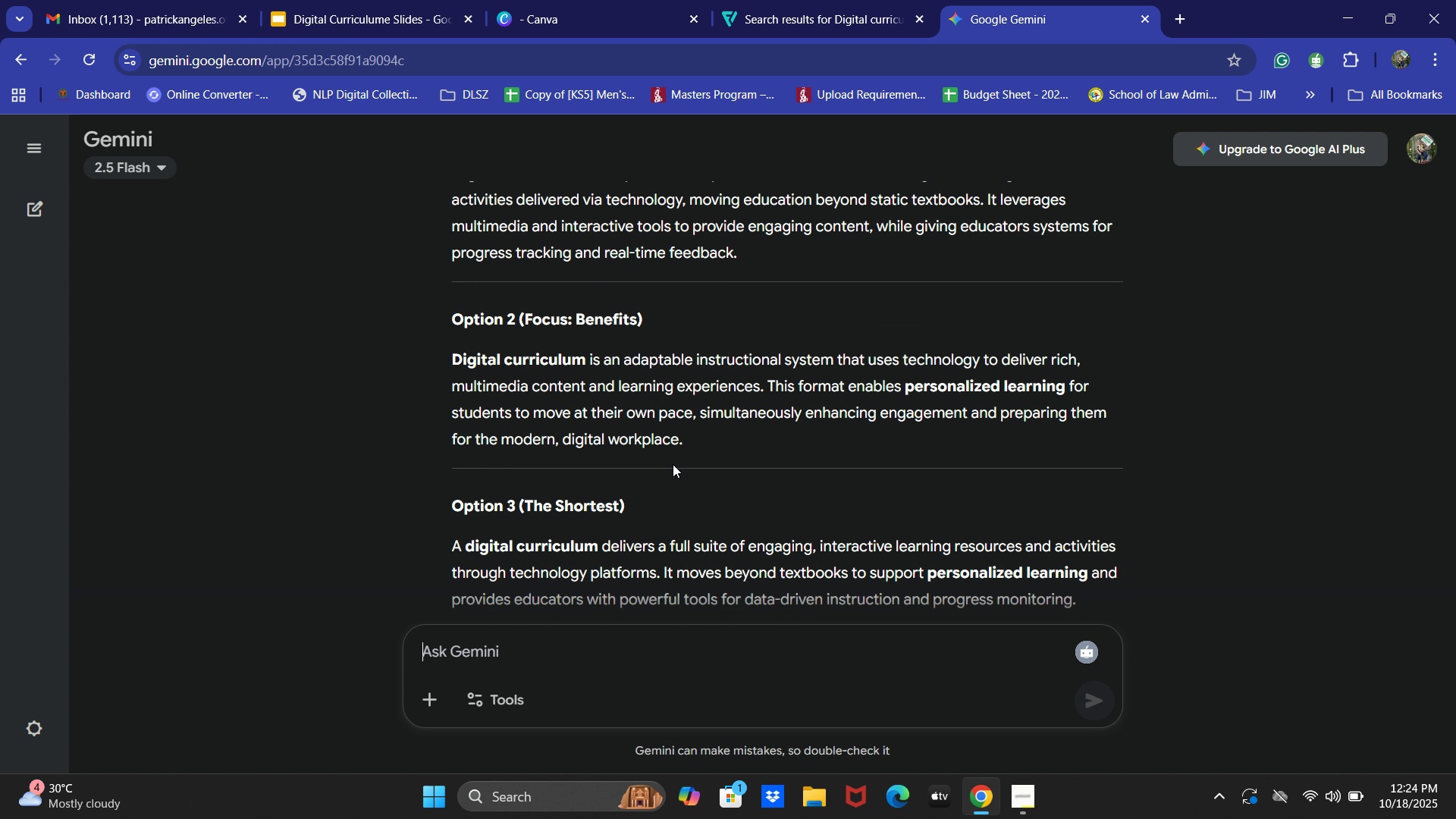 
scroll: coordinate [673, 464], scroll_direction: up, amount: 1.0
 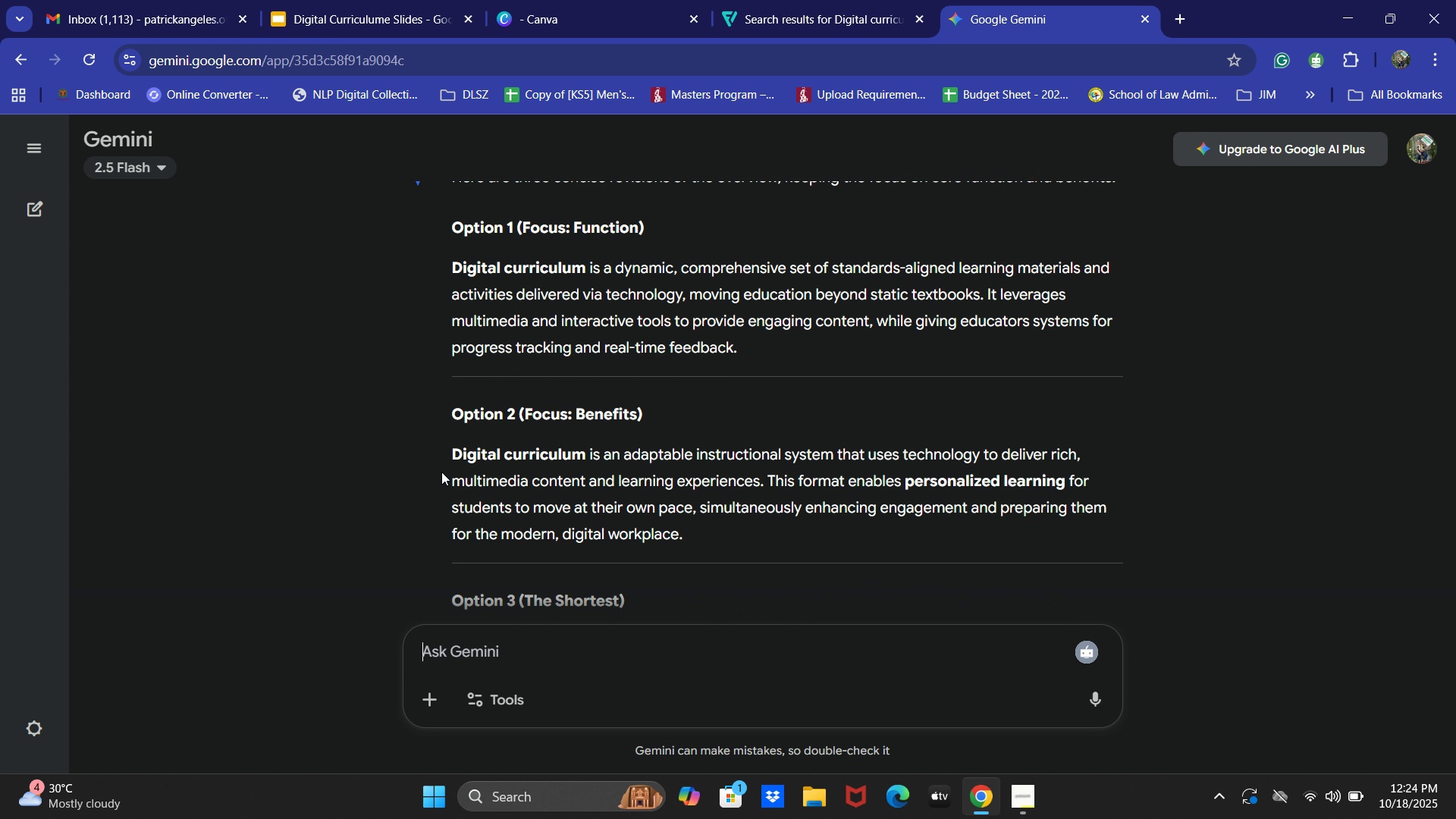 
left_click_drag(start_coordinate=[446, 463], to_coordinate=[696, 526])
 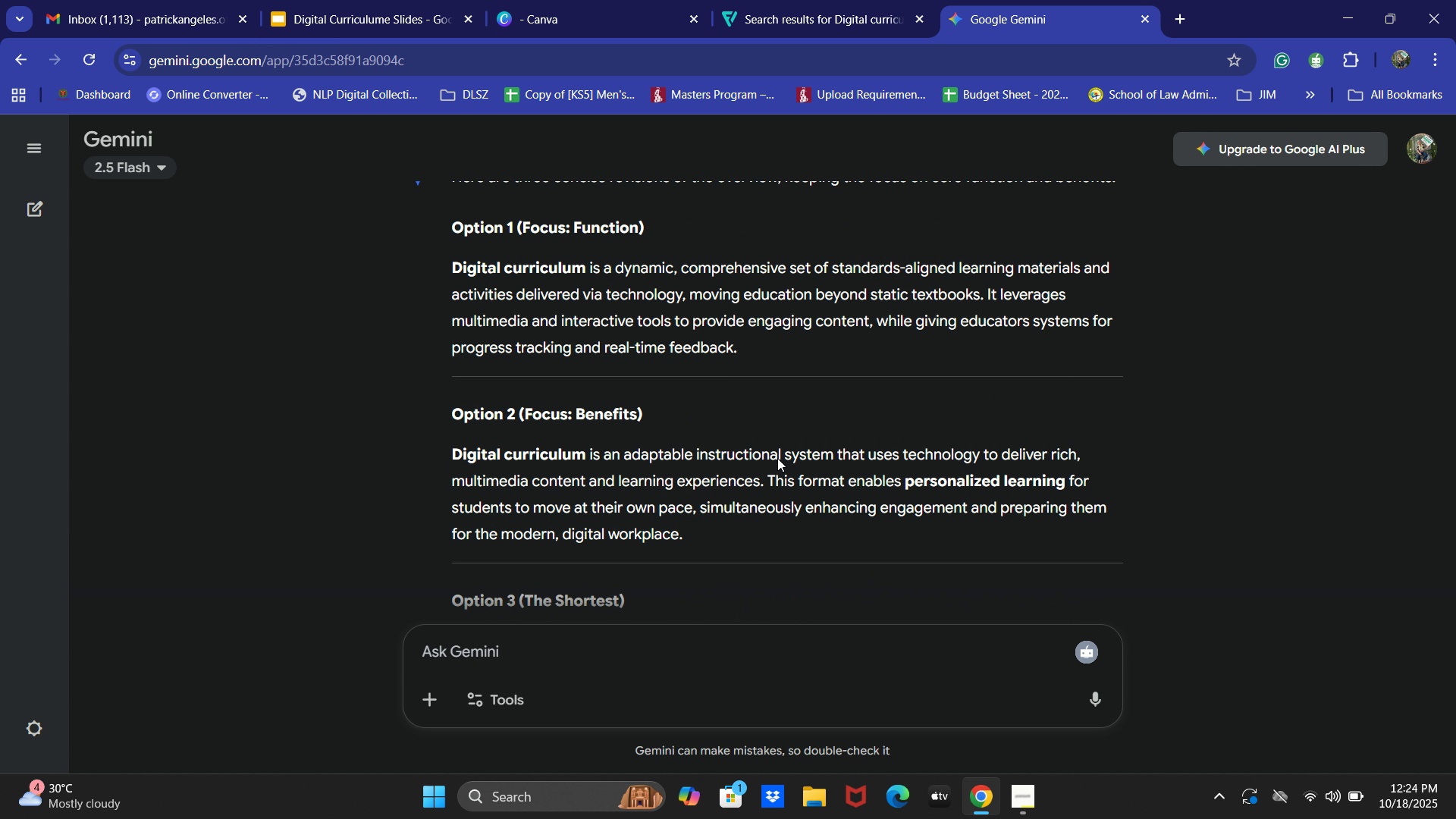 
left_click([791, 514])
 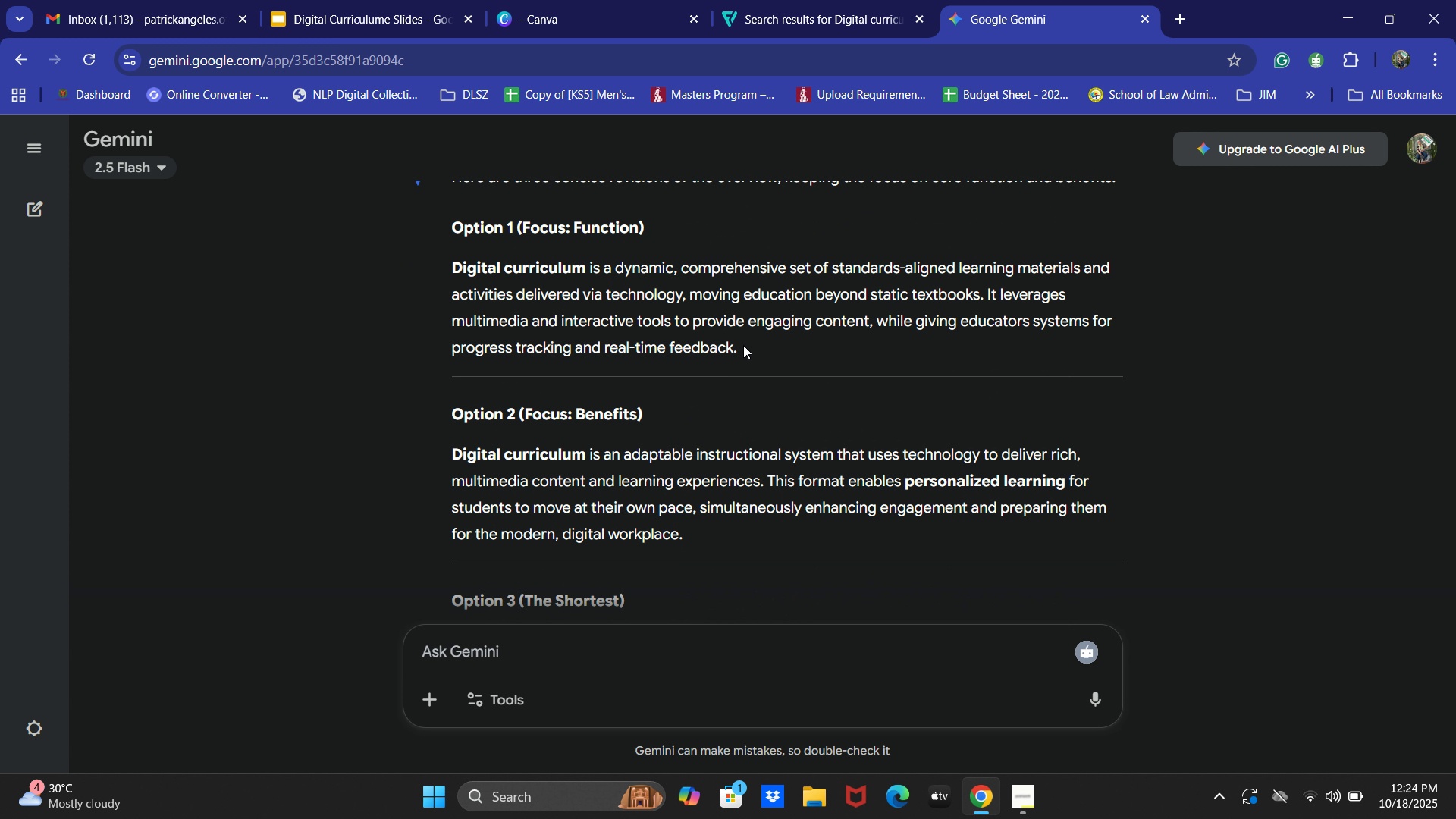 
left_click_drag(start_coordinate=[743, 345], to_coordinate=[447, 269])
 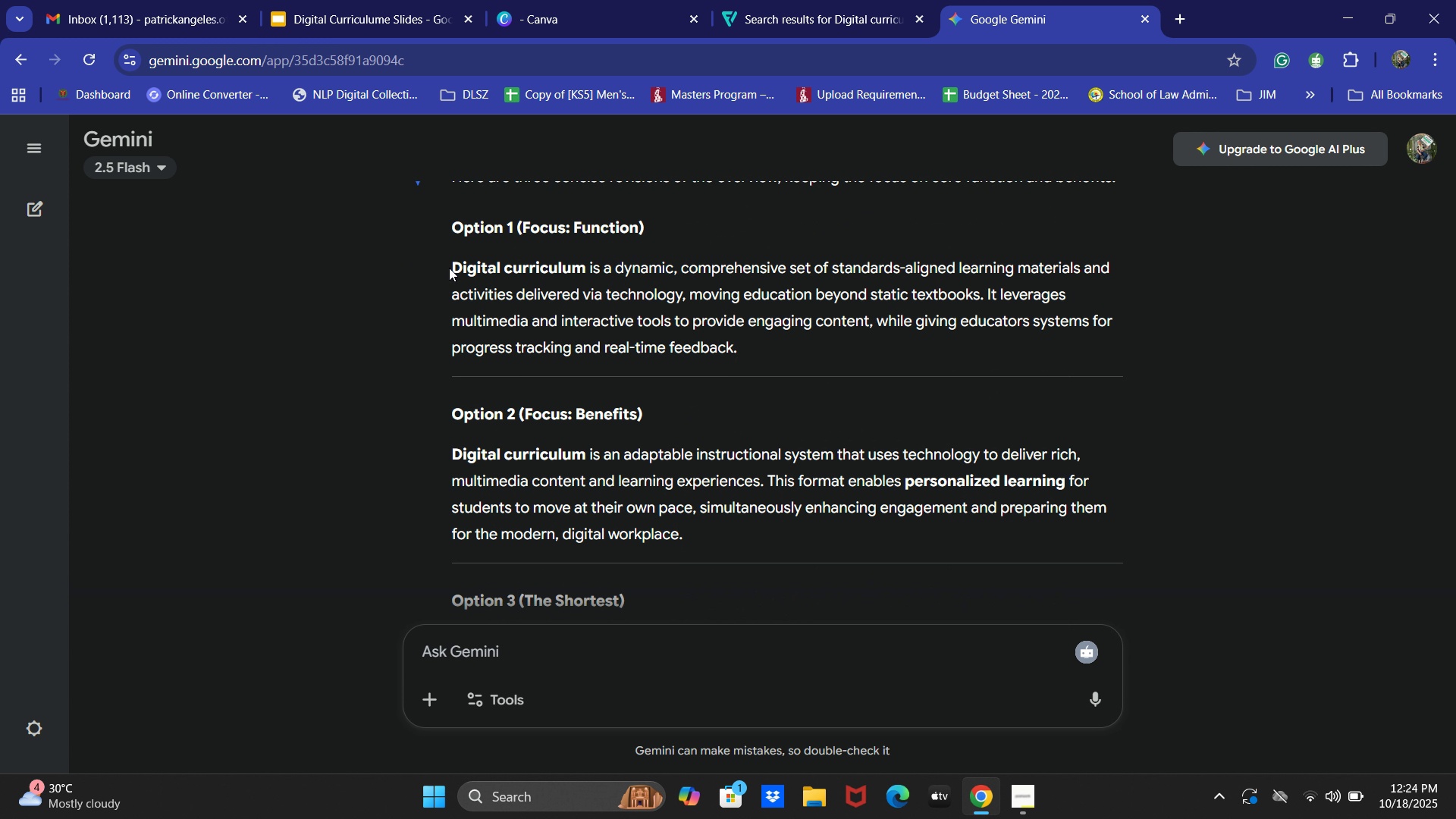 
left_click([458, 266])
 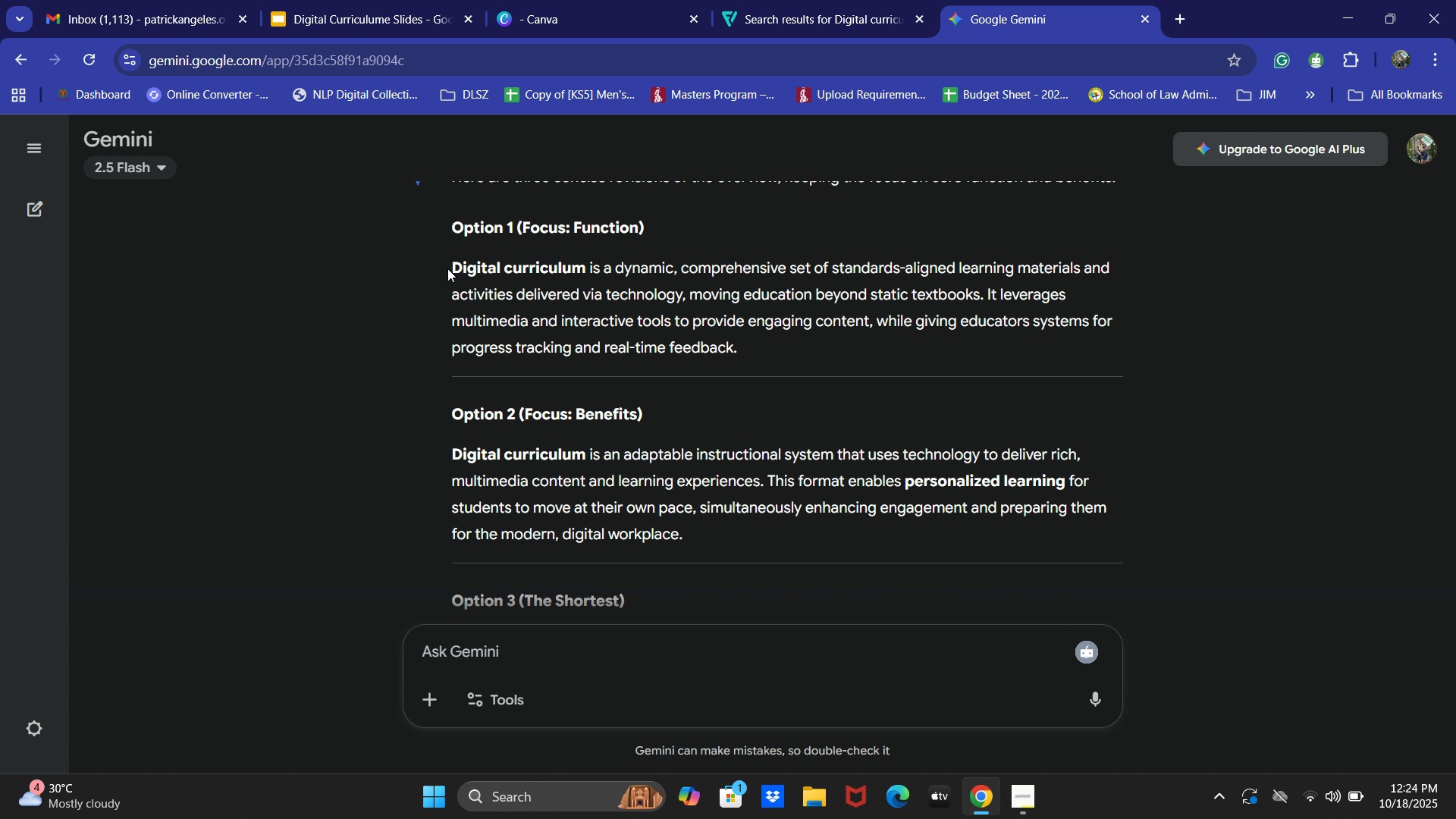 
left_click_drag(start_coordinate=[445, 268], to_coordinate=[462, 277])
 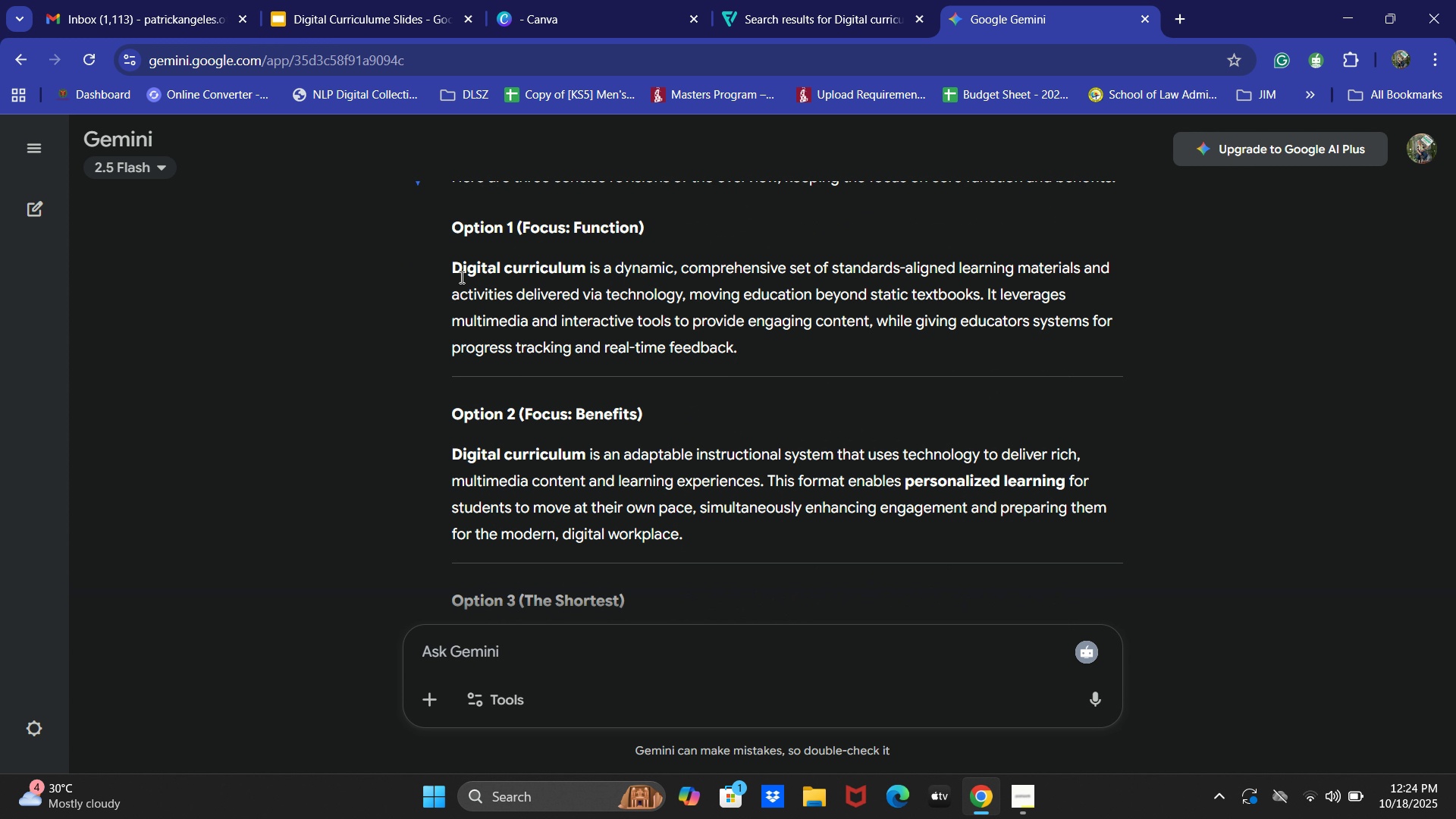 
left_click([462, 278])
 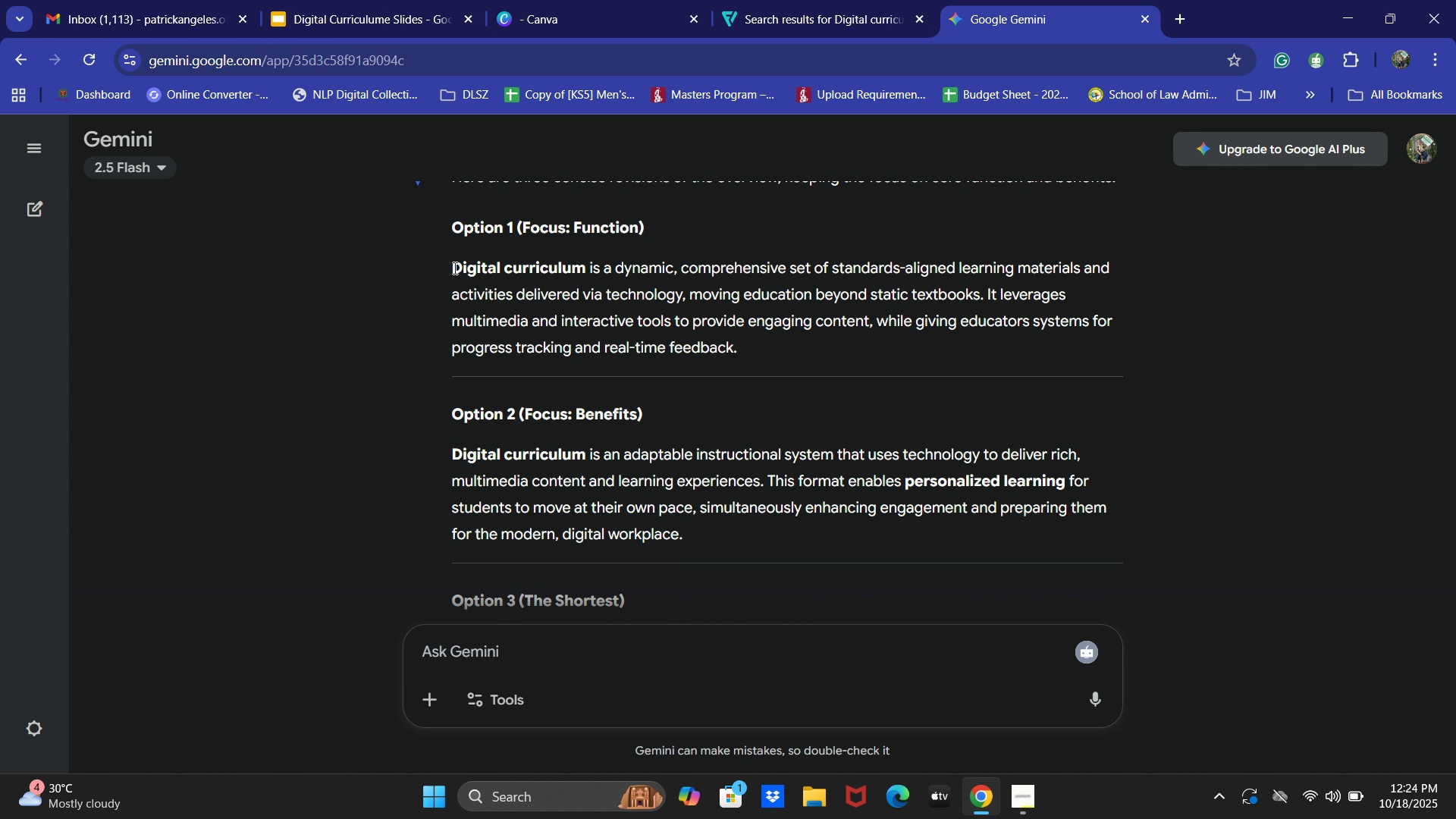 
left_click_drag(start_coordinate=[453, 268], to_coordinate=[813, 344])
 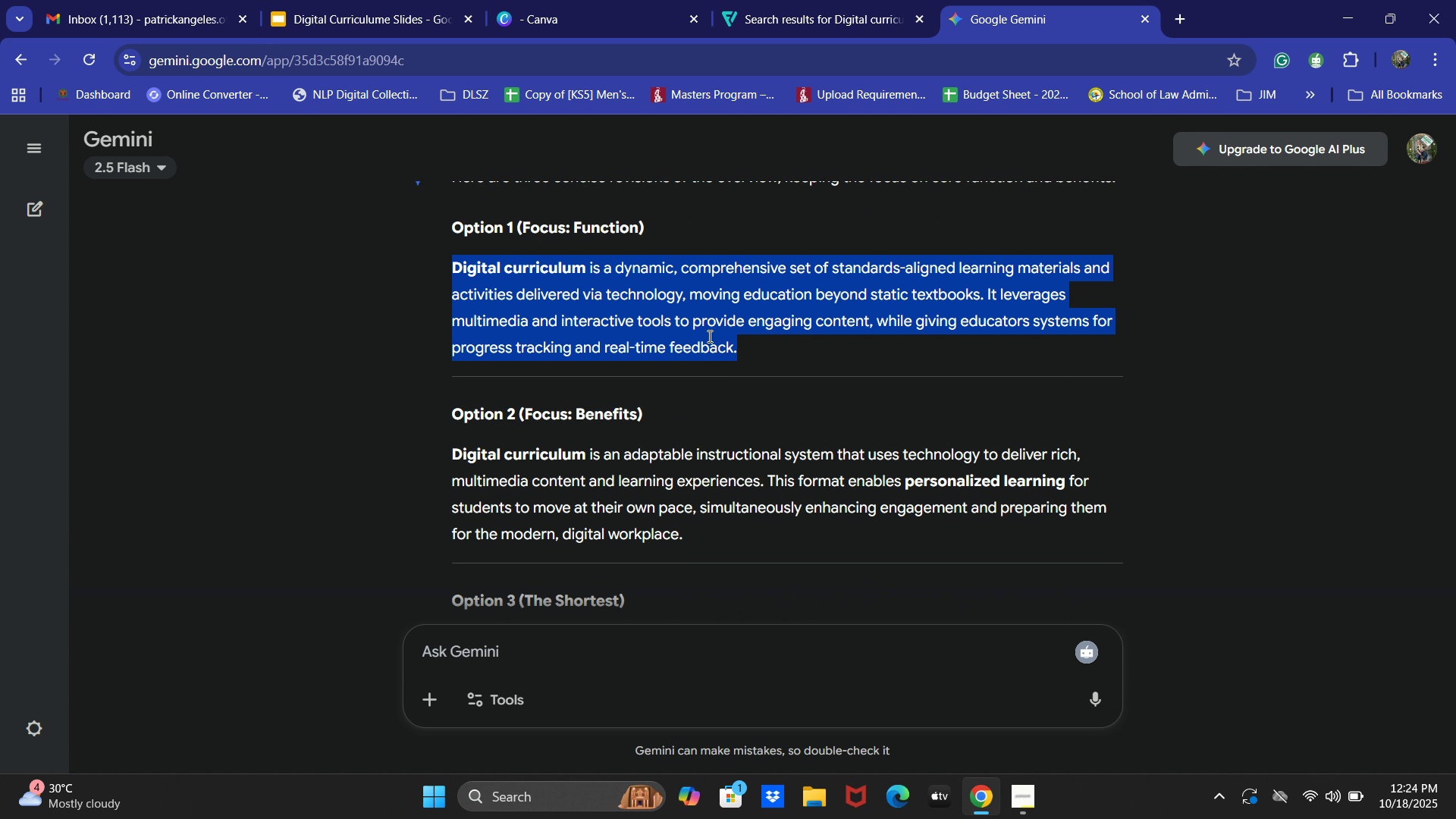 
key(Control+Space)
 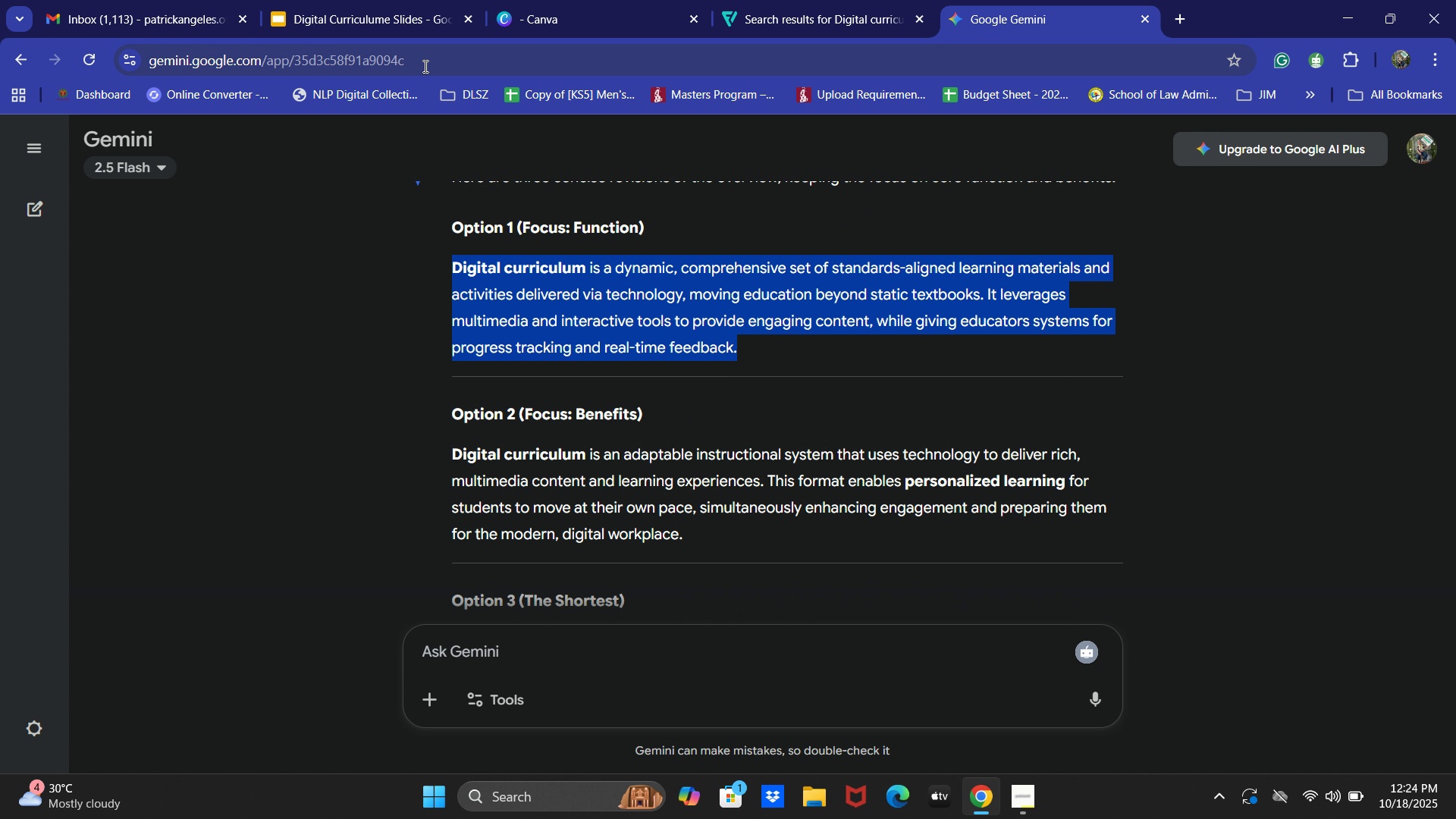 
key(Control+C)
 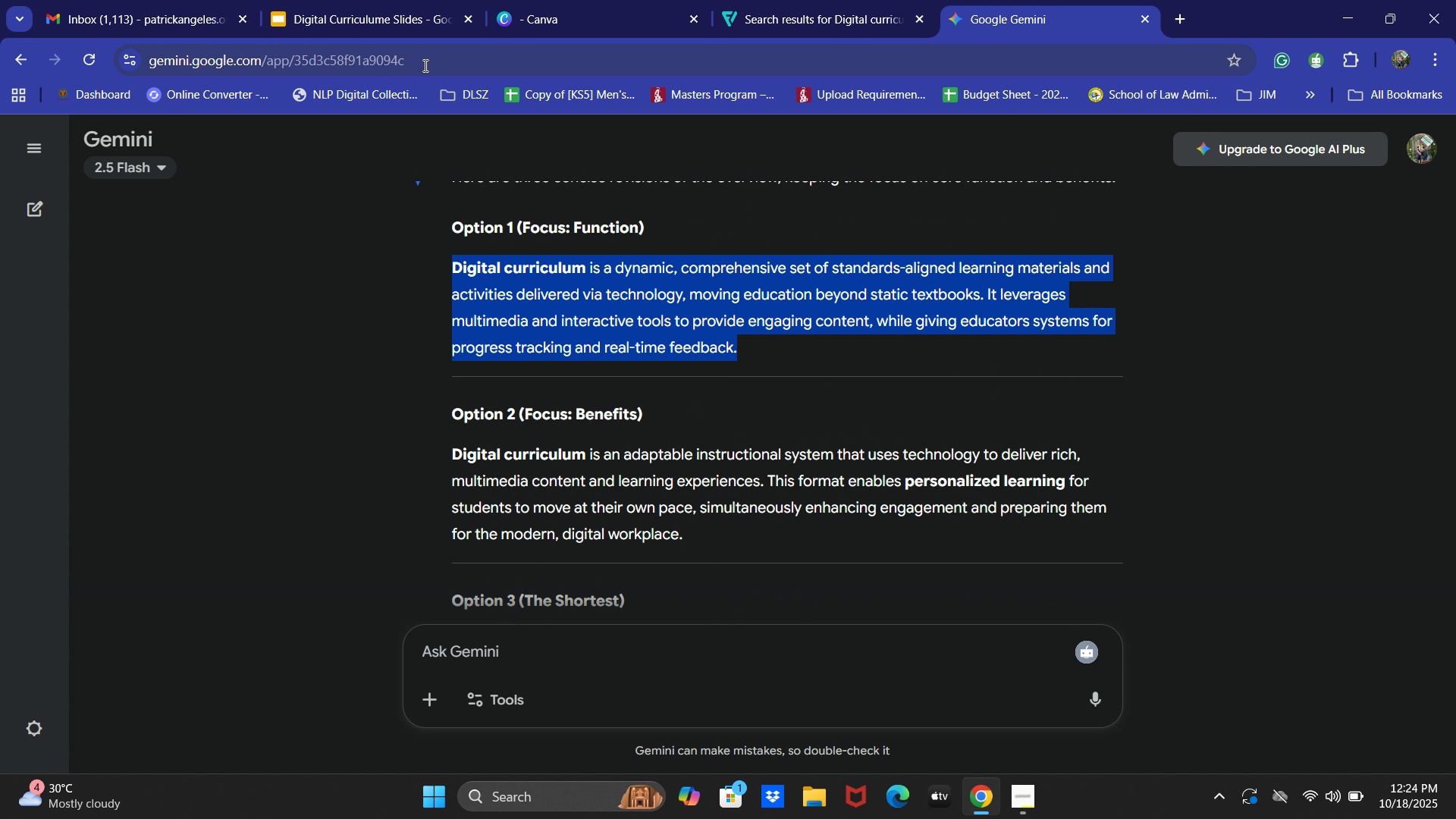 
key(Control+C)
 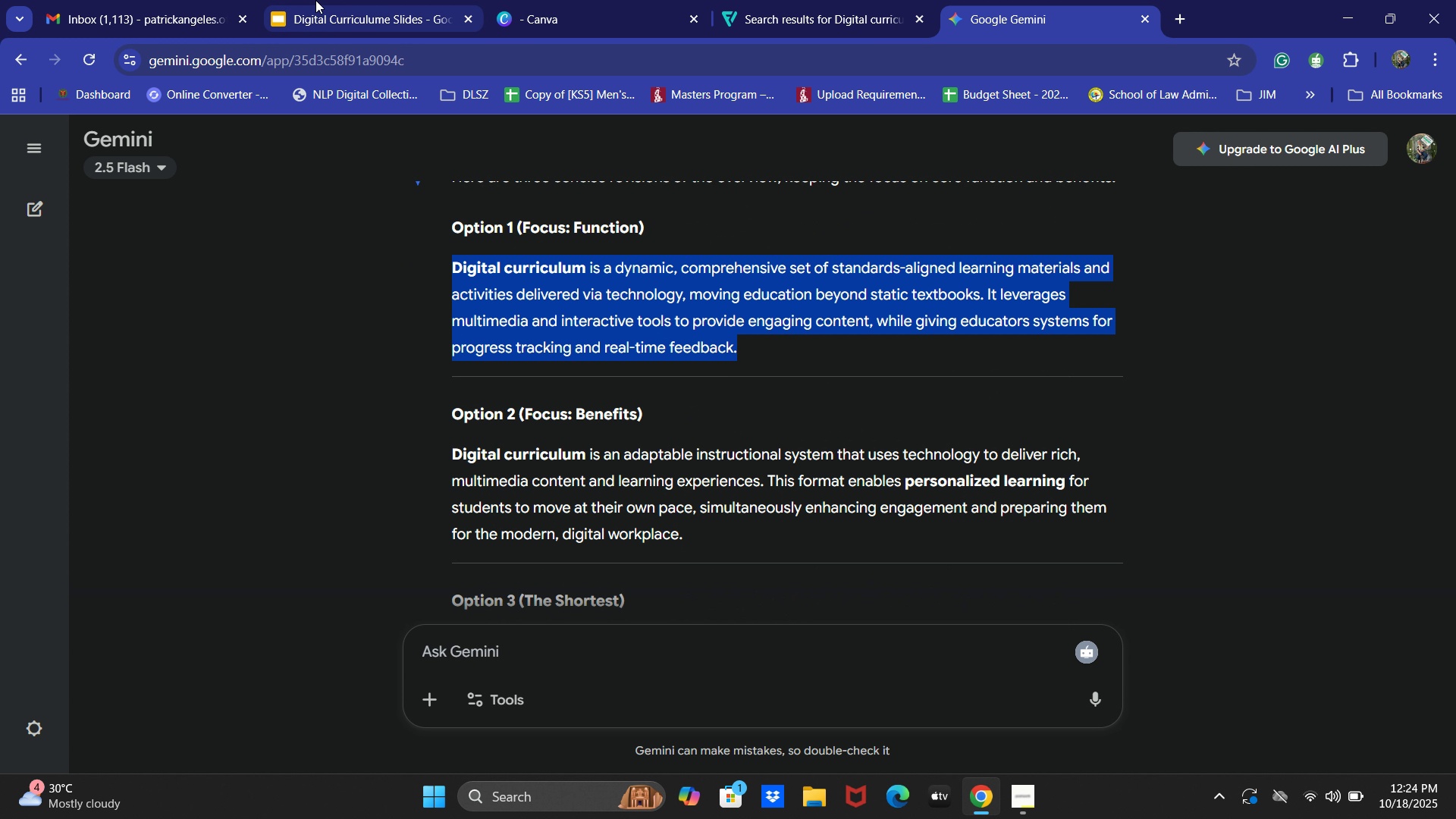 
key(Control+C)
 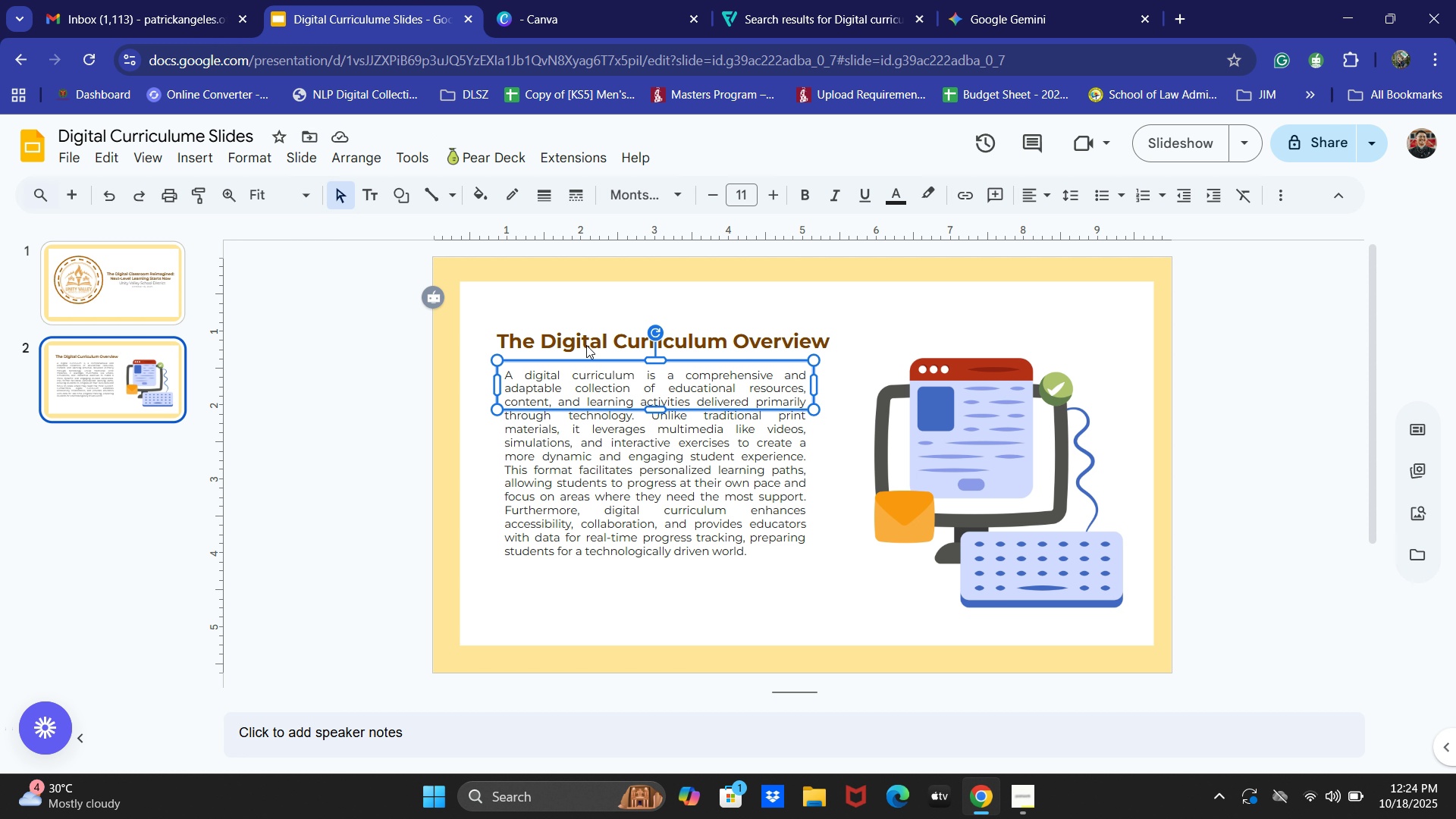 
left_click([315, 0])
 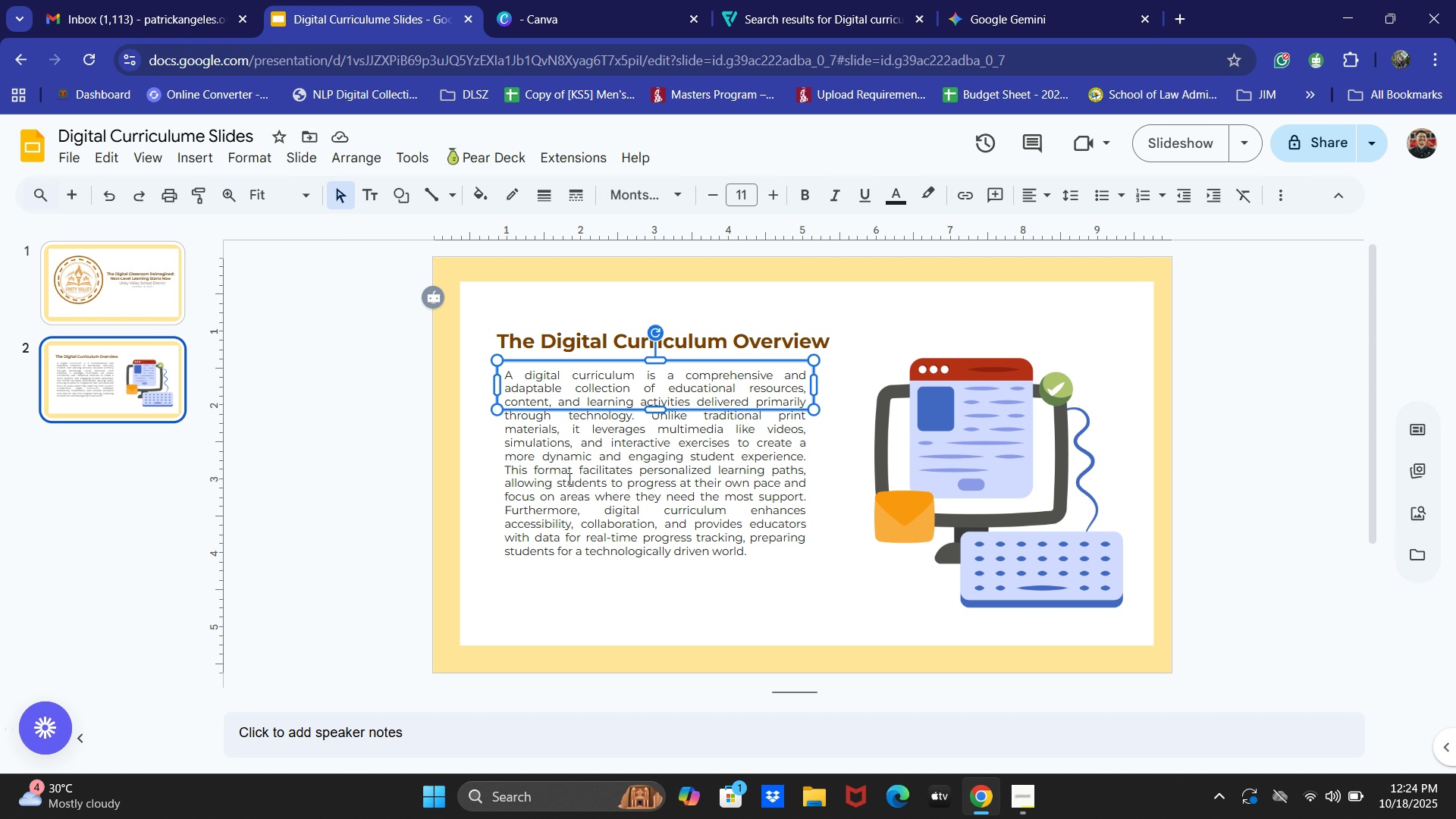 
key(Control+A)
 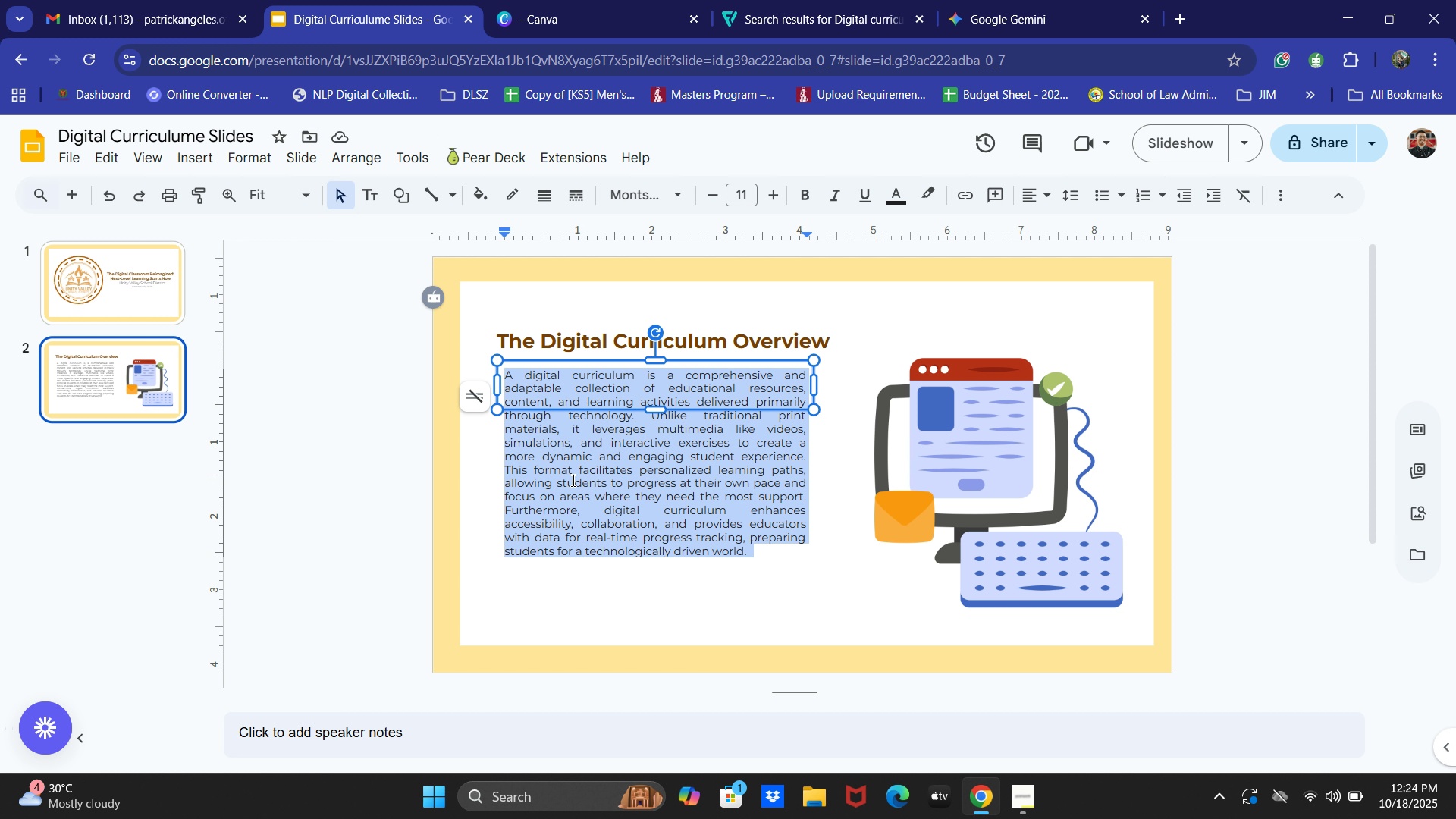 
key(Control+V)
 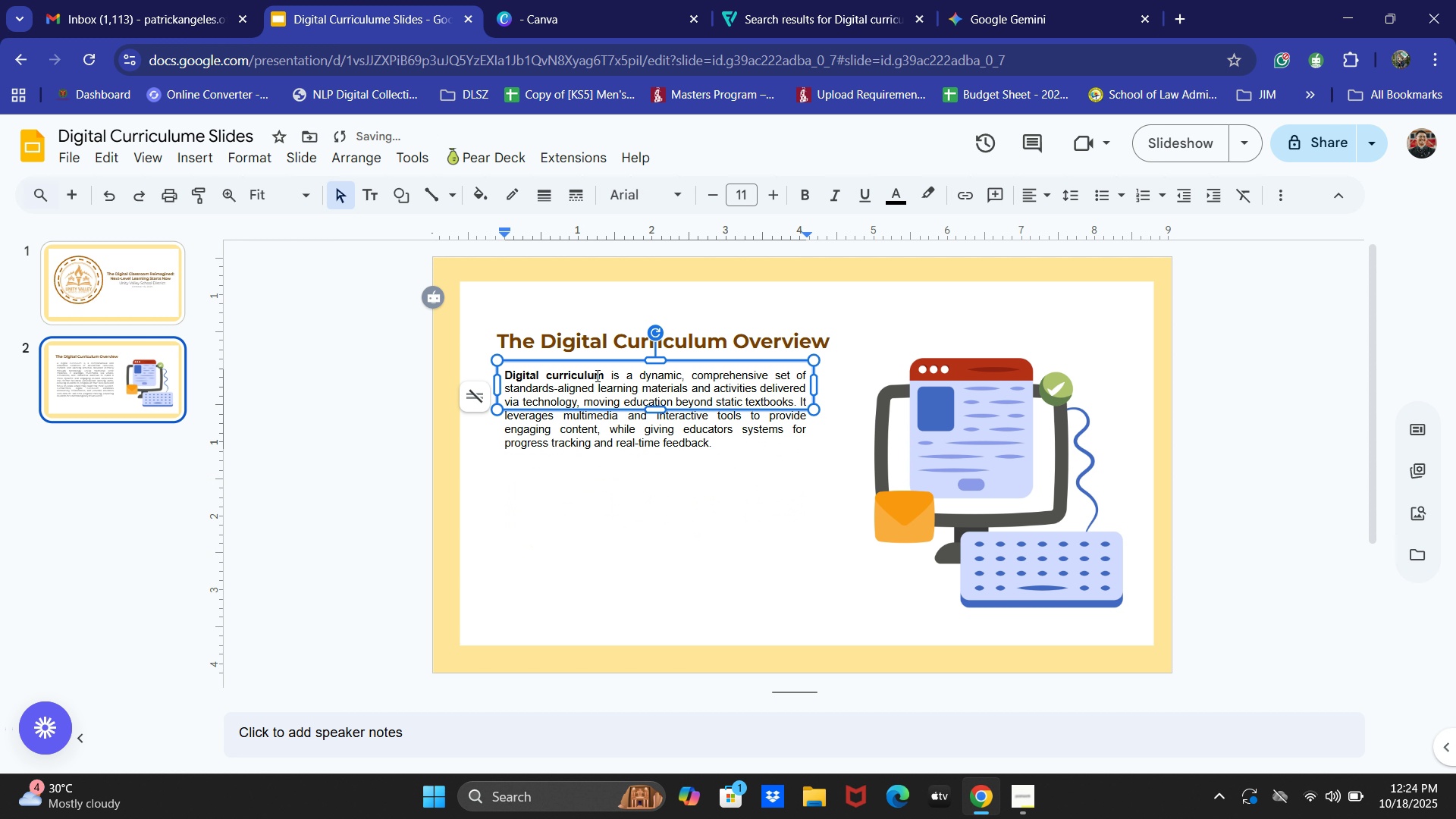 
left_click_drag(start_coordinate=[601, 378], to_coordinate=[498, 378])
 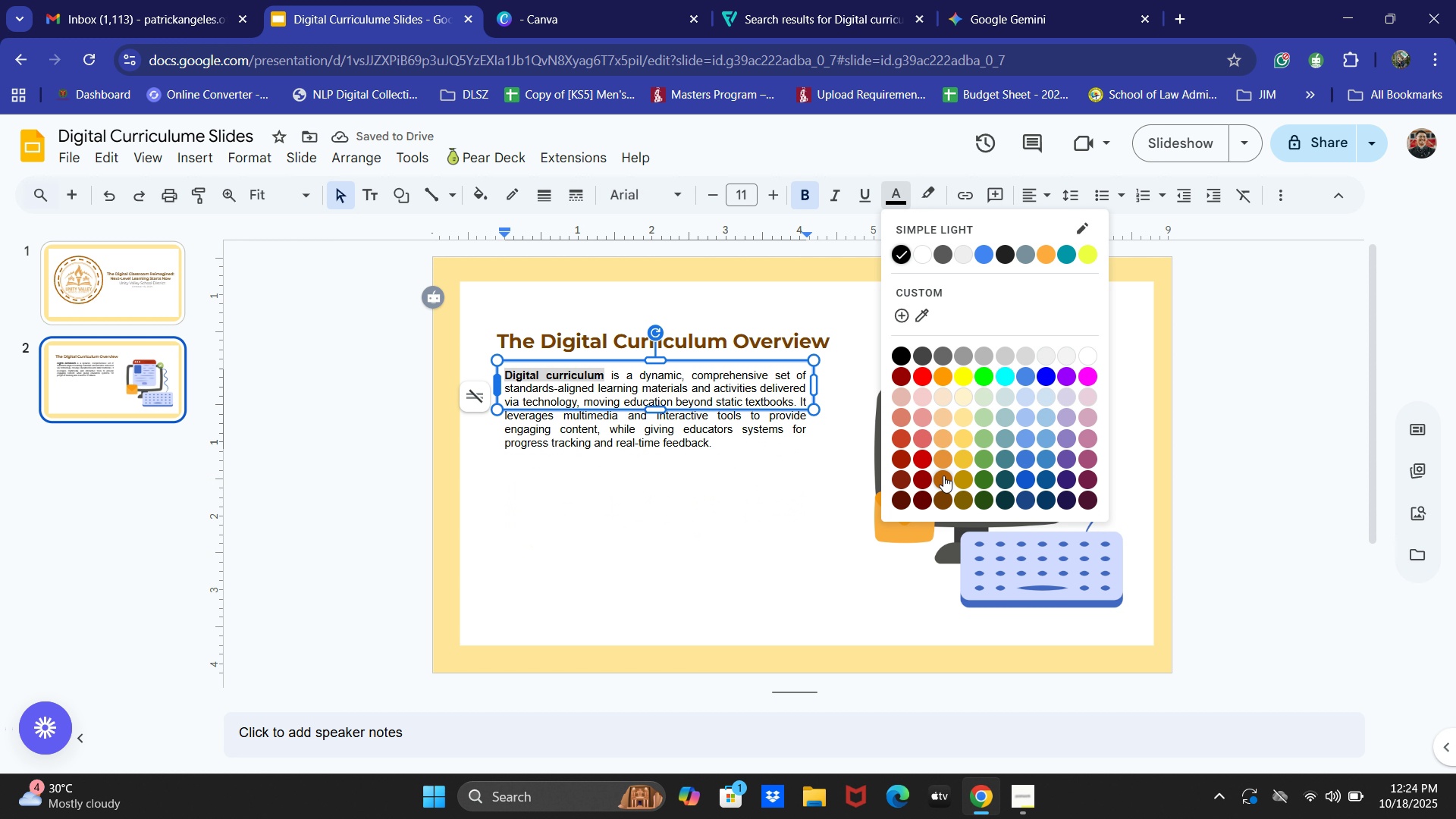 
double_click([660, 564])
 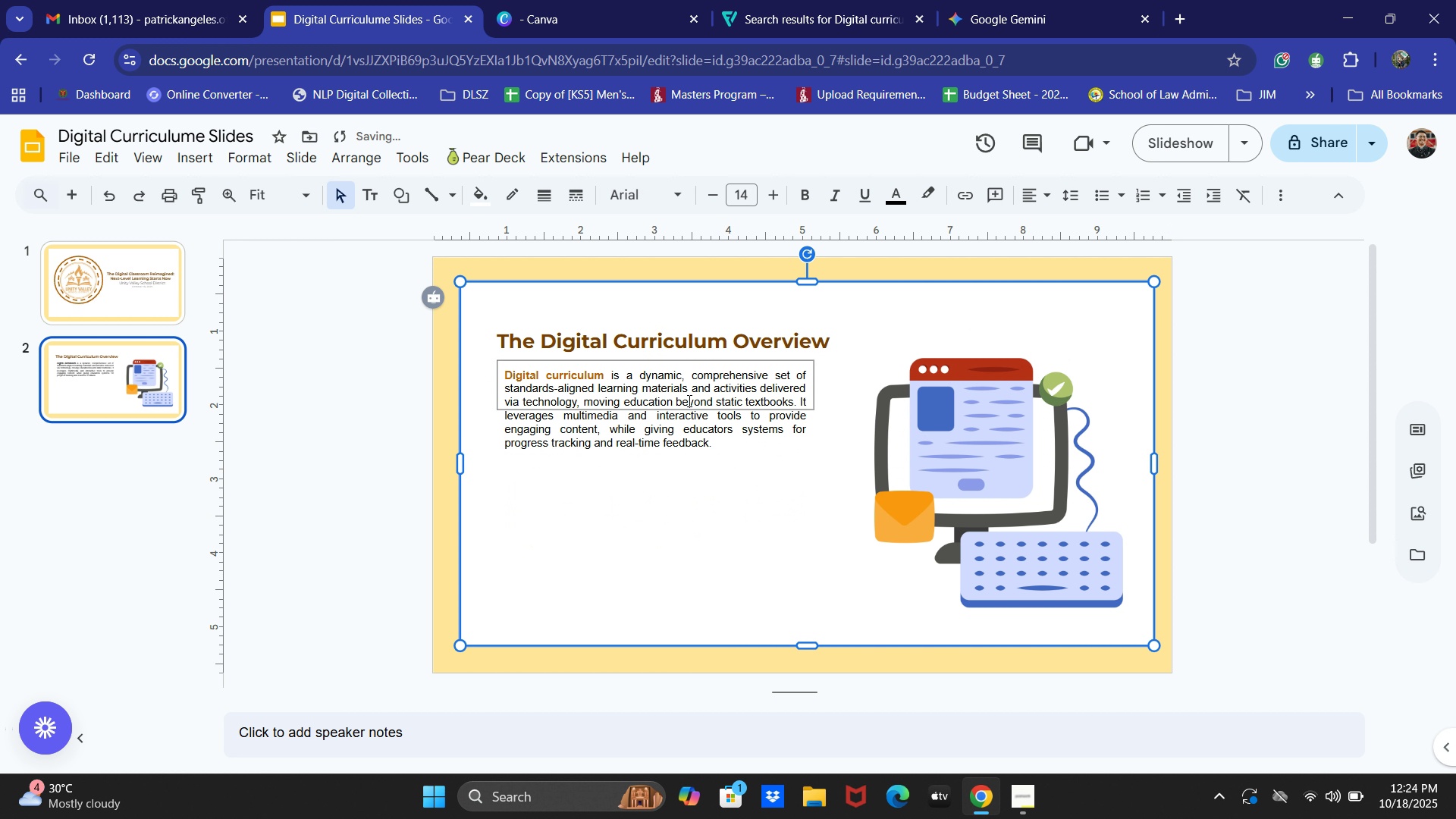 
left_click([689, 384])
 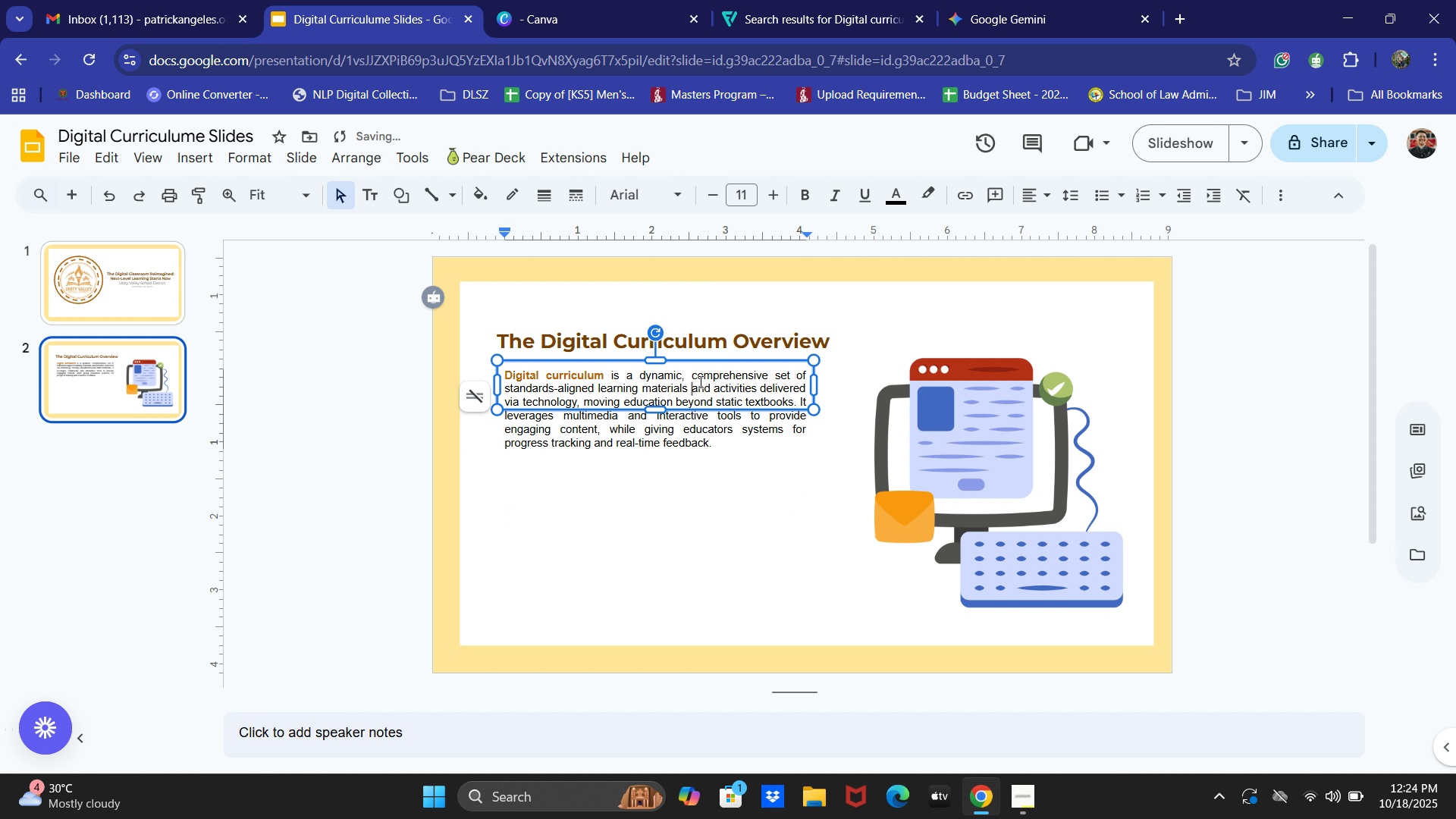 
key(Control+ControlLeft)
 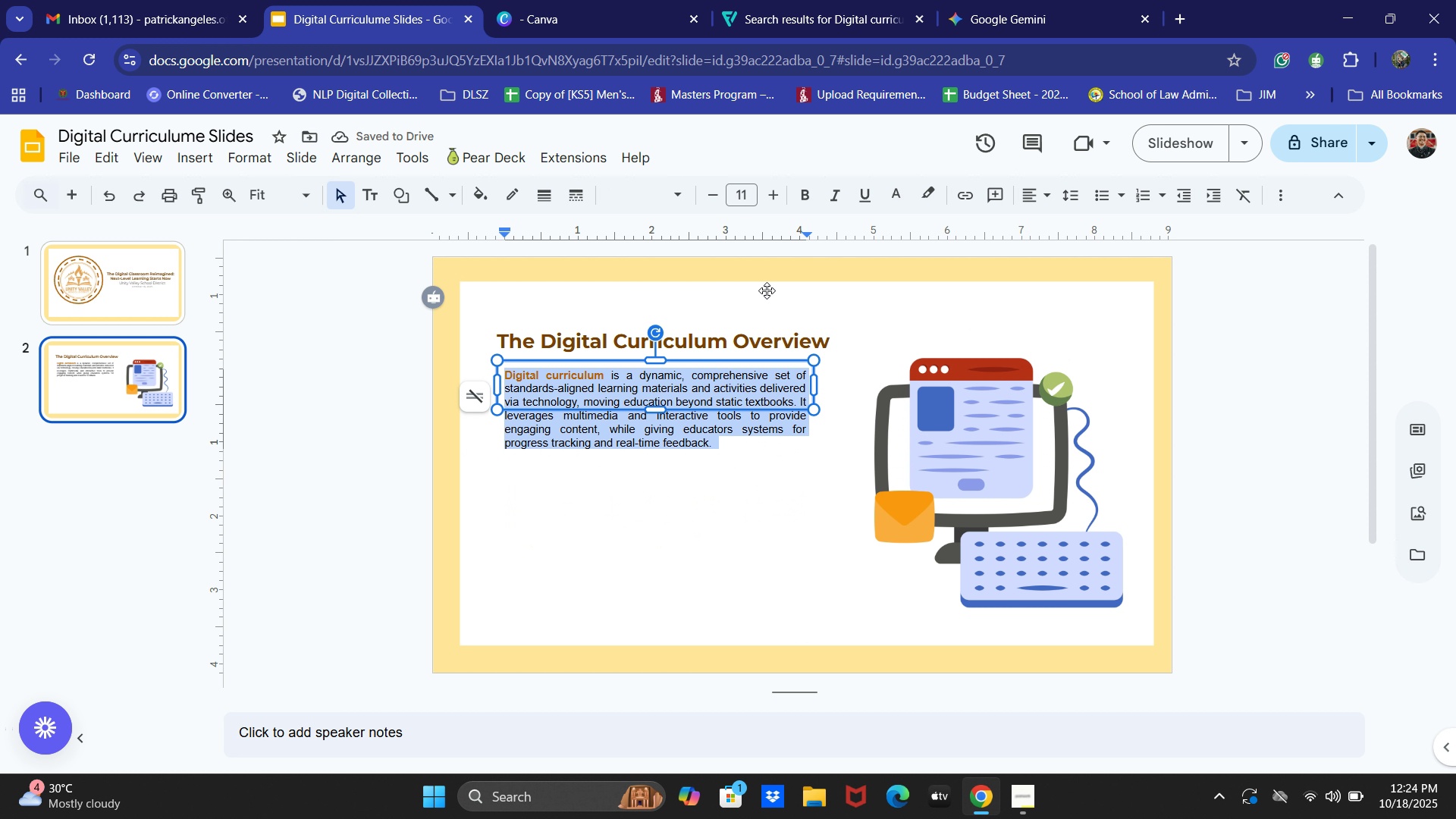 
key(Control+A)
 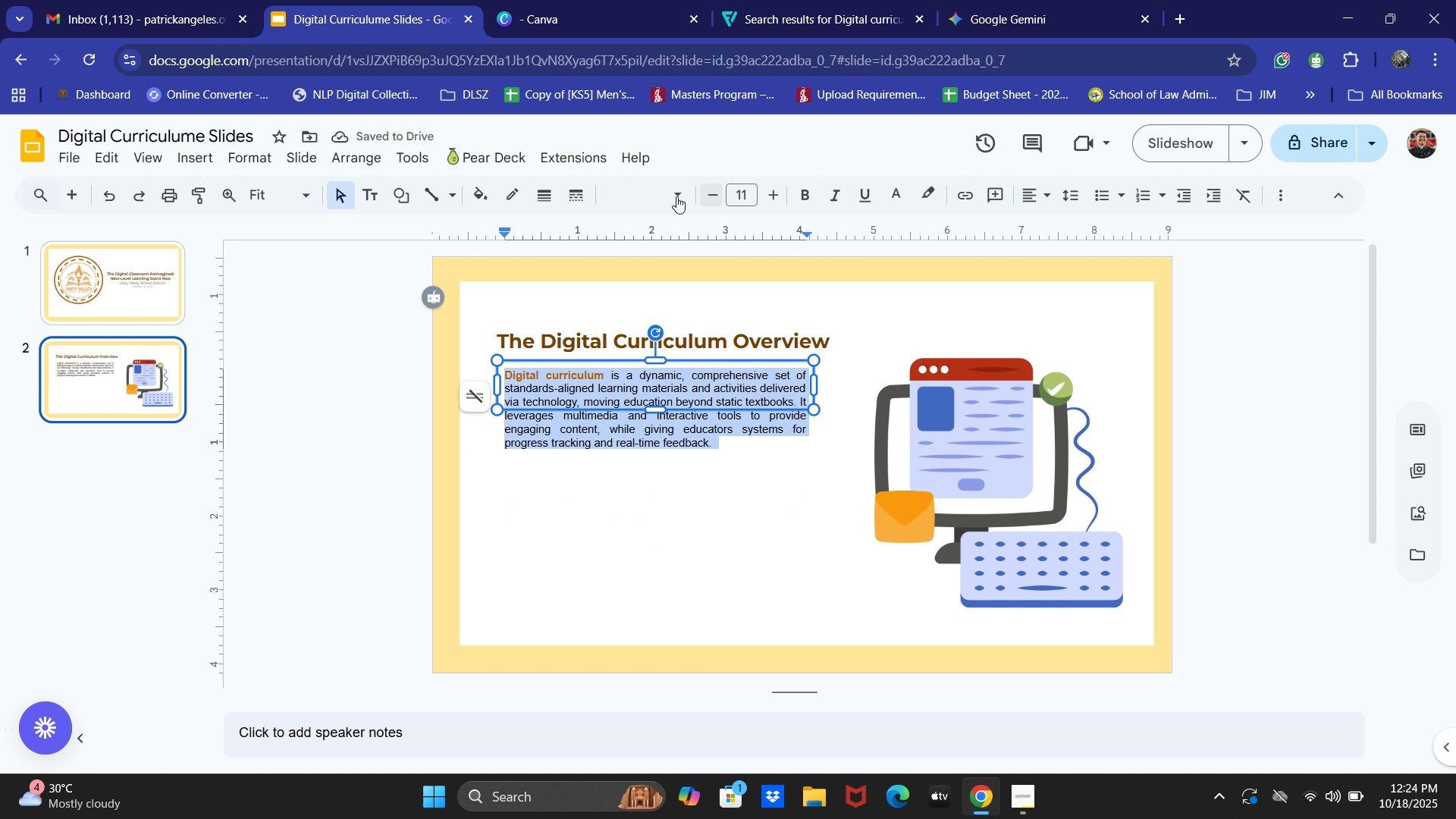 
left_click([676, 196])
 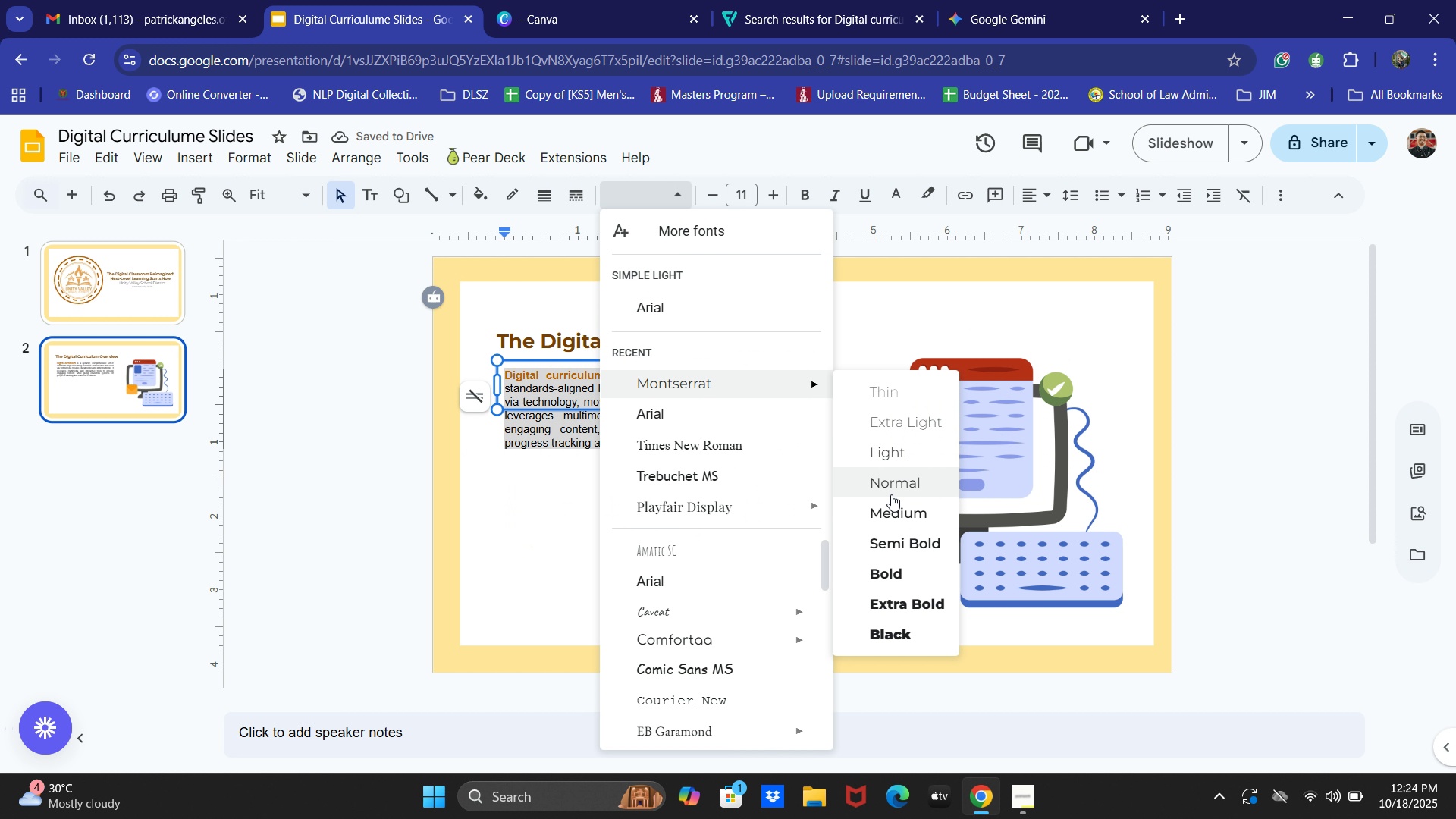 
left_click([894, 483])
 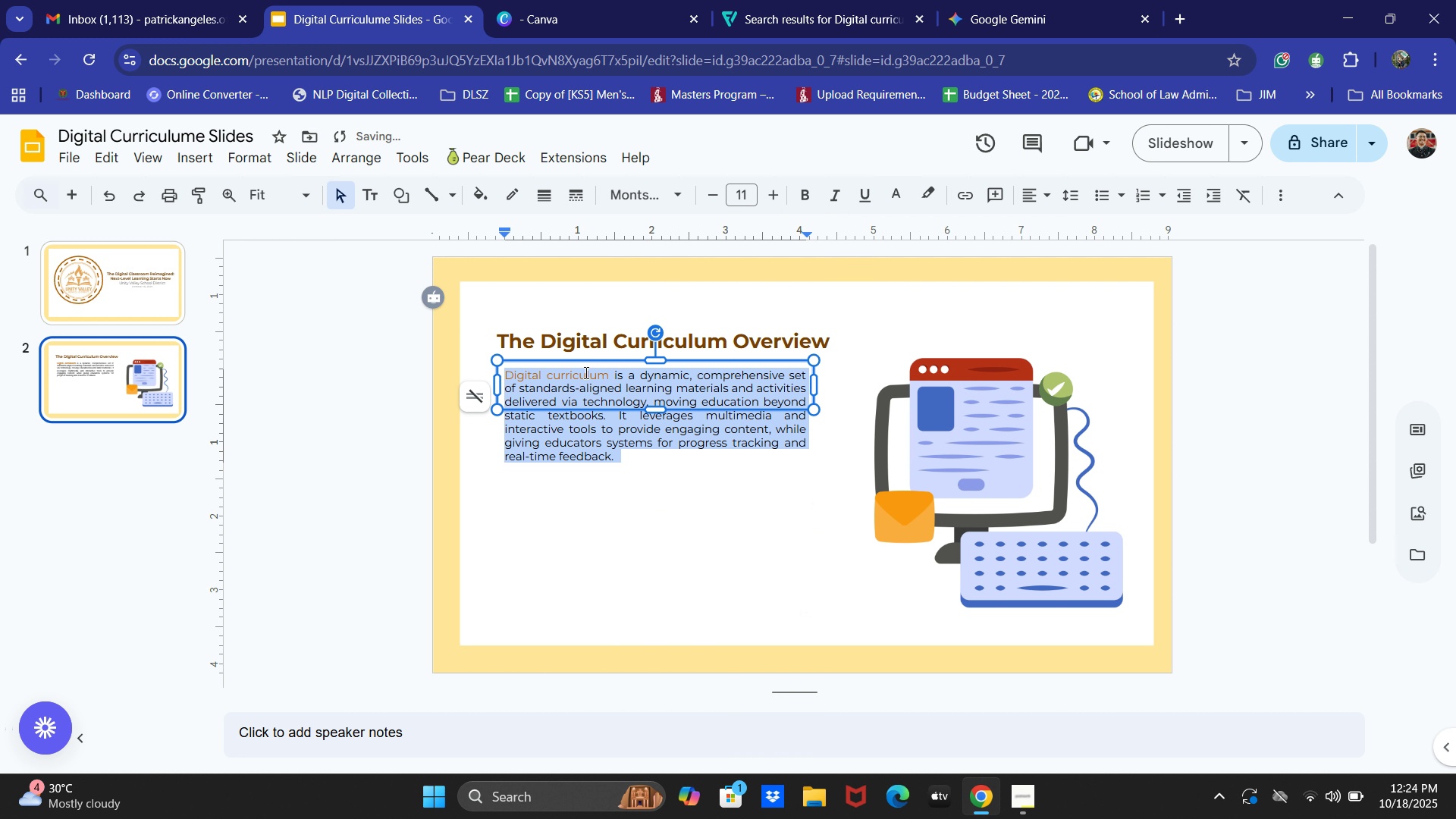 
left_click([585, 372])
 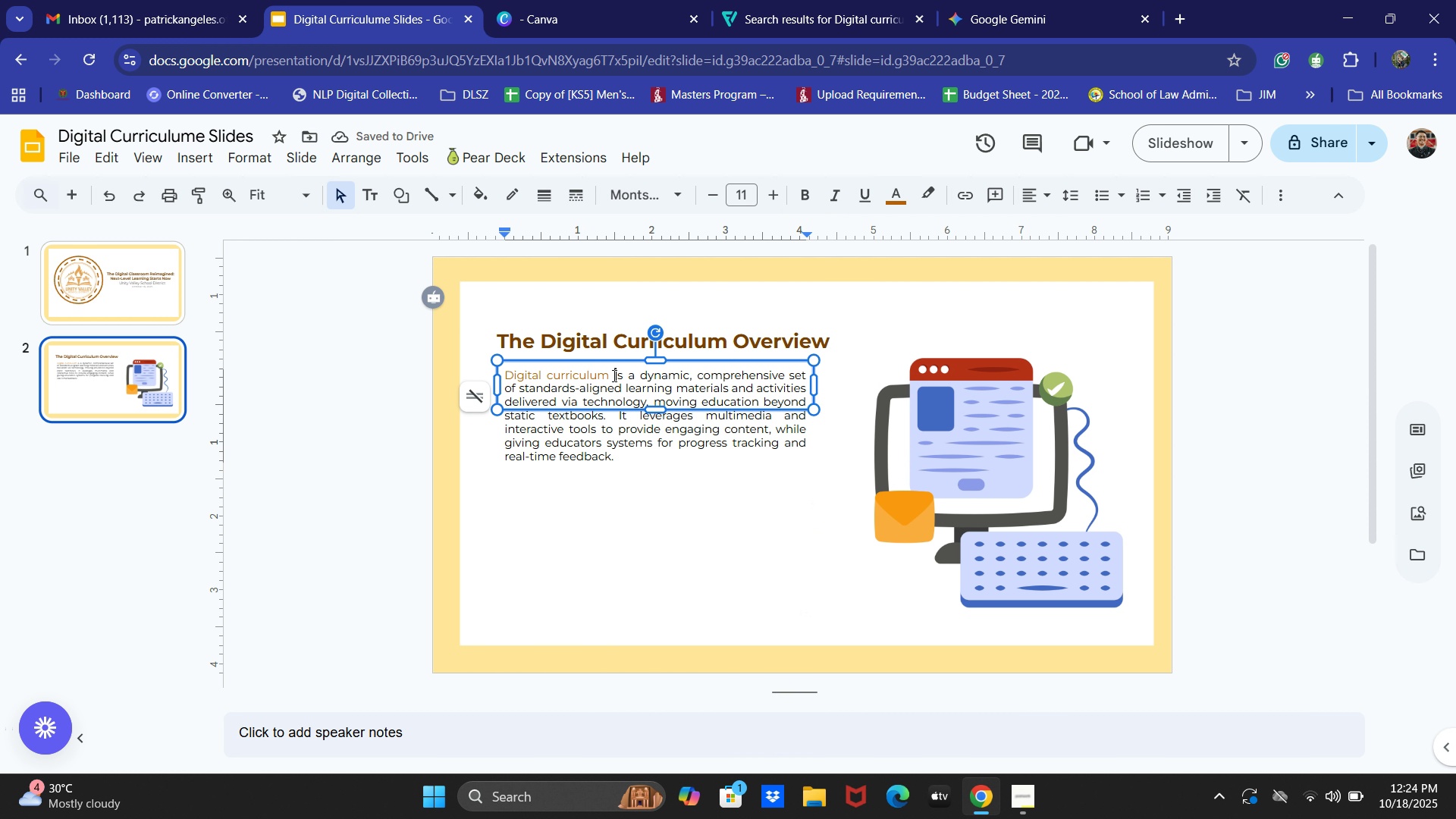 
left_click([613, 375])
 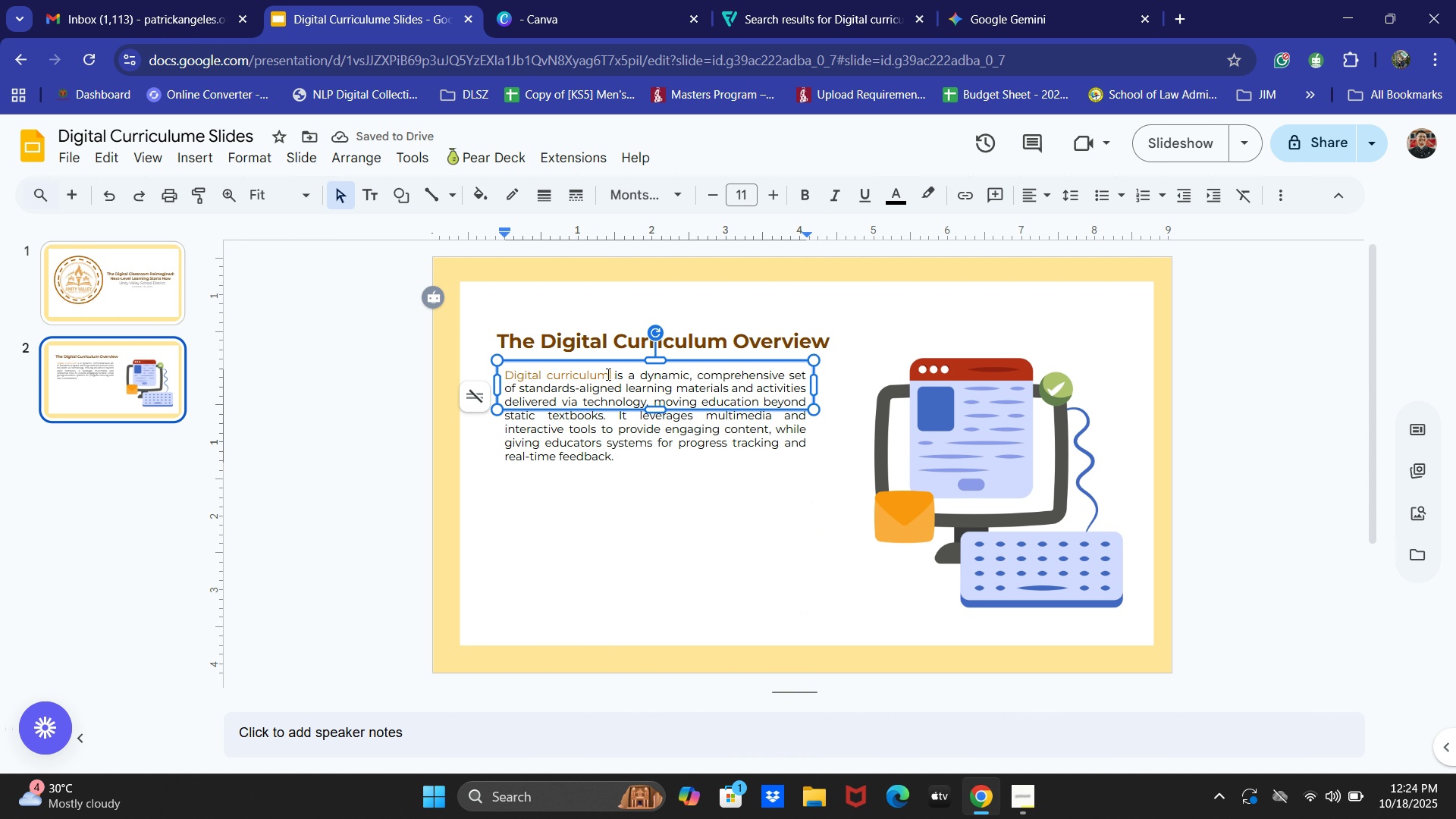 
left_click_drag(start_coordinate=[607, 374], to_coordinate=[482, 373])
 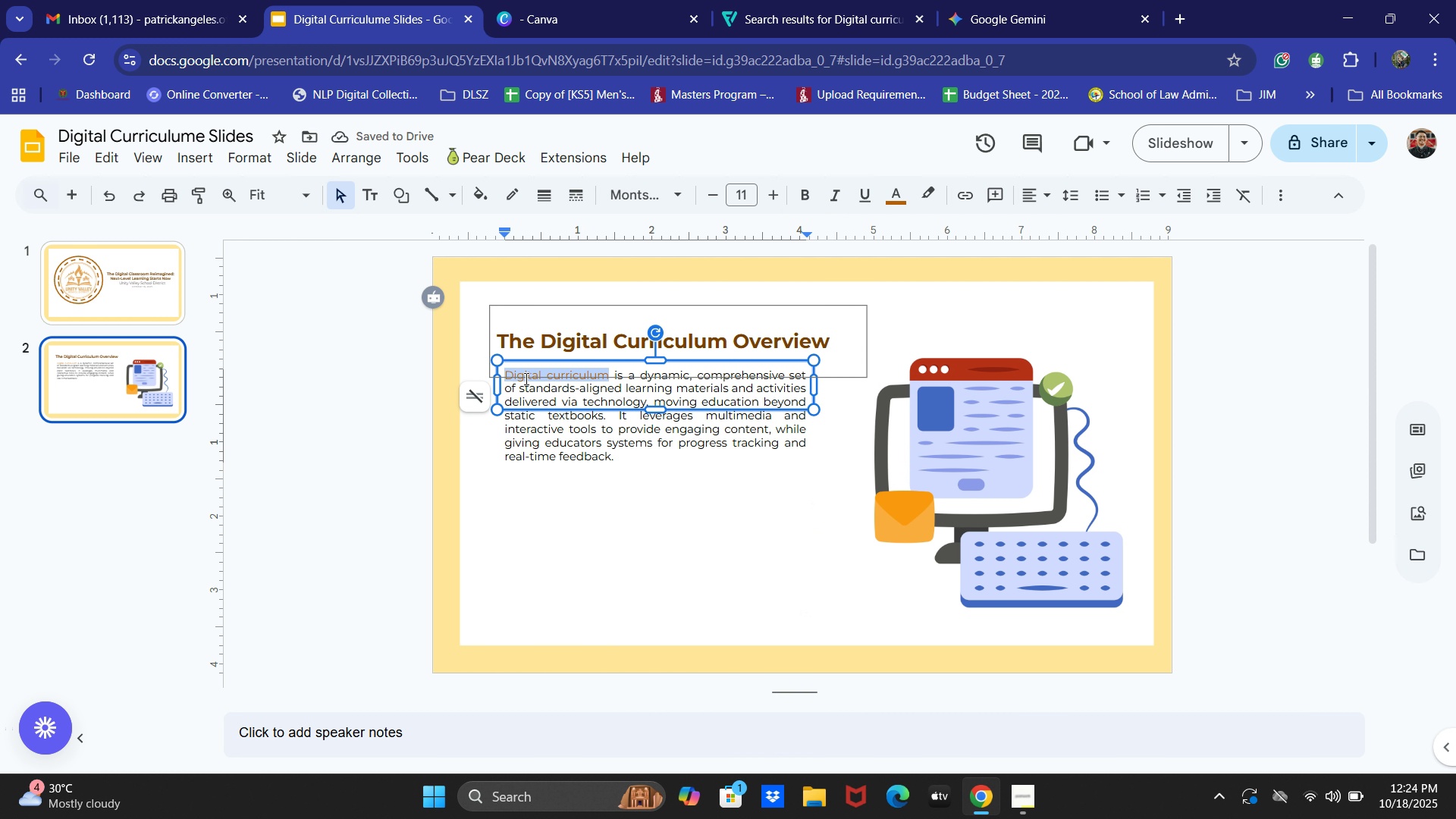 
key(Control+B)
 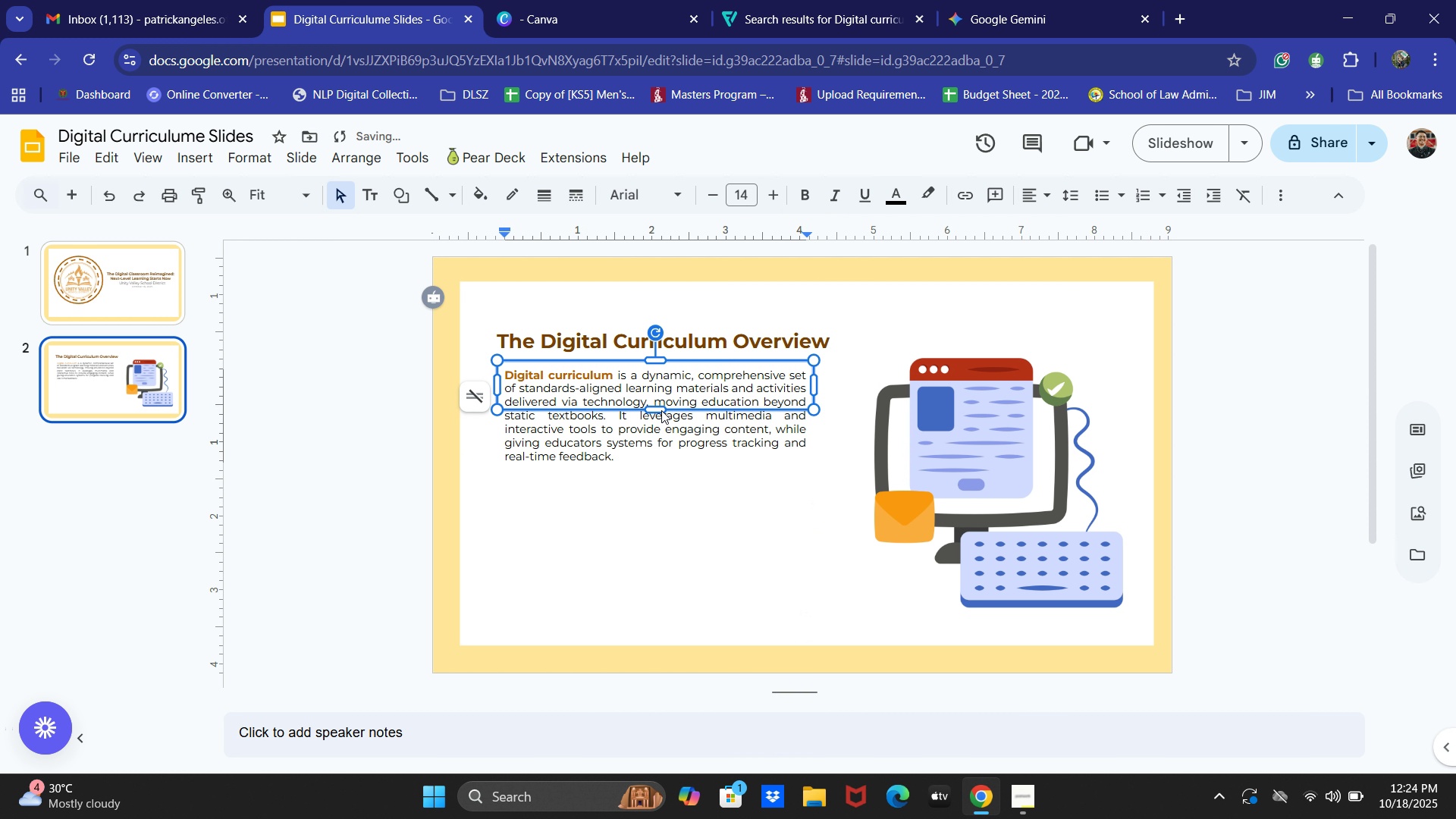 
double_click([661, 411])
 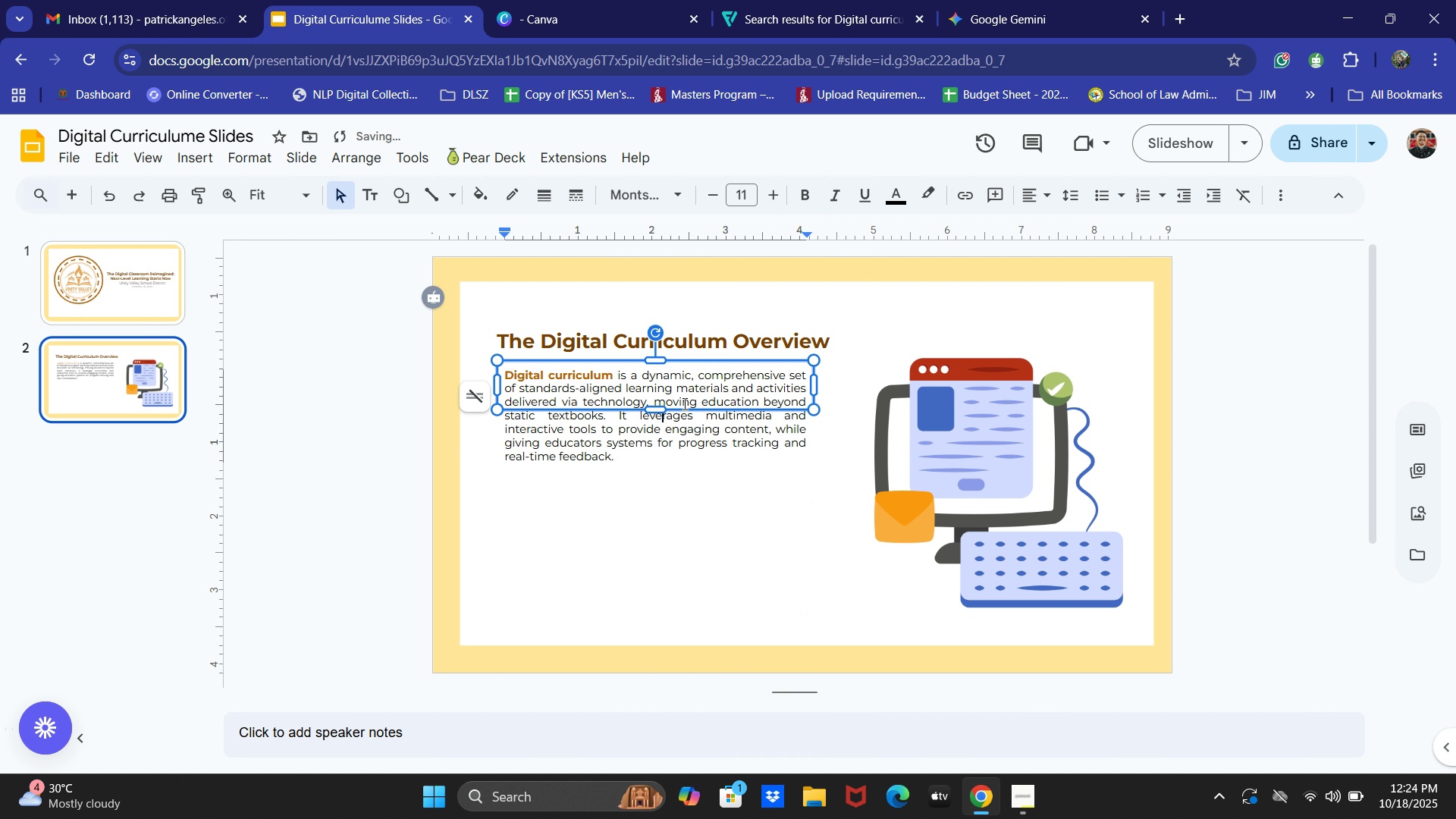 
key(Control+ControlLeft)
 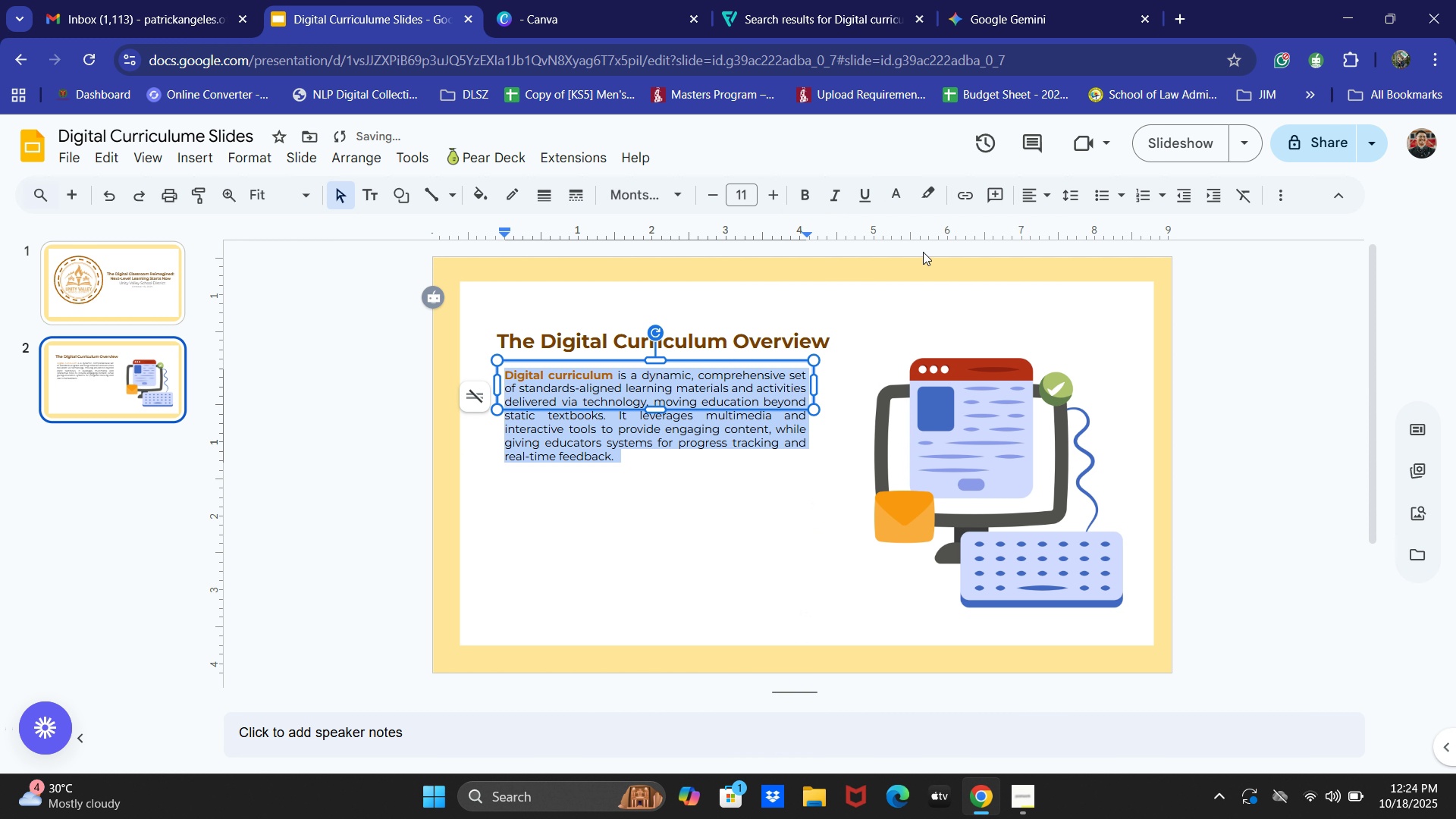 
key(Control+A)
 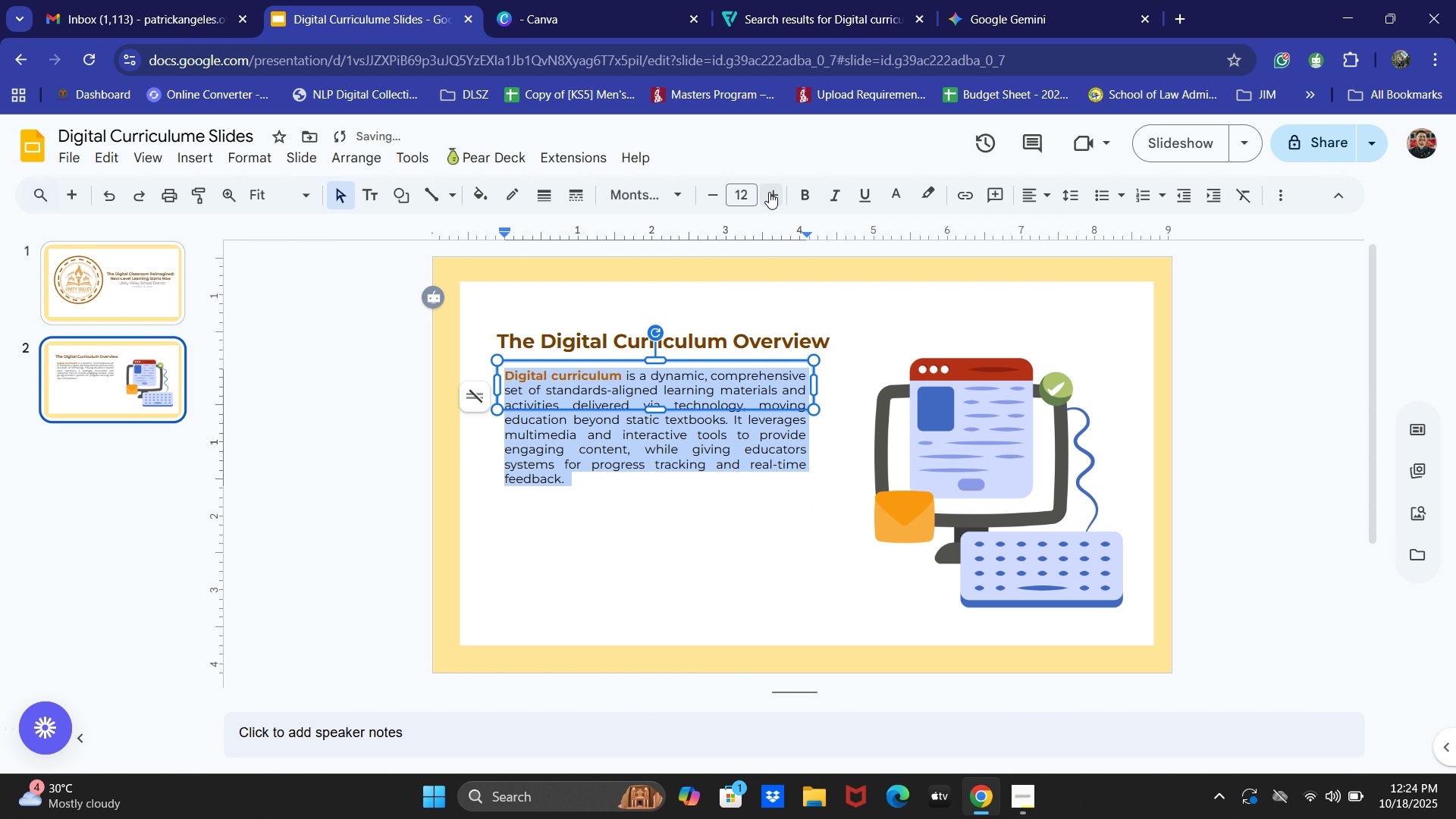 
triple_click([769, 192])
 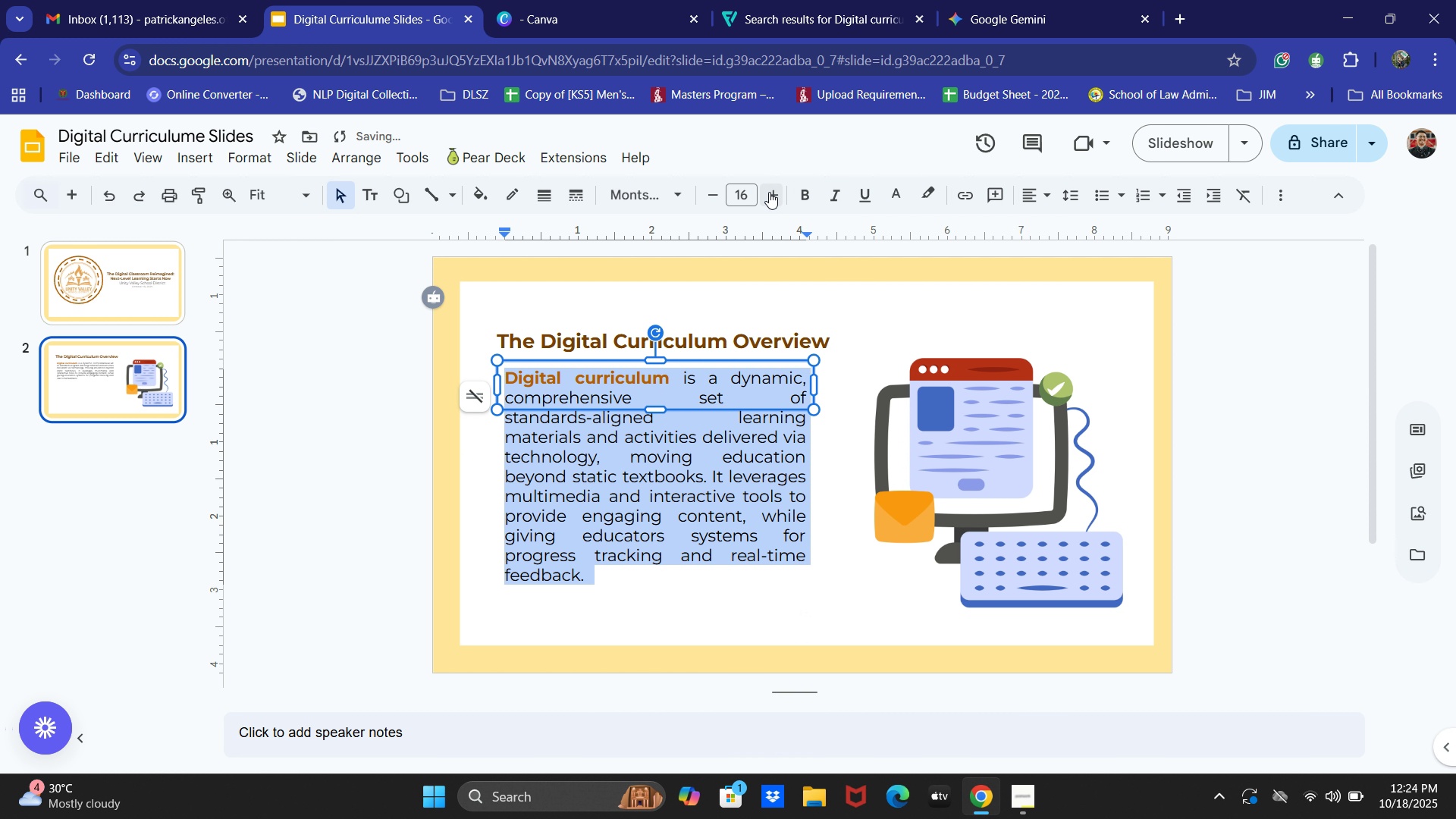 
triple_click([769, 192])
 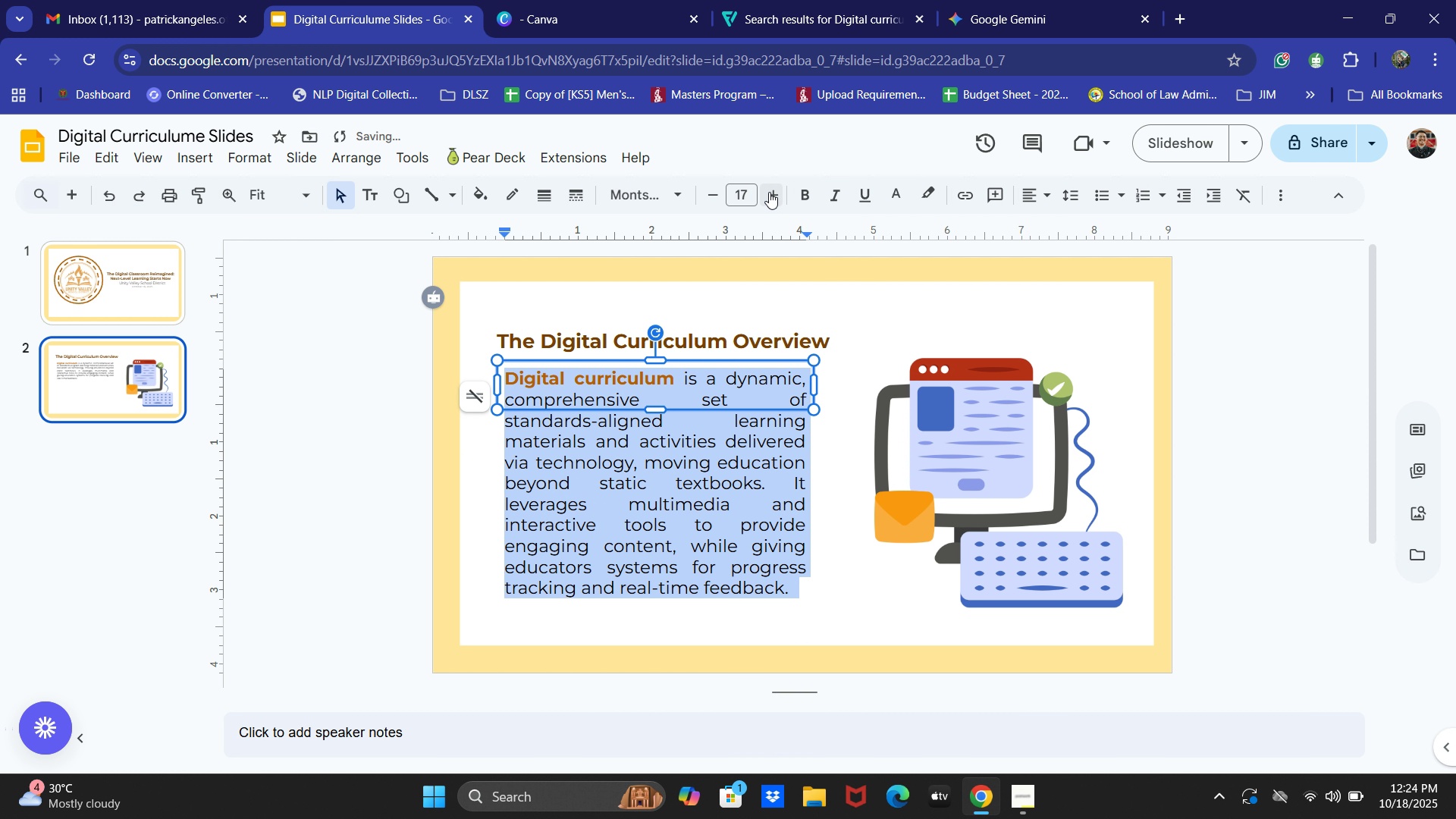 
triple_click([769, 192])
 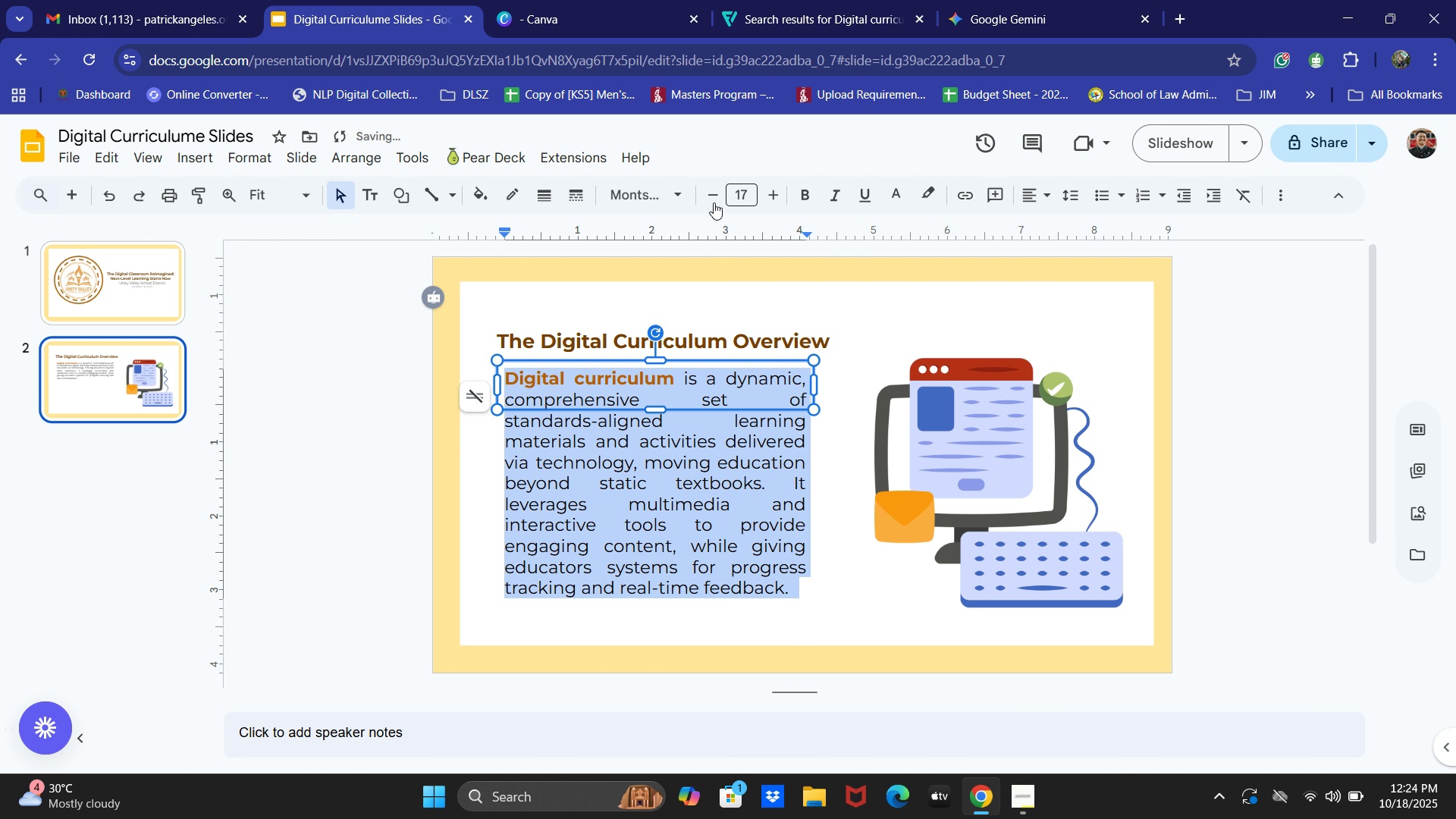 
left_click([714, 202])
 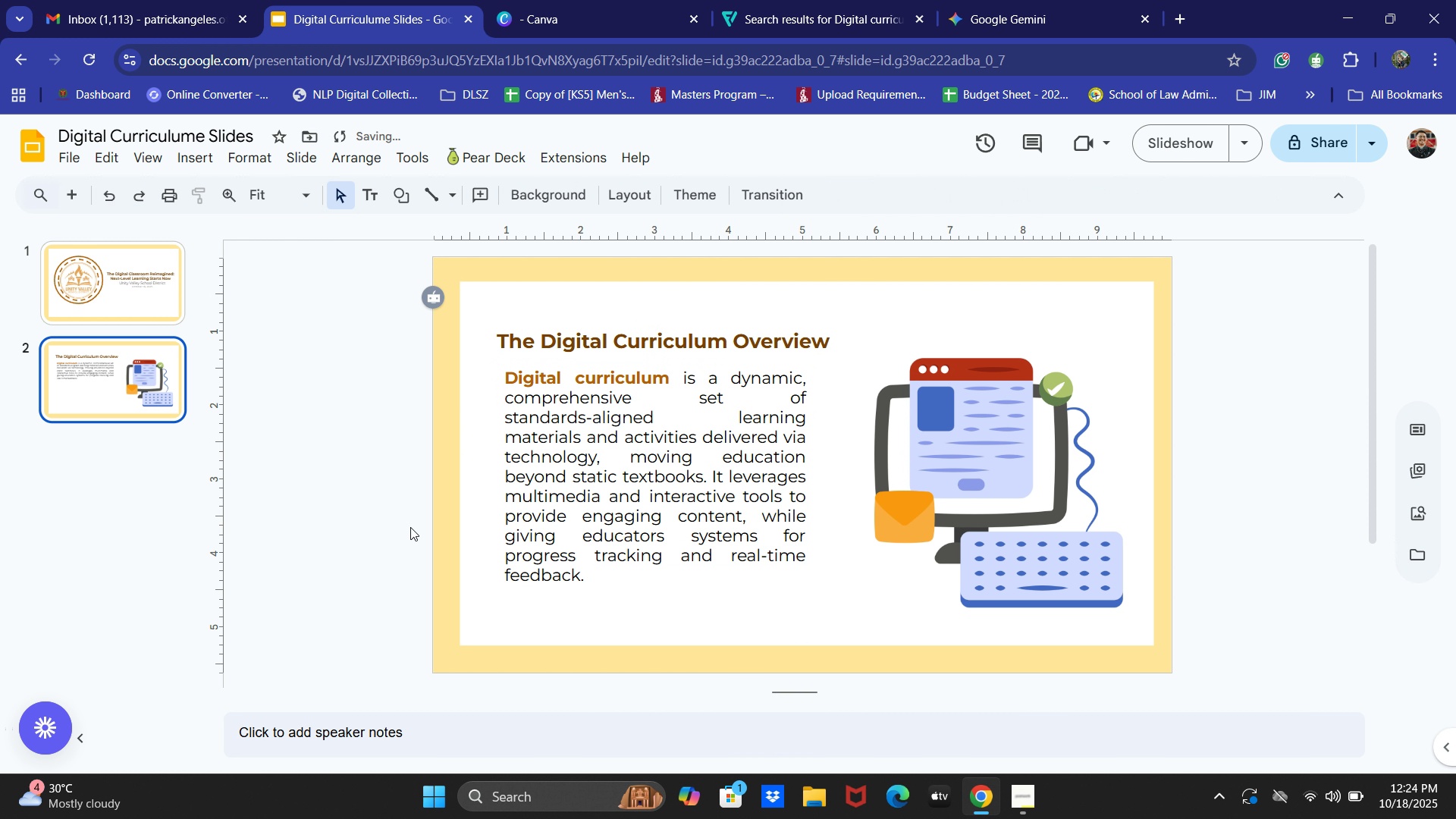 
left_click([410, 527])
 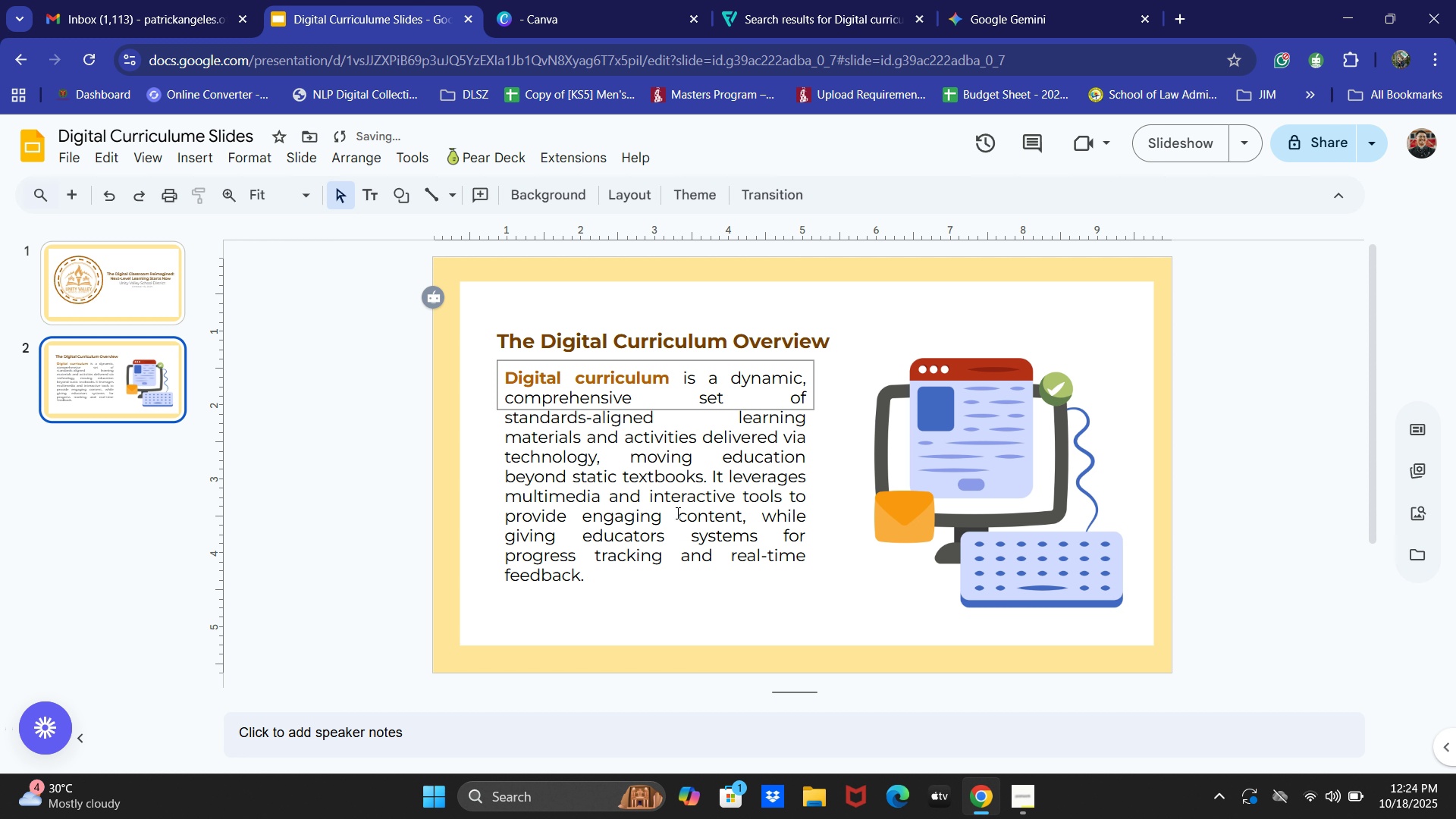 
left_click([676, 521])
 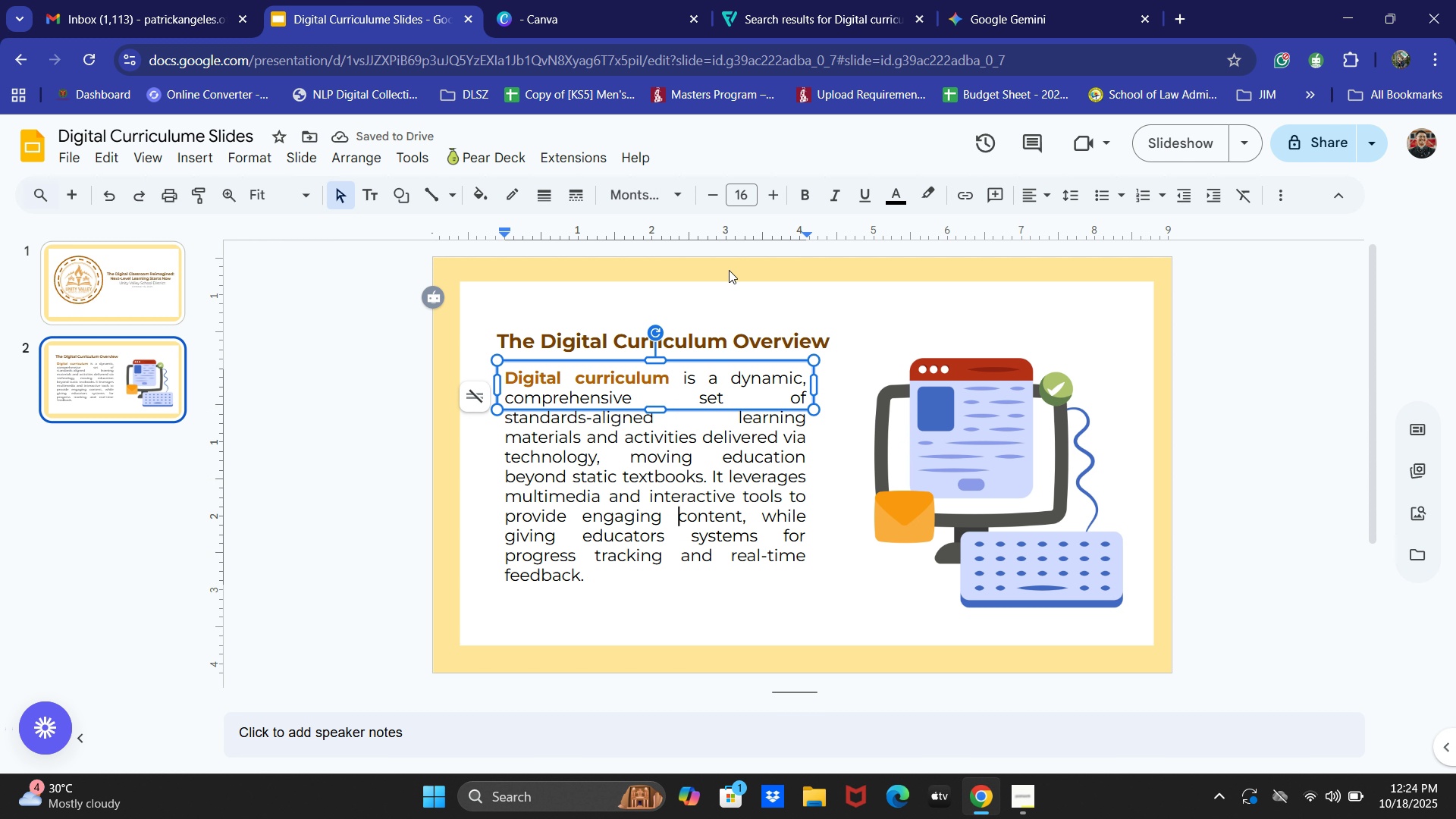 
key(Control+ControlLeft)
 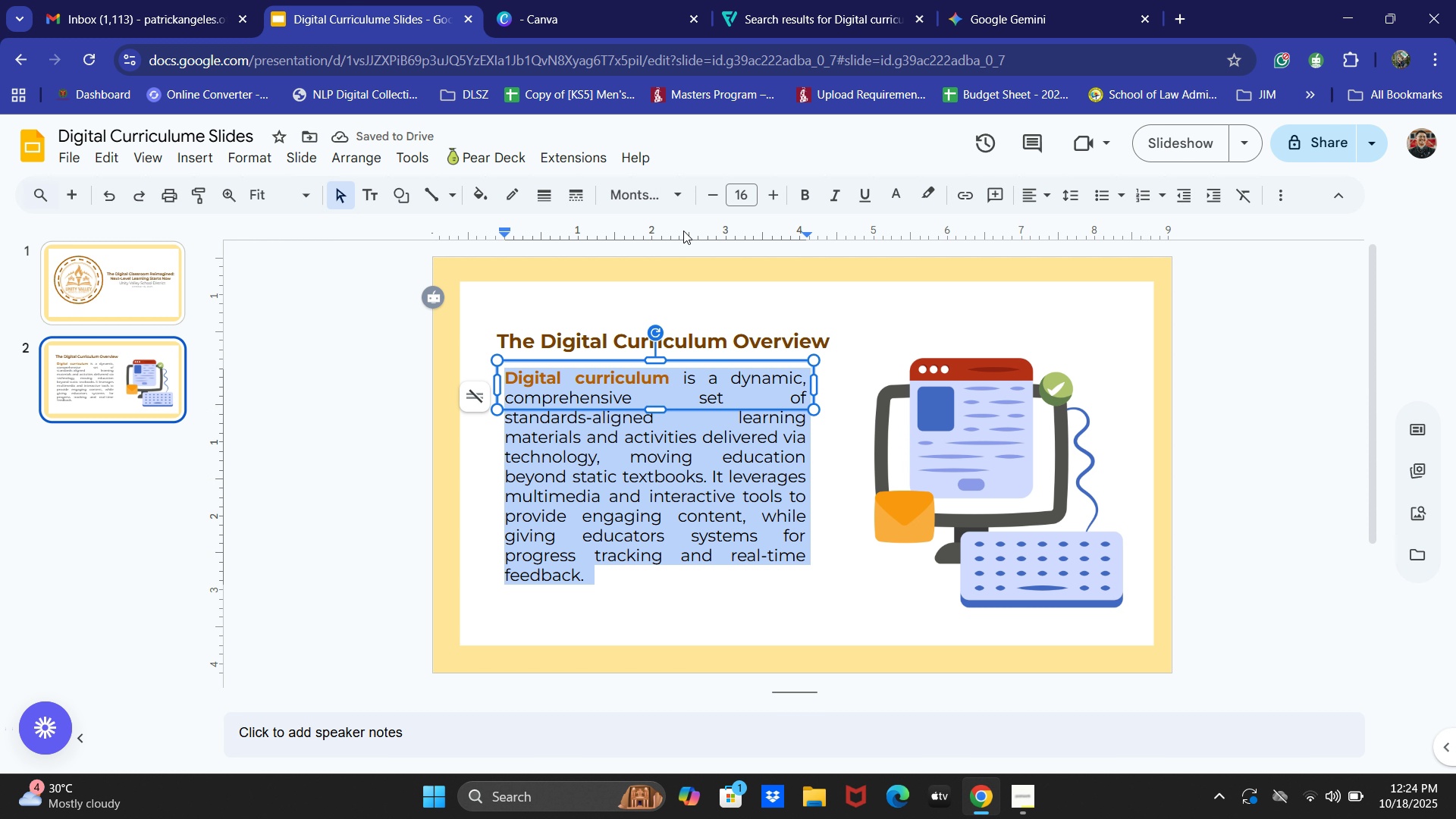 
key(Control+A)
 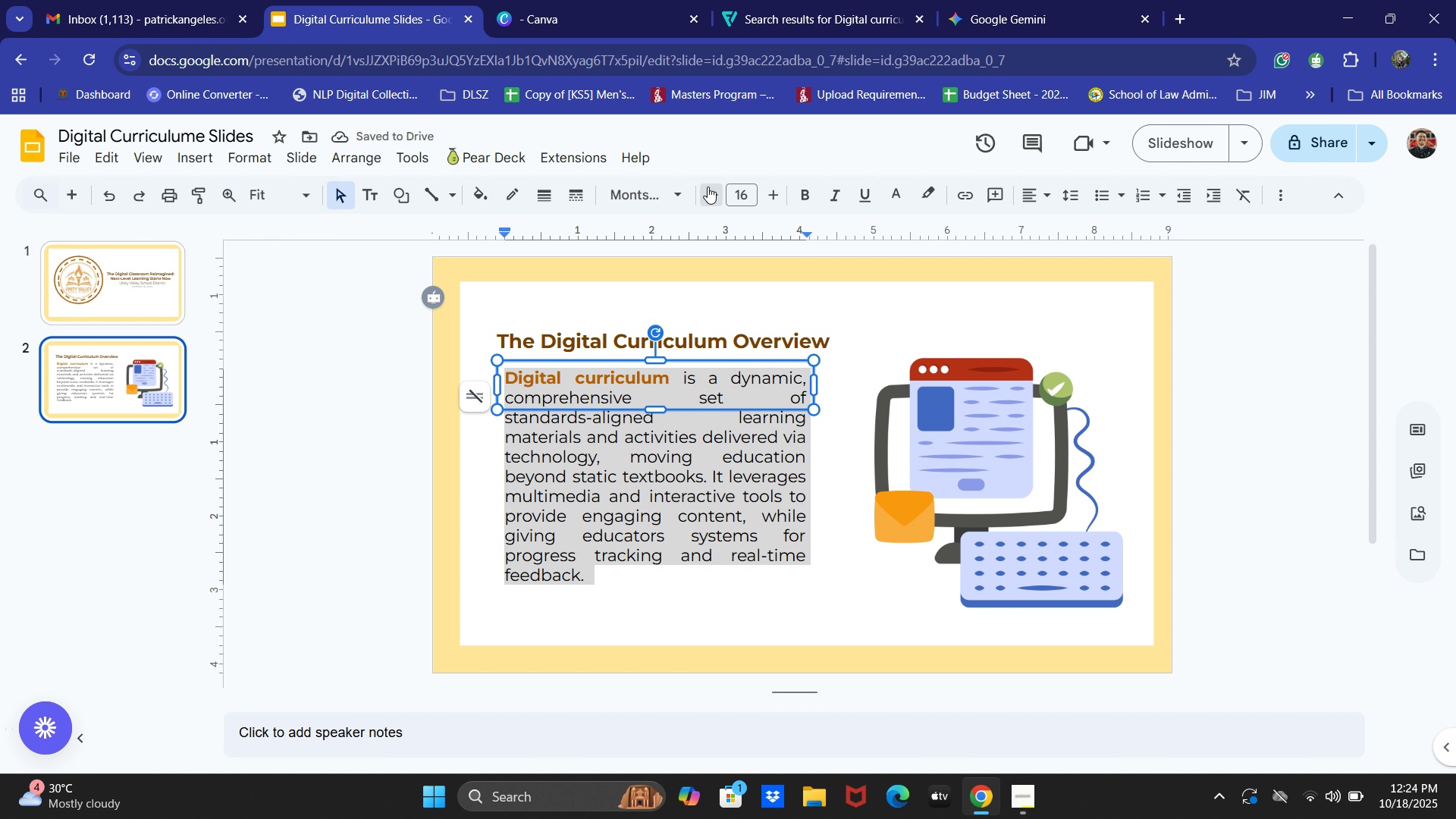 
left_click([708, 187])
 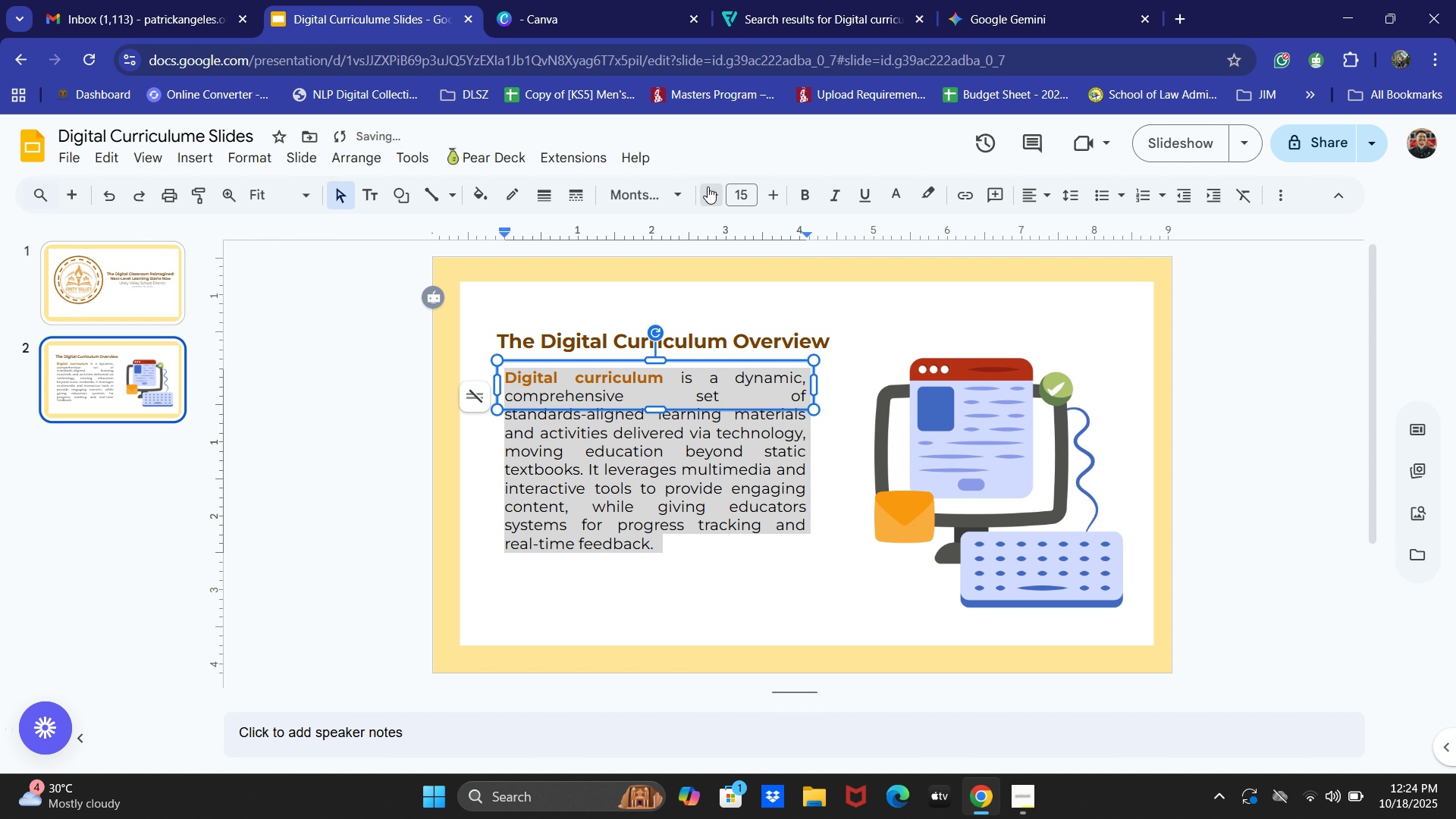 
left_click([708, 187])
 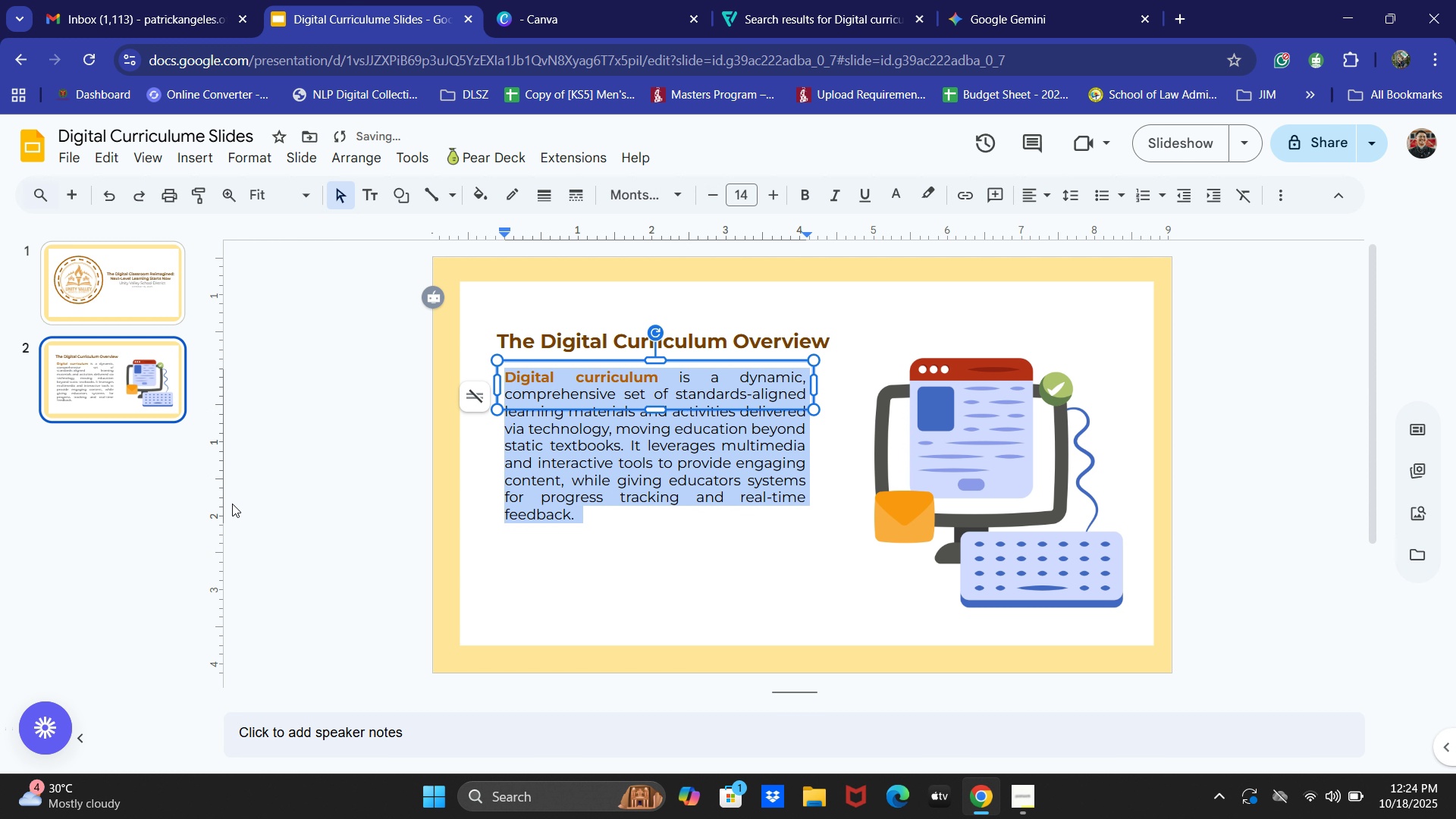 
left_click([232, 504])
 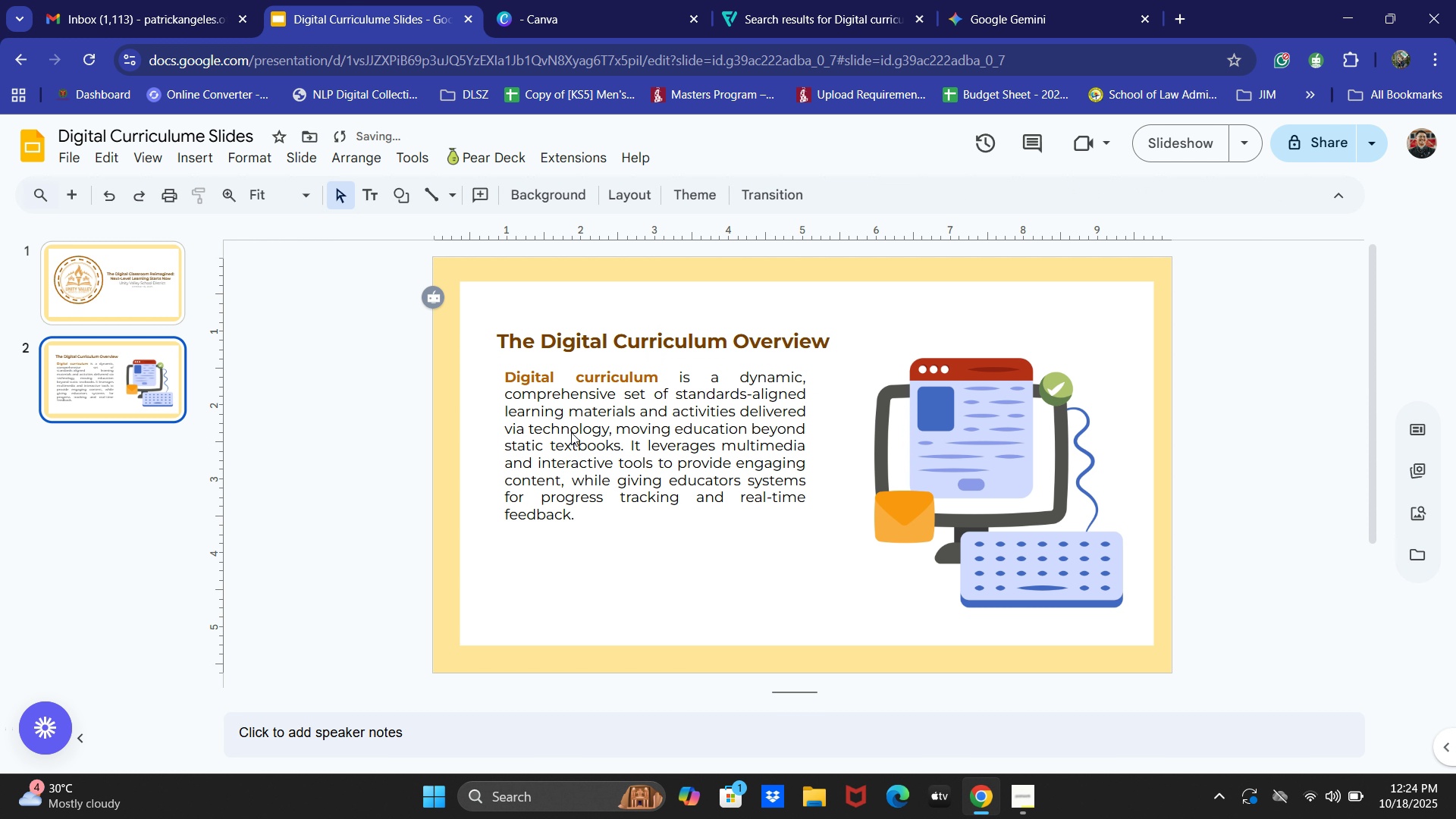 
left_click([570, 432])
 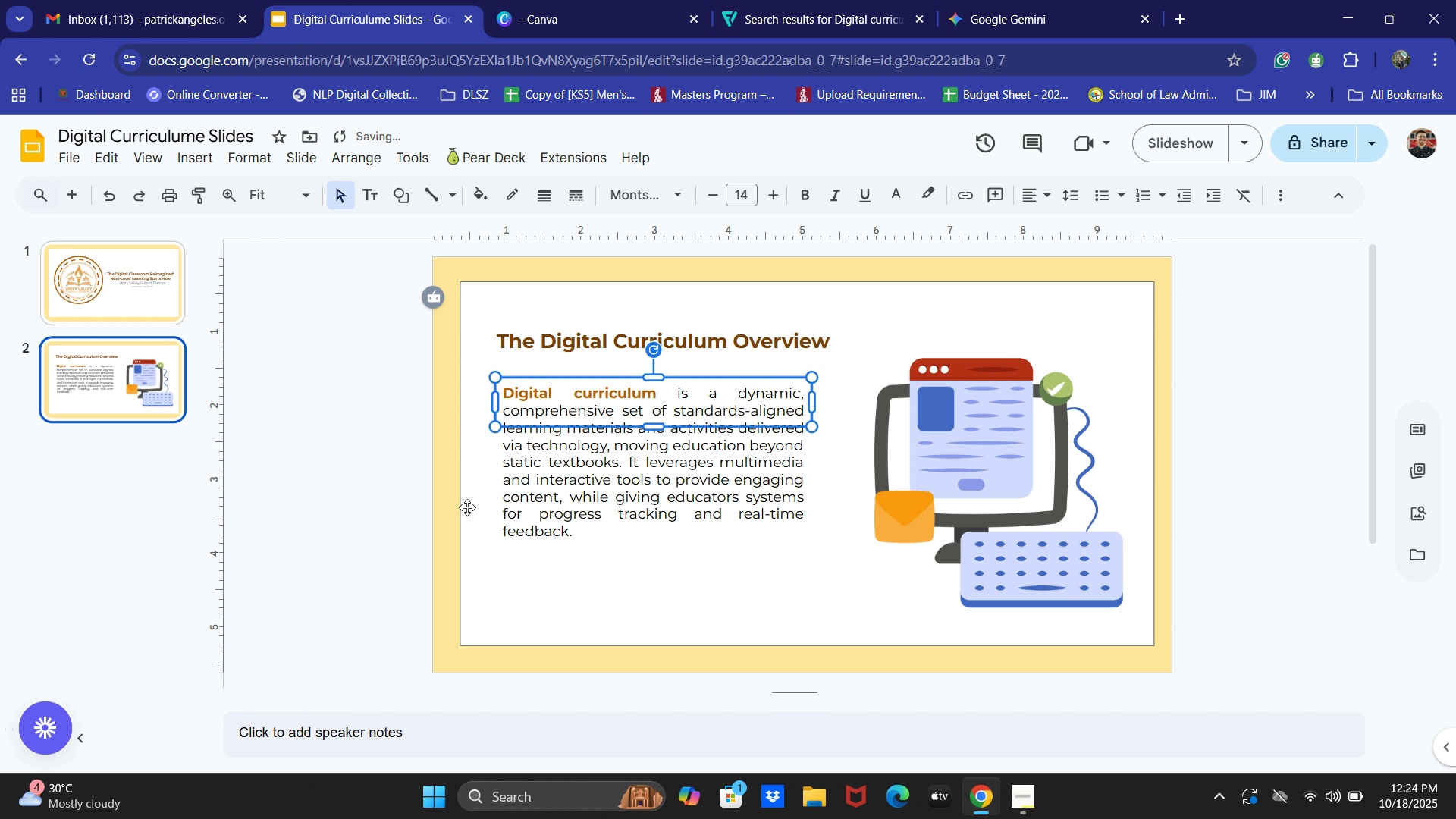 
key(Numpad0)
 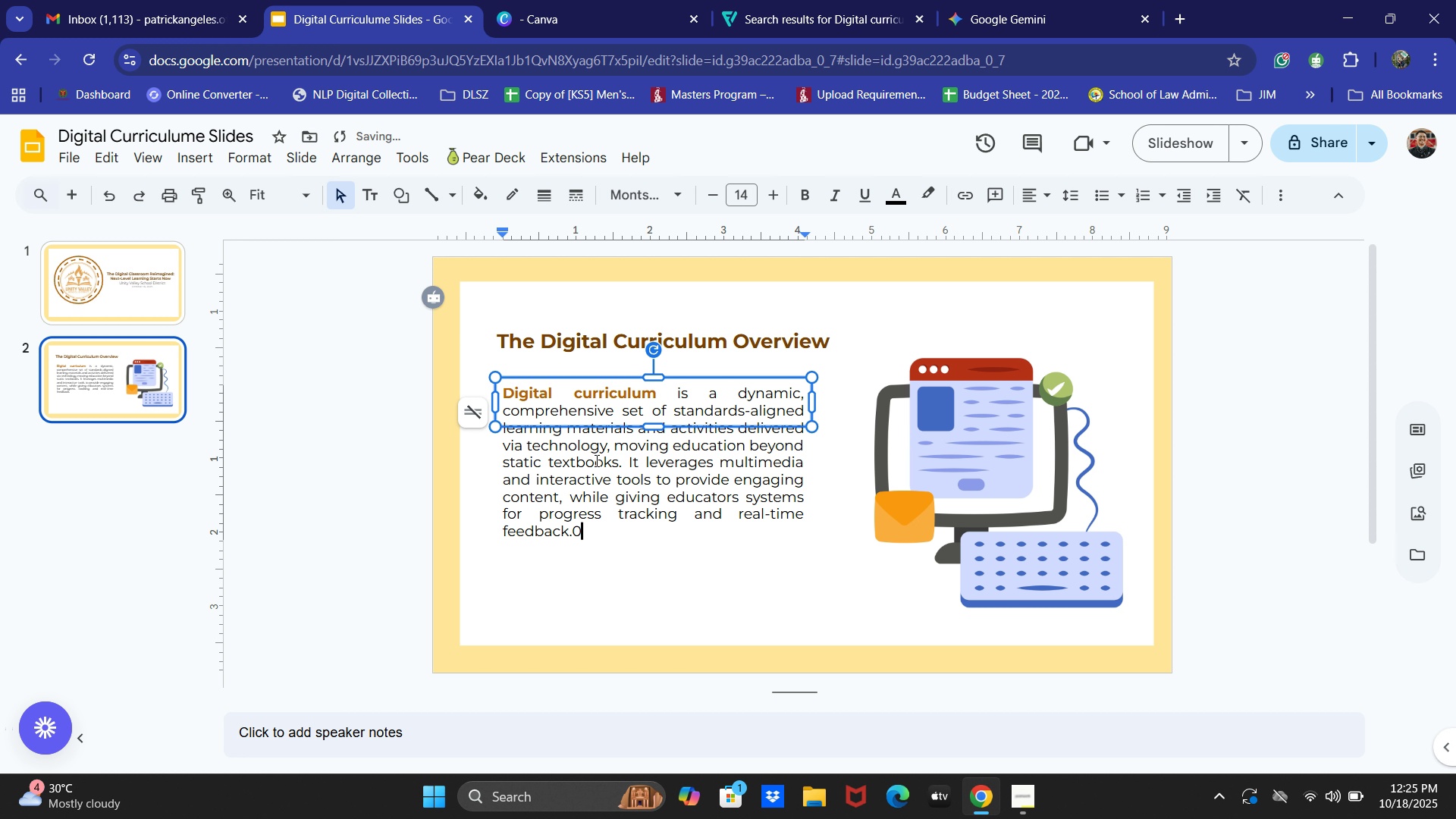 
key(Control+ControlLeft)
 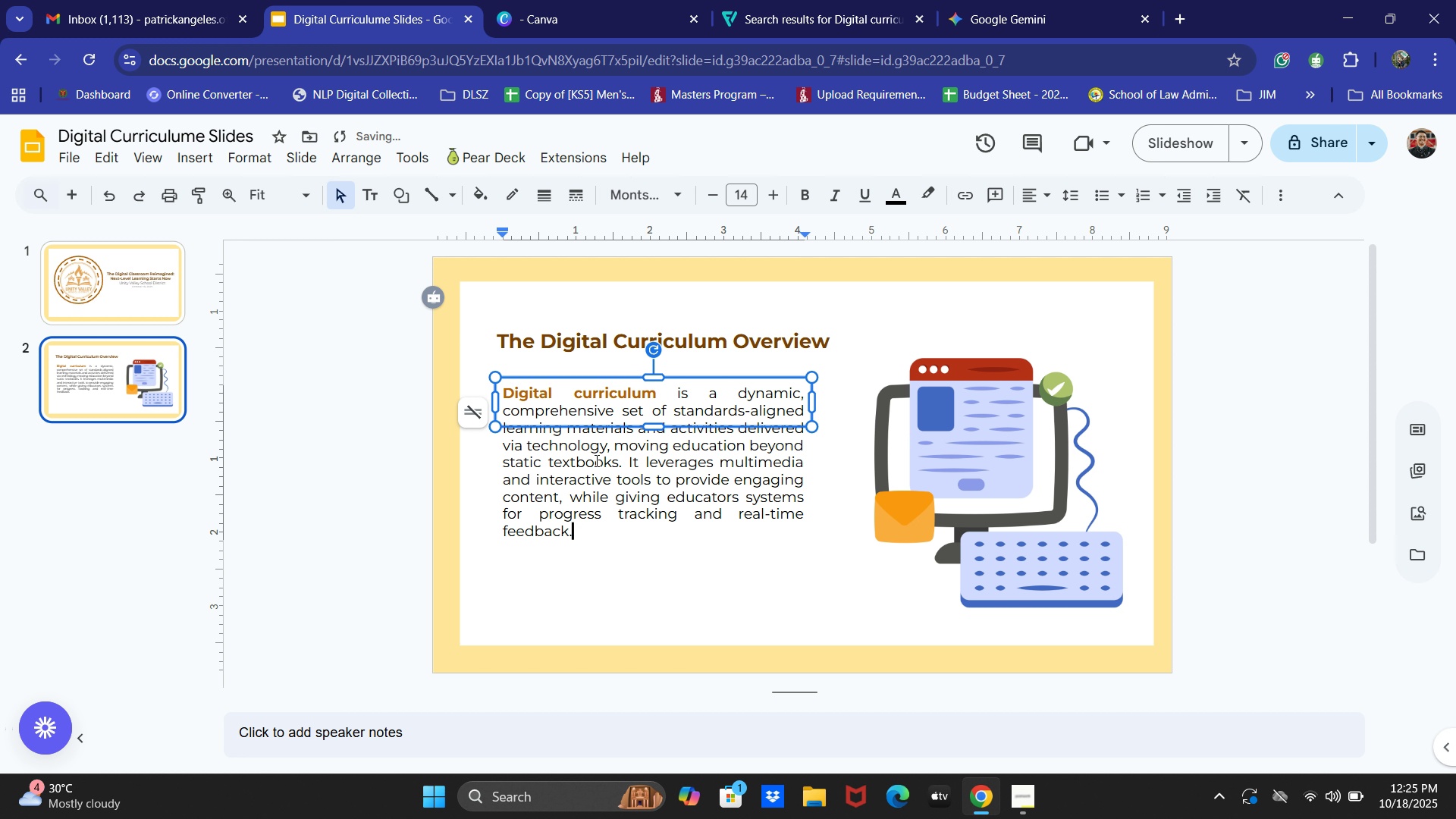 
key(Control+Z)
 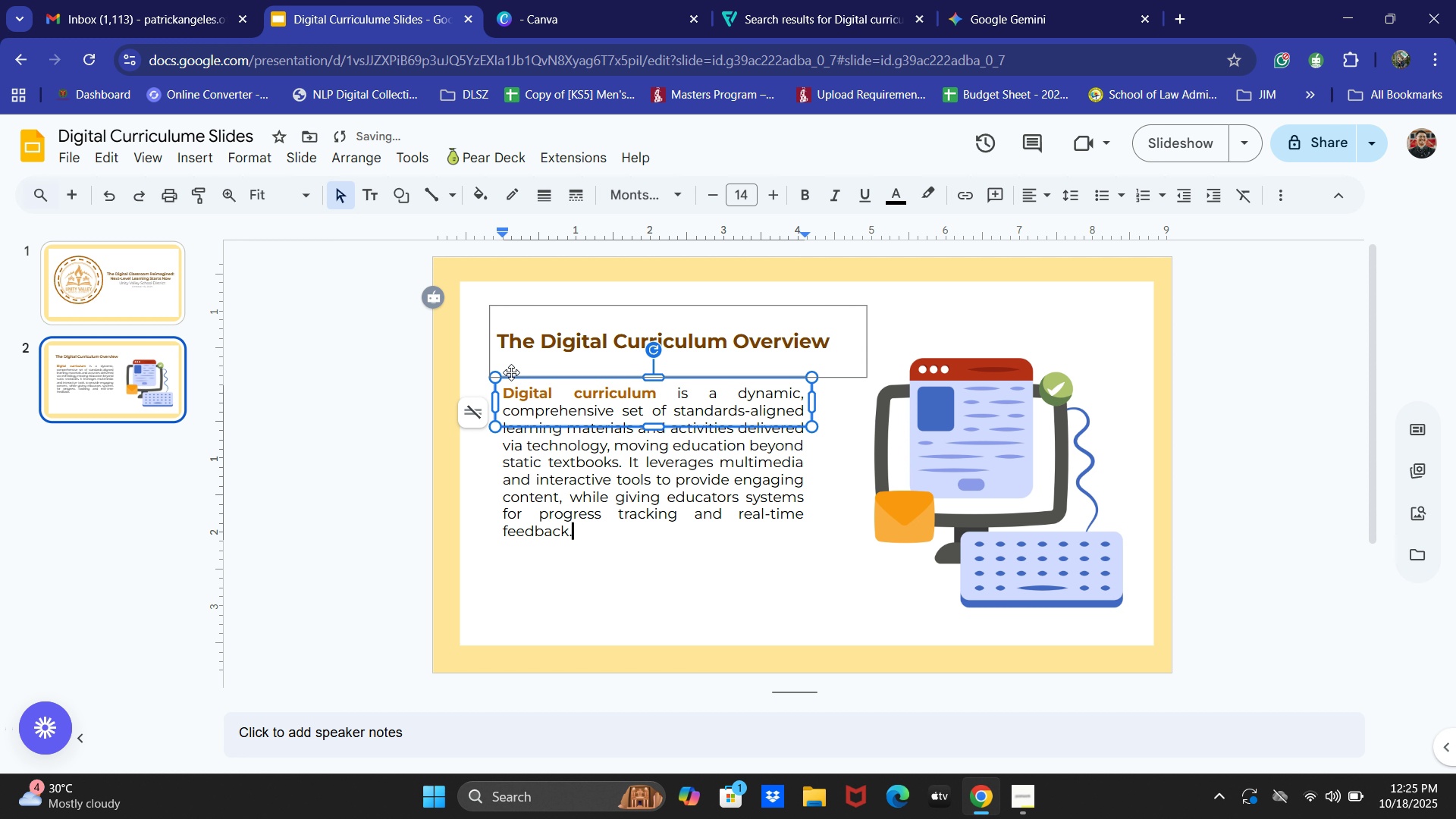 
left_click([410, 394])
 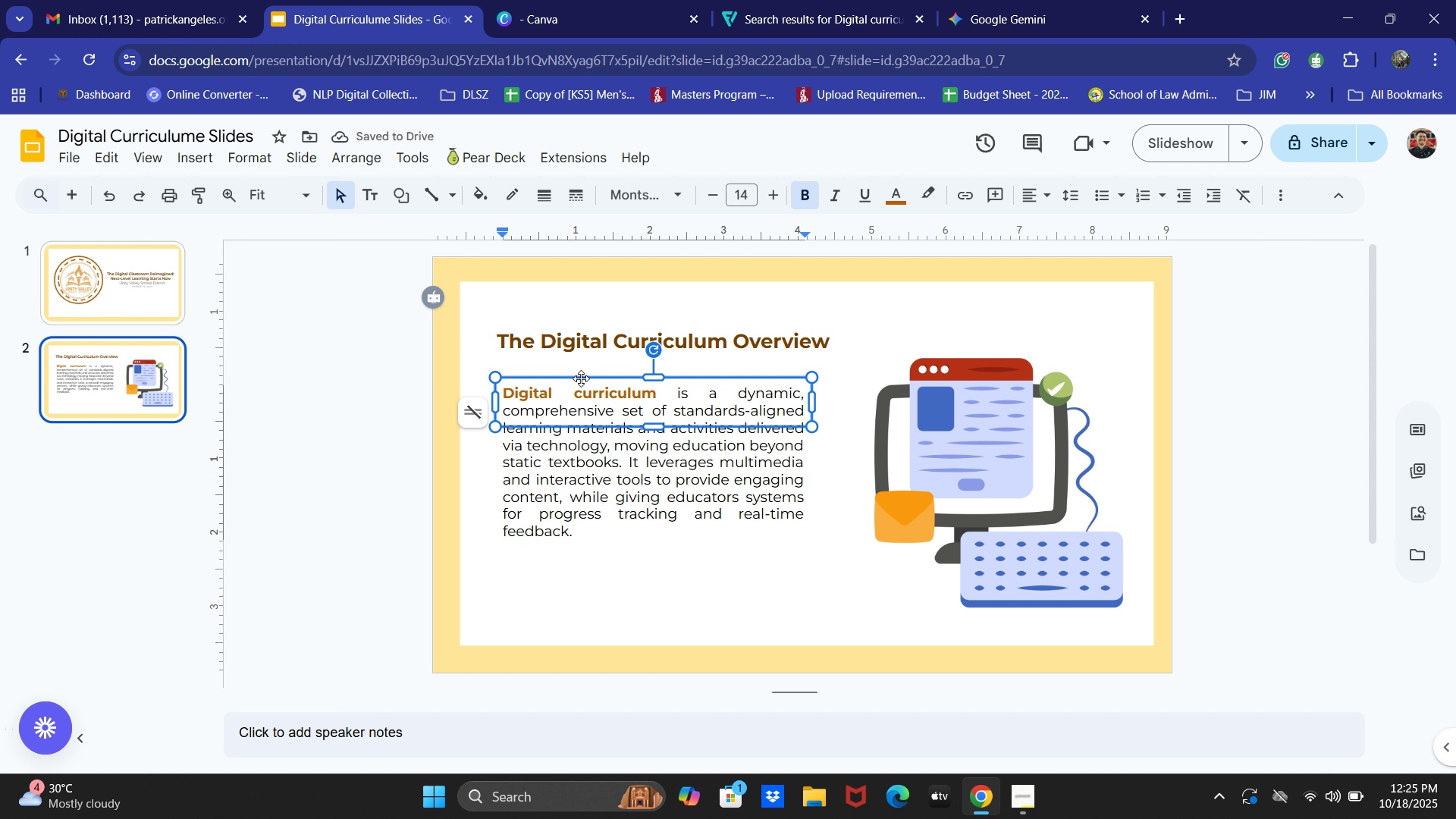 
left_click([580, 377])
 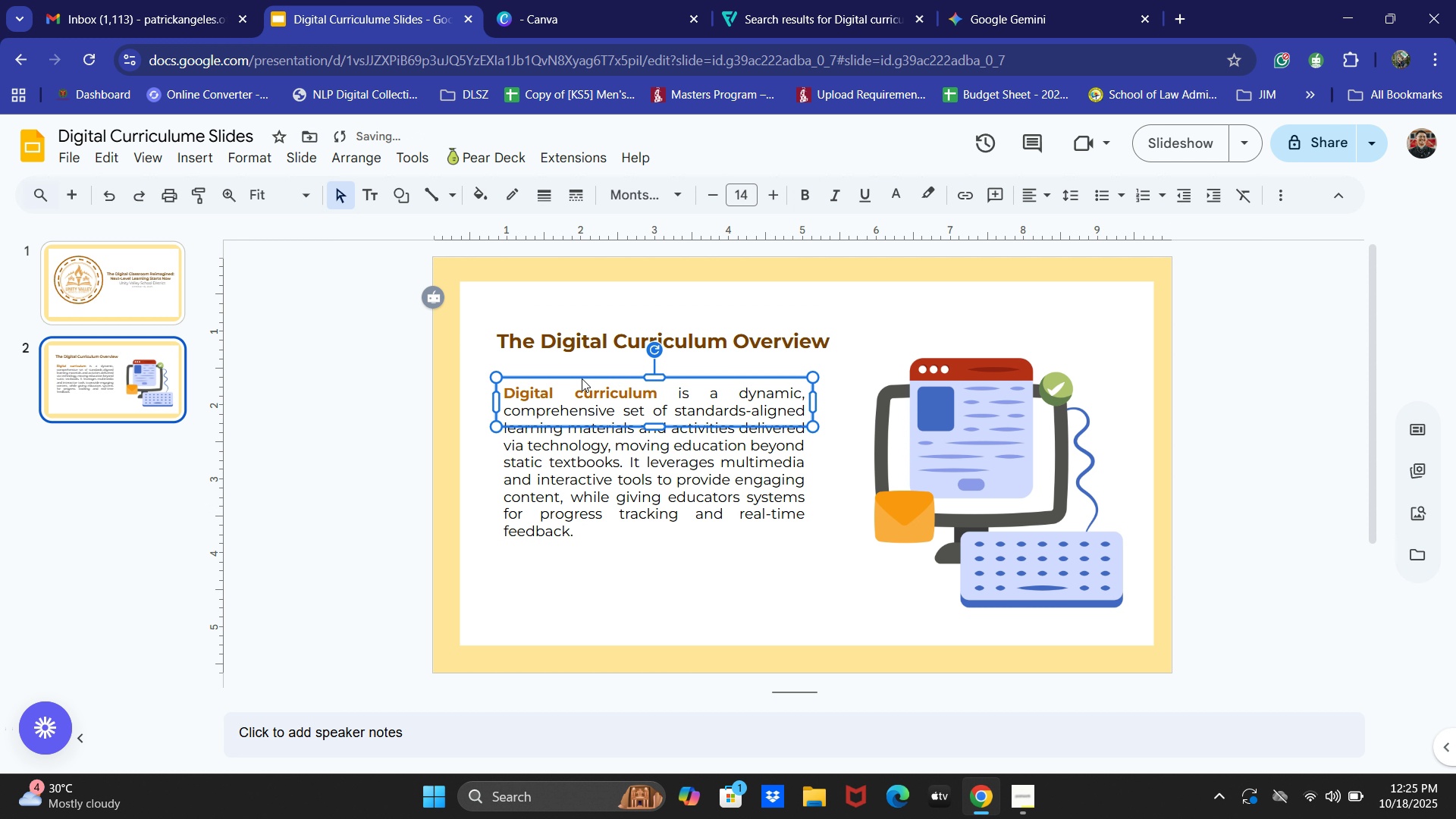 
key(ArrowRight)
 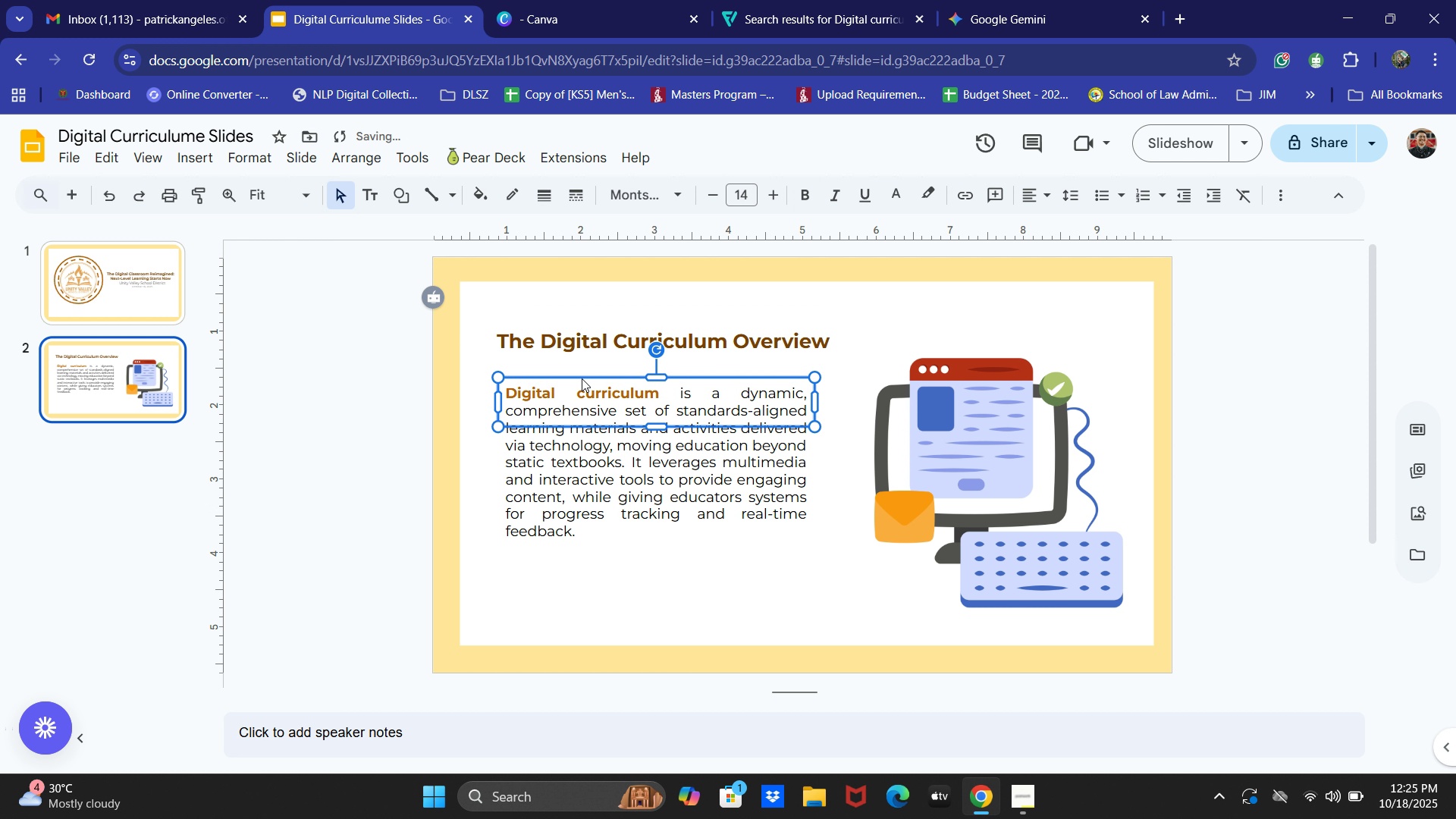 
key(ArrowRight)
 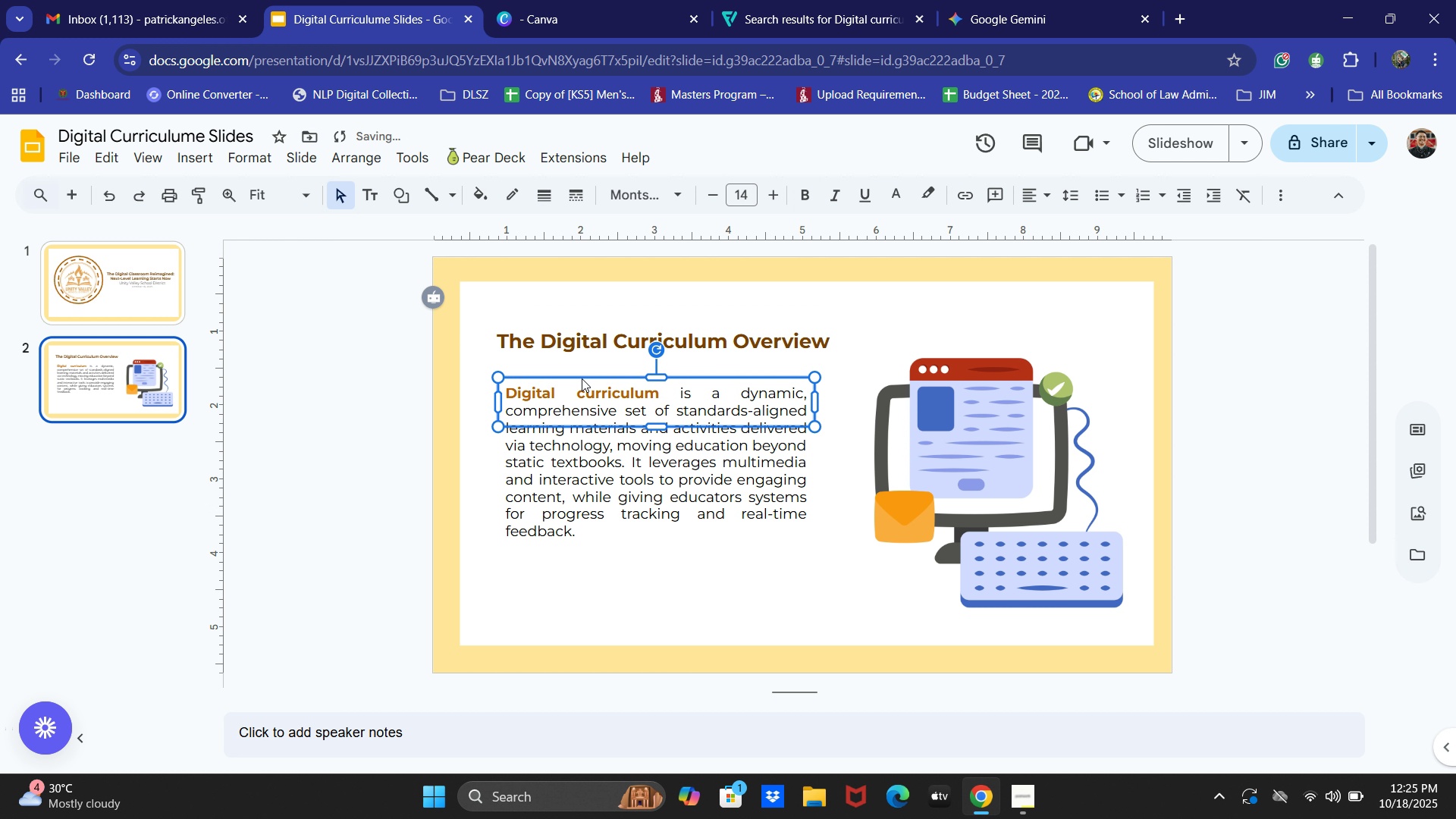 
key(ArrowRight)
 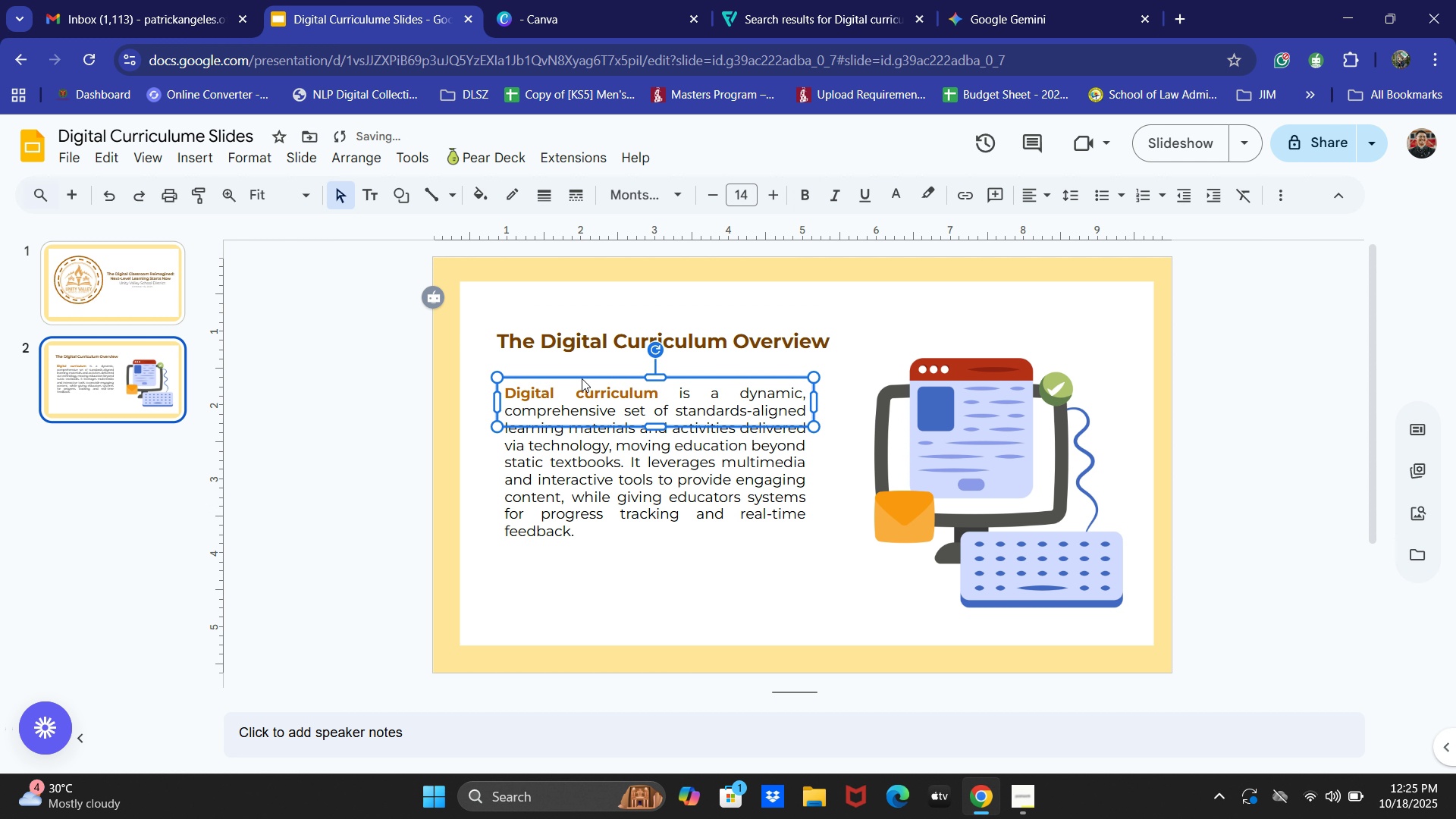 
key(ArrowLeft)
 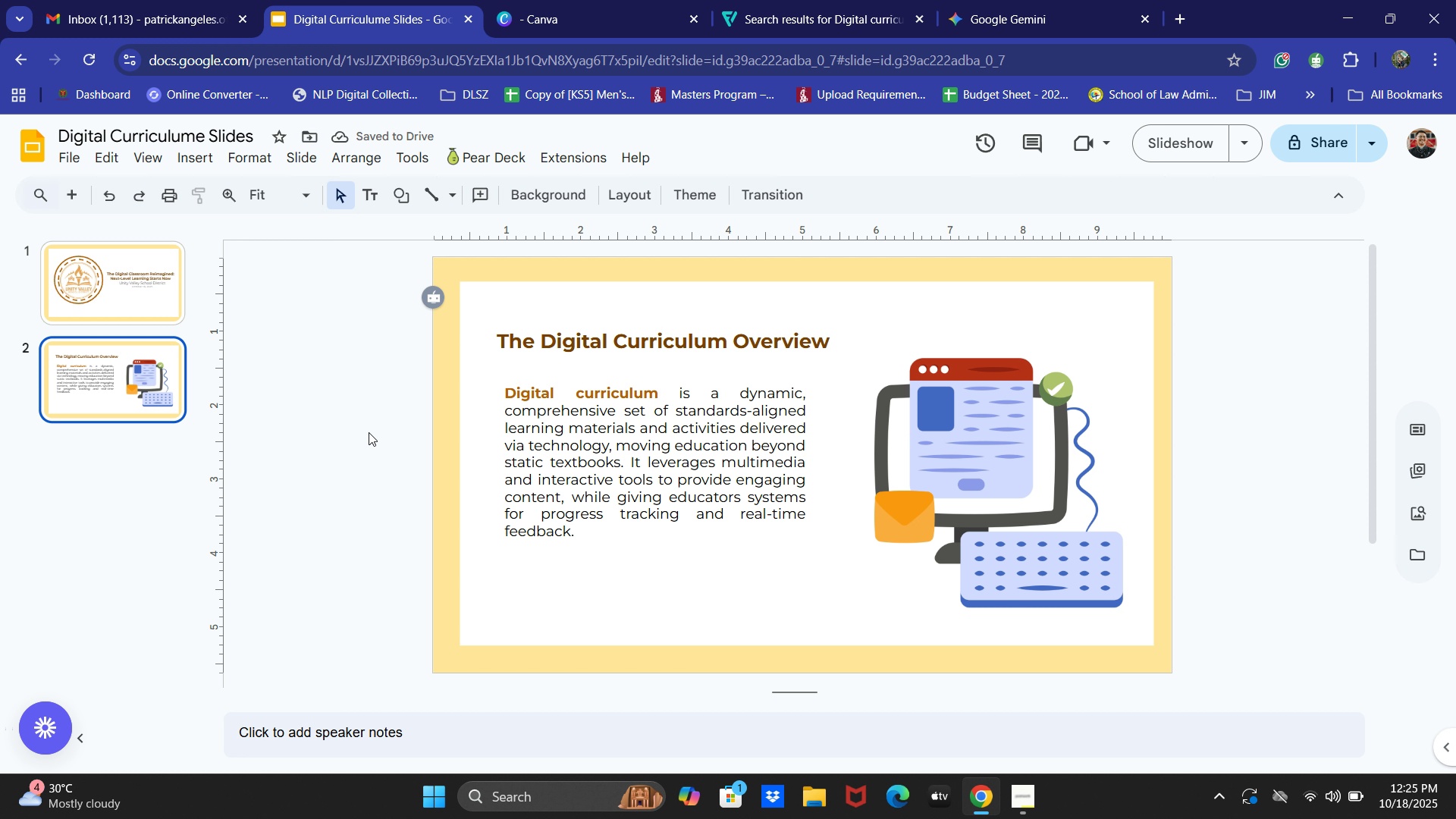 
wait(5.71)
 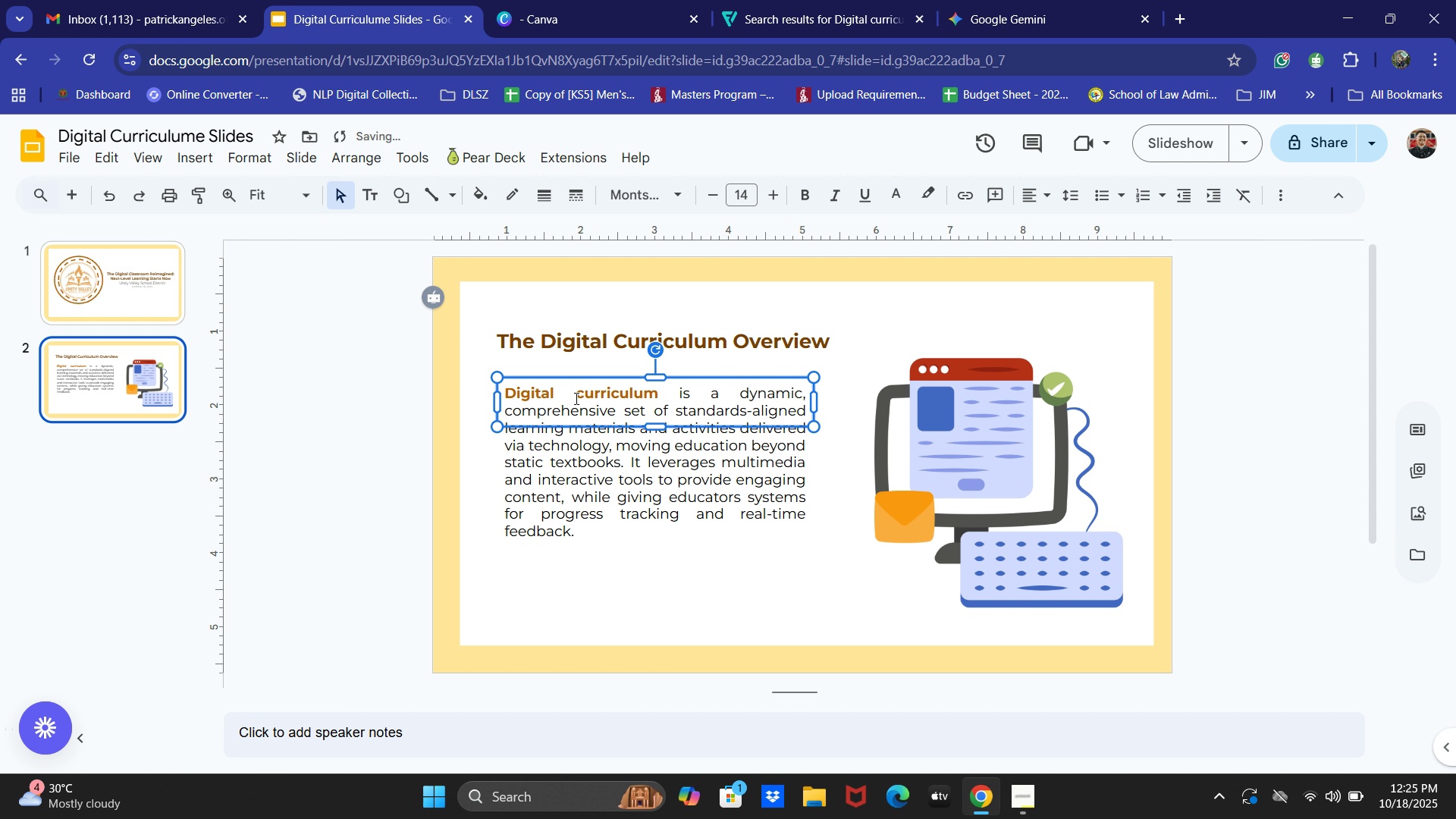 
left_click([659, 516])
 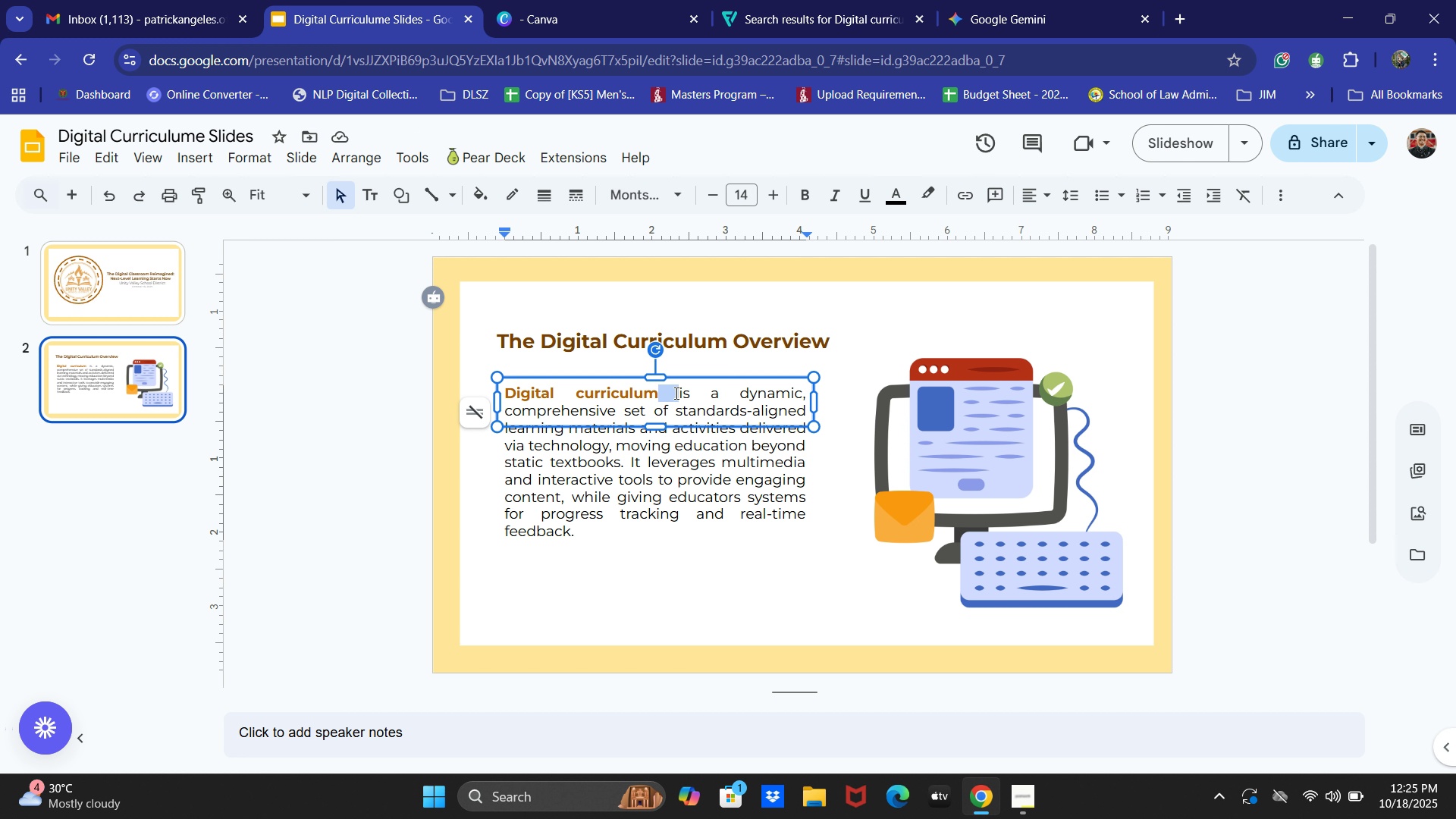 
double_click([675, 393])
 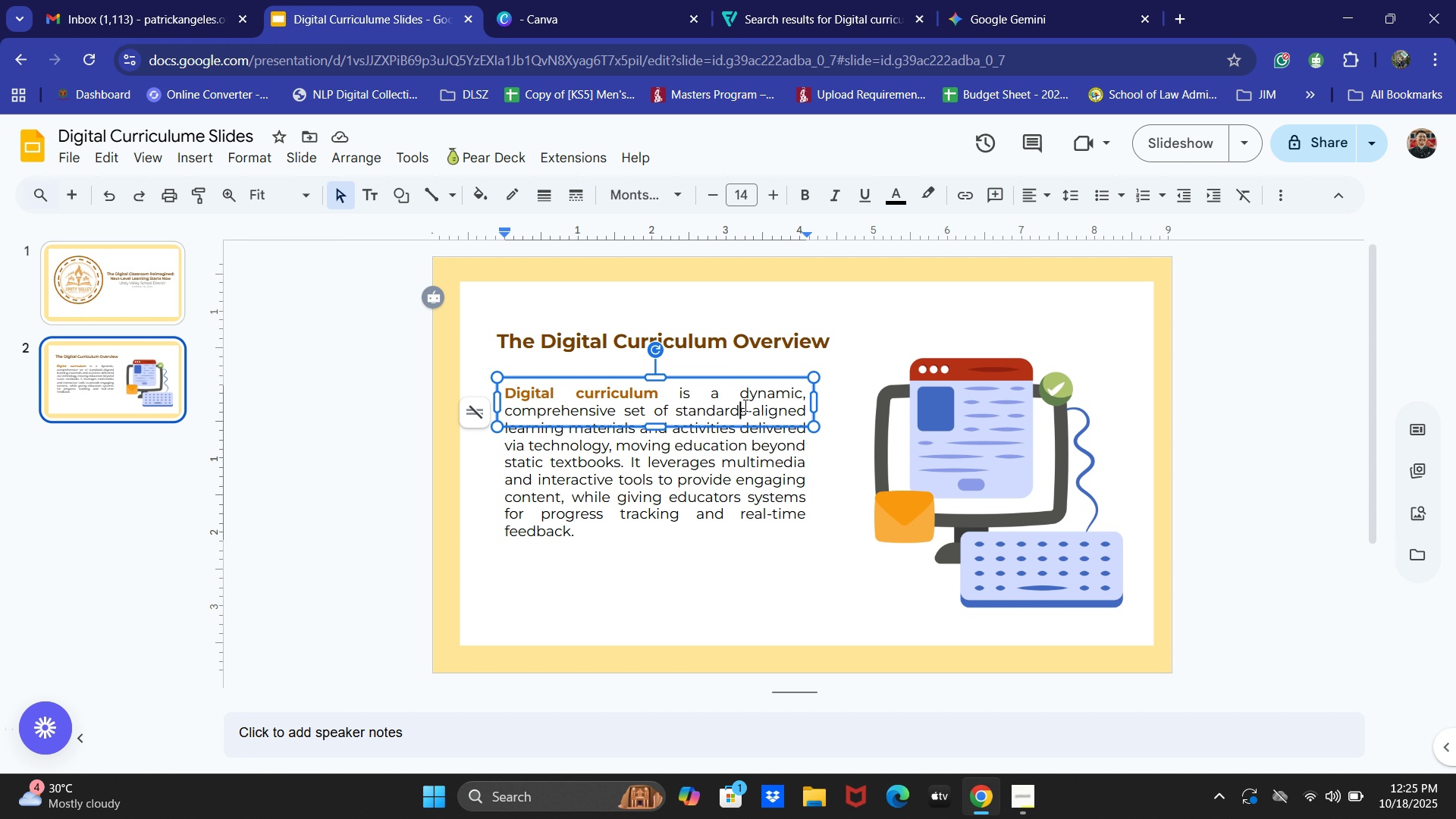 
triple_click([736, 406])
 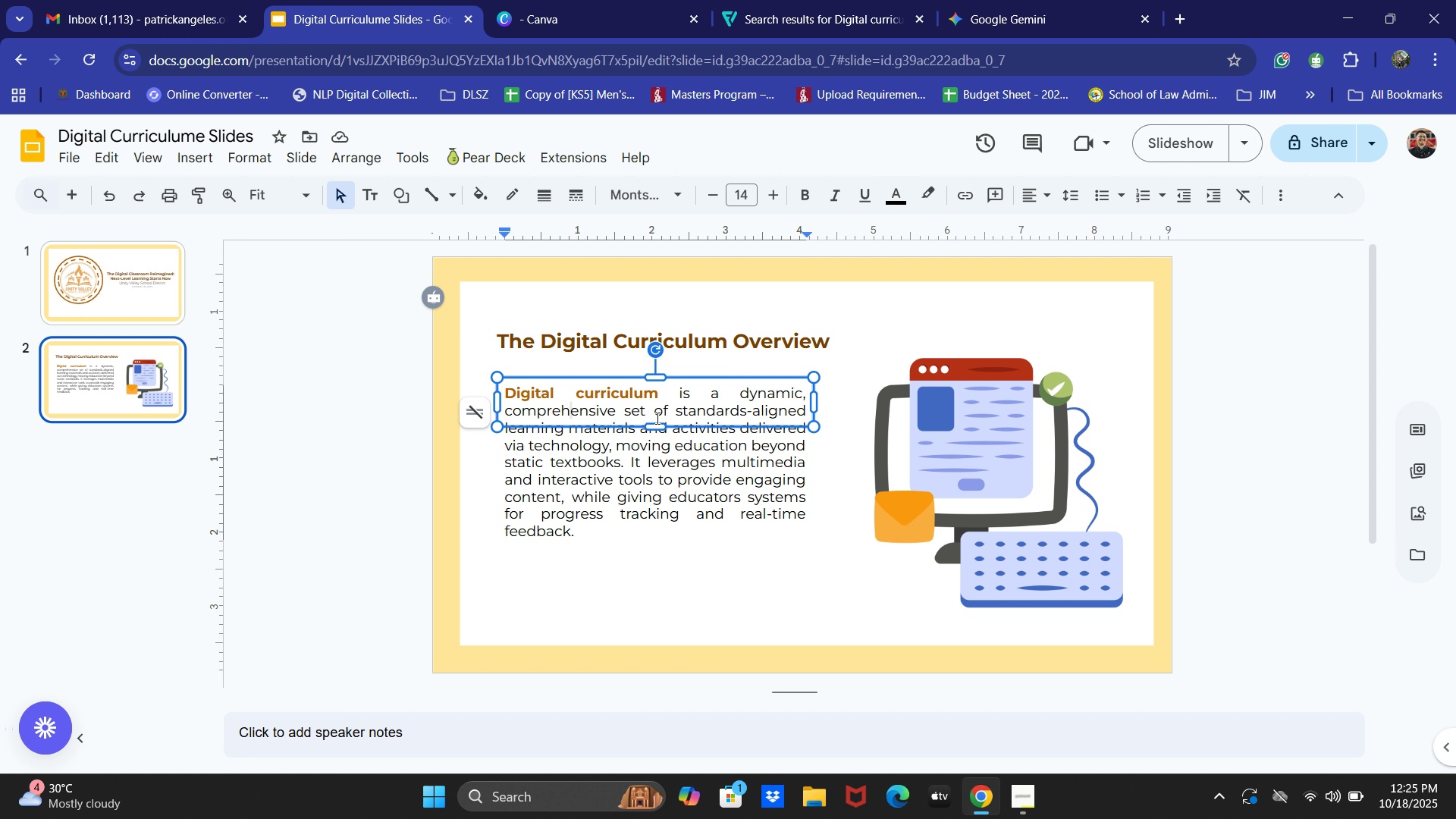 
left_click([656, 418])
 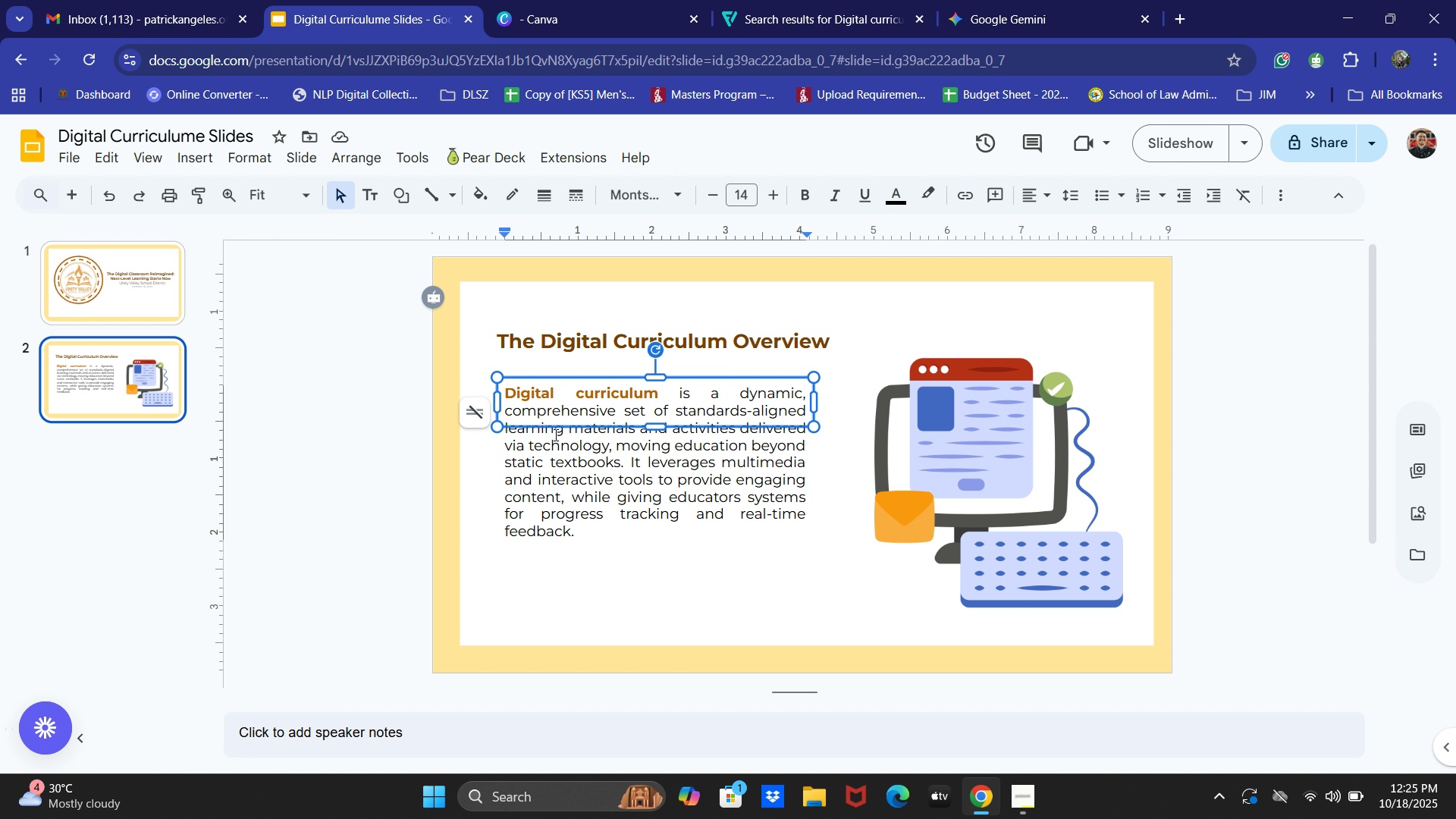 
left_click([554, 435])
 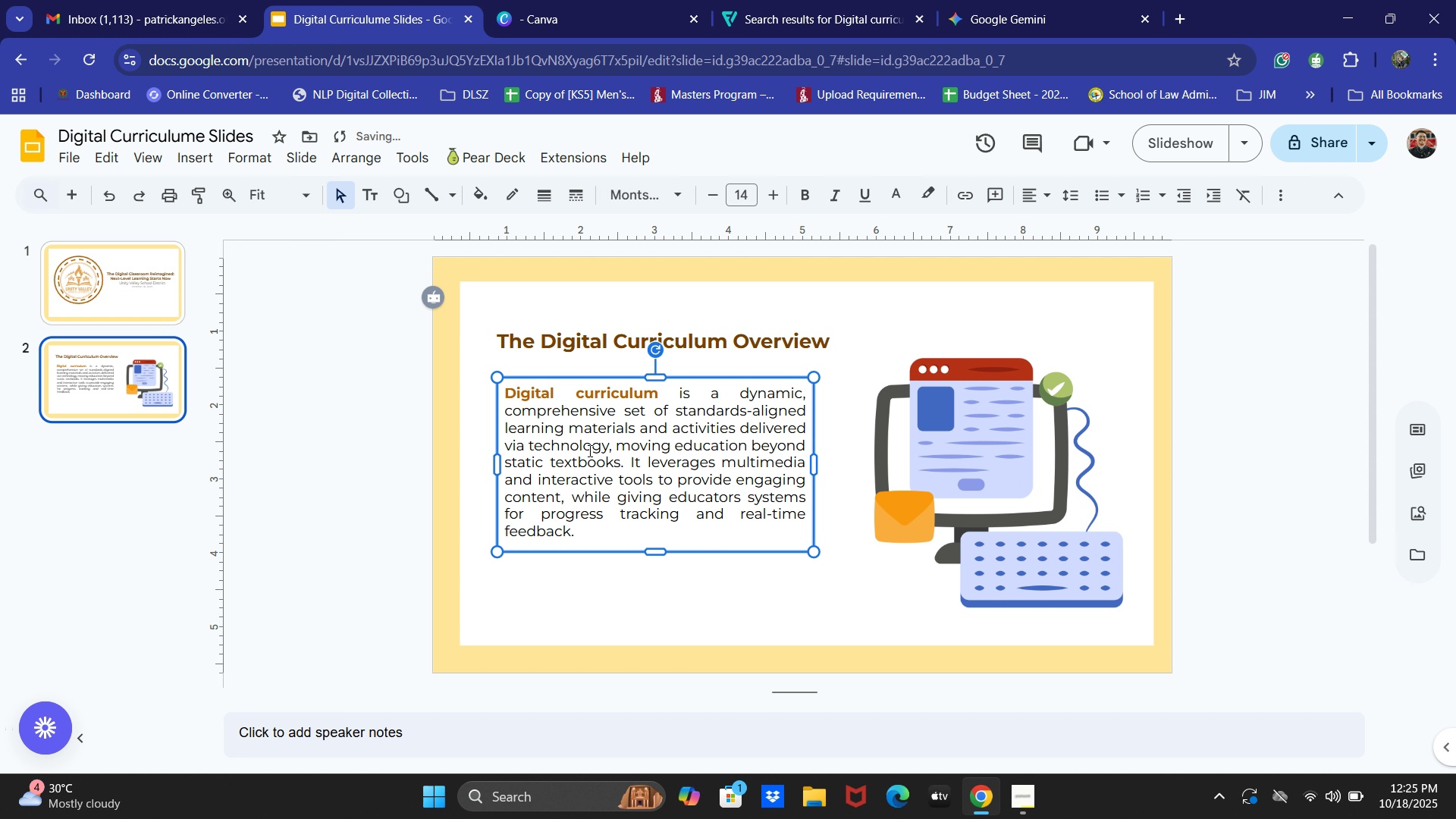 
left_click([568, 435])
 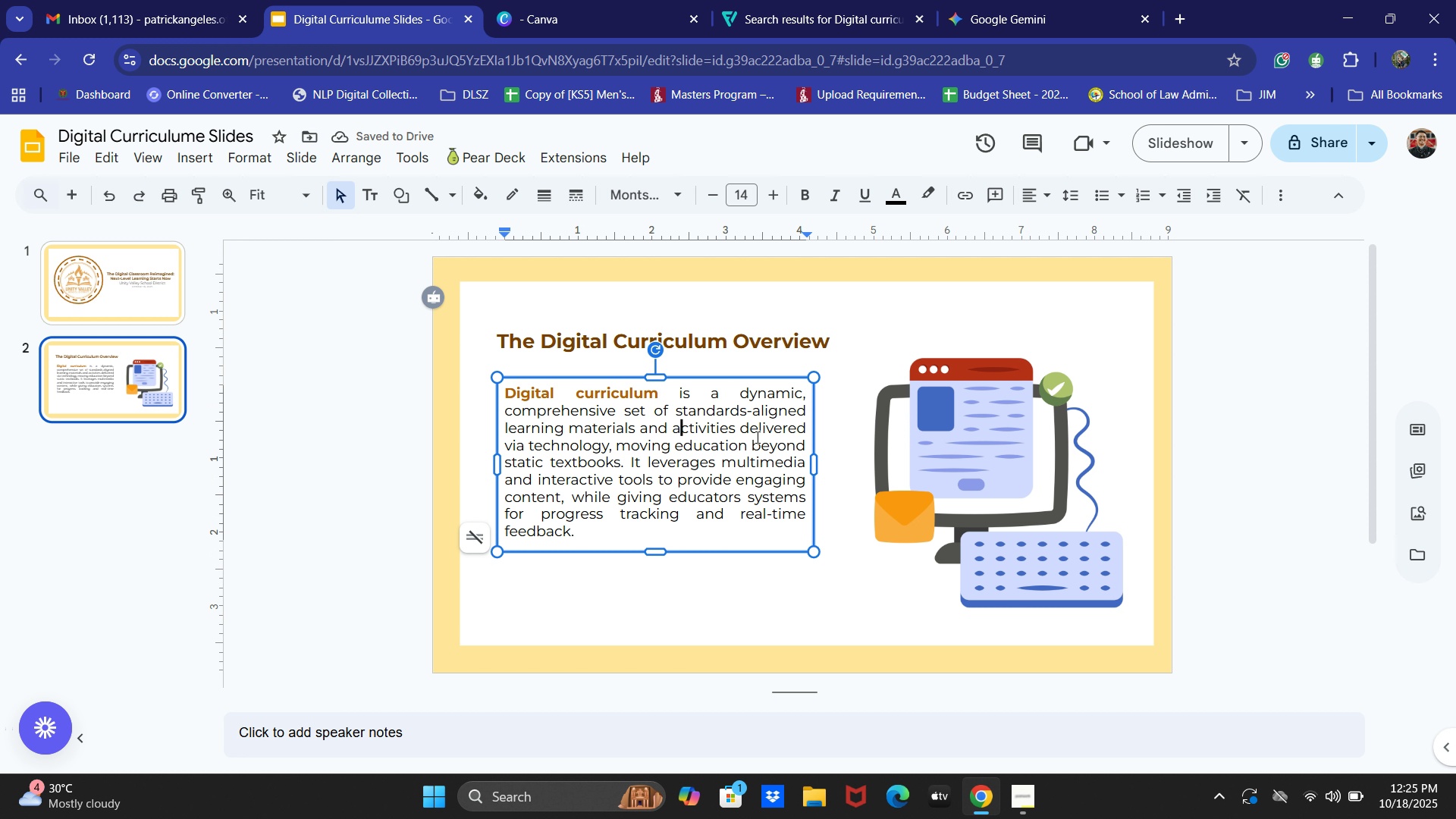 
double_click([789, 438])
 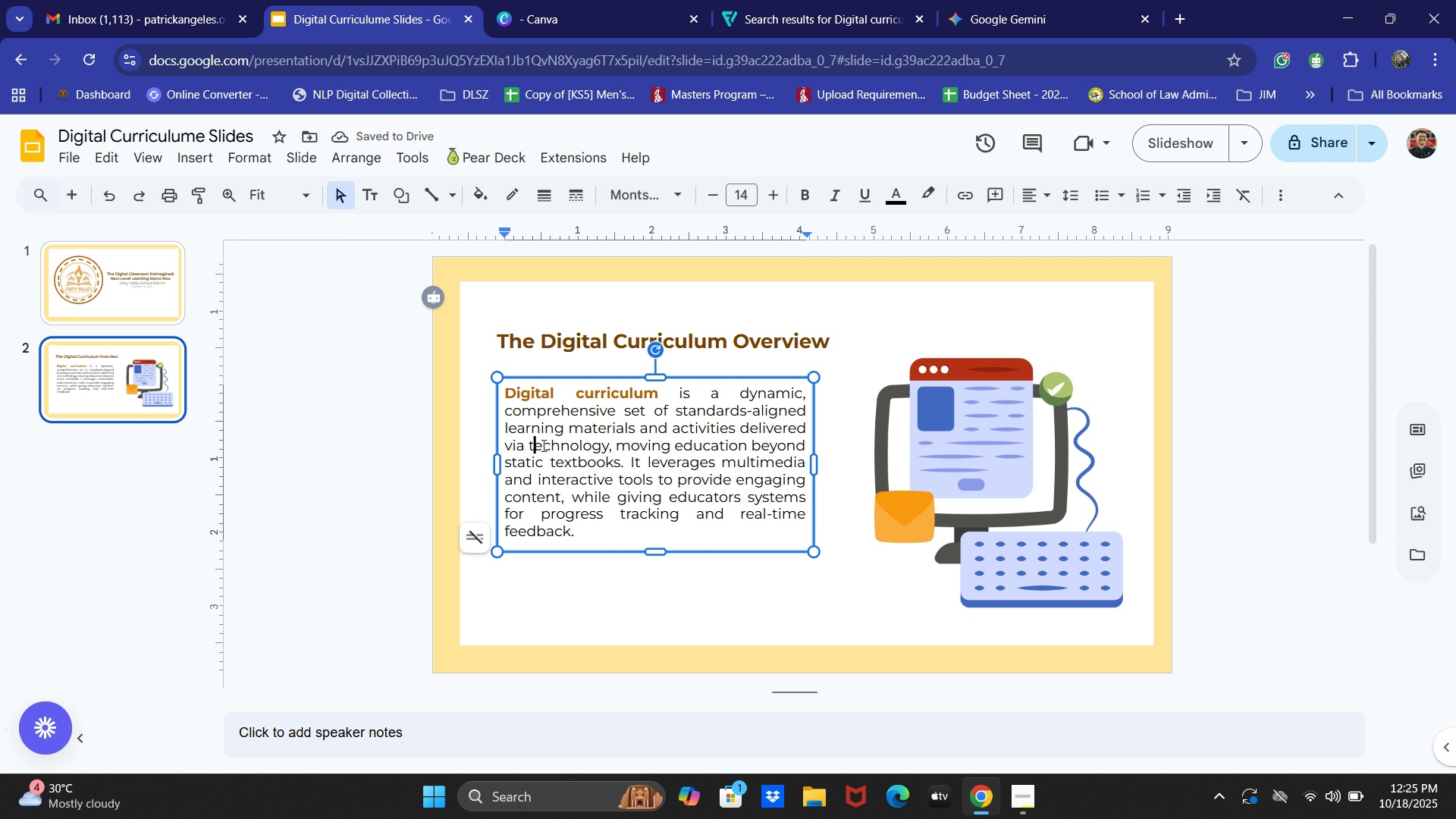 
left_click([535, 445])
 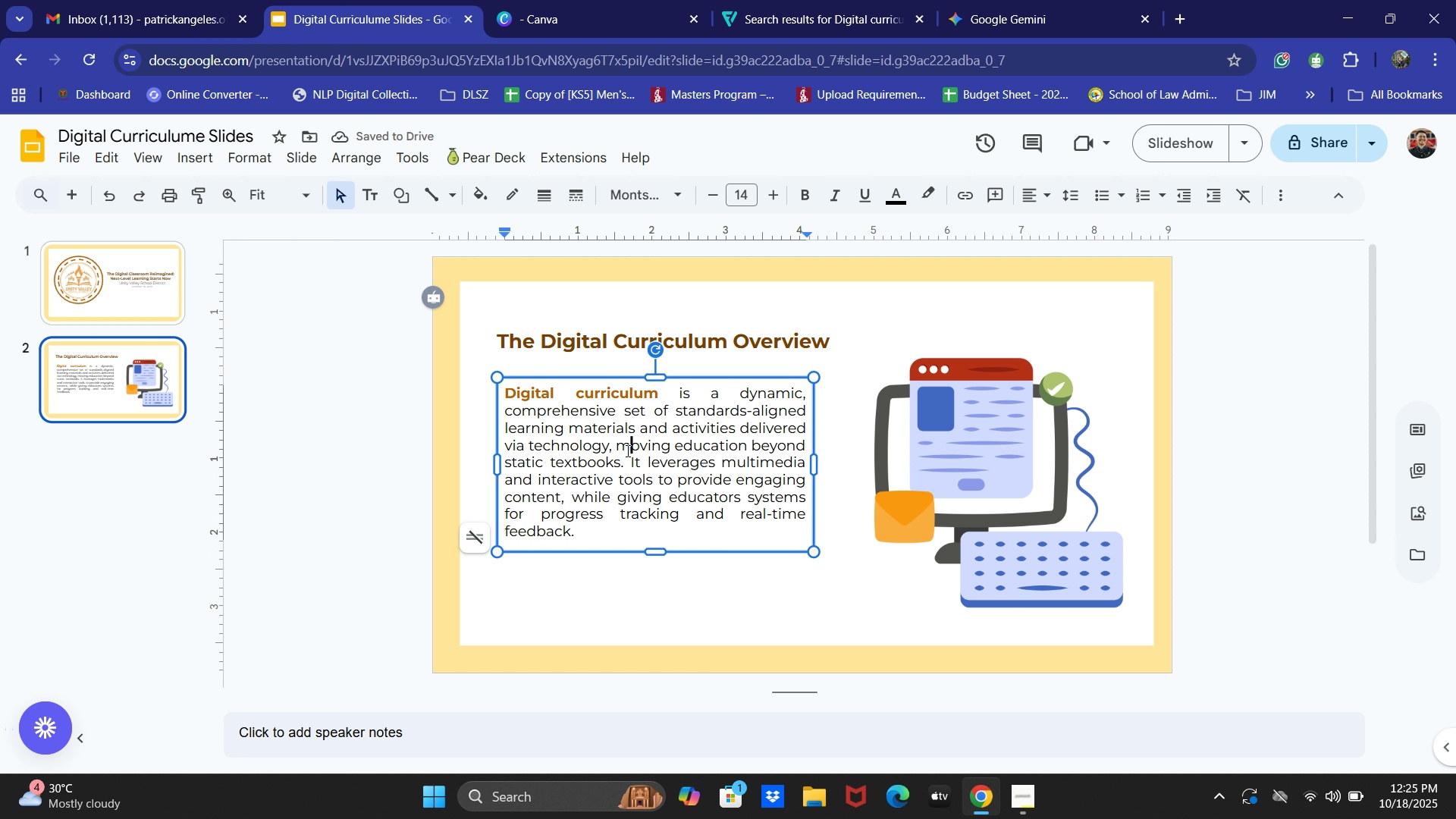 
left_click([626, 450])
 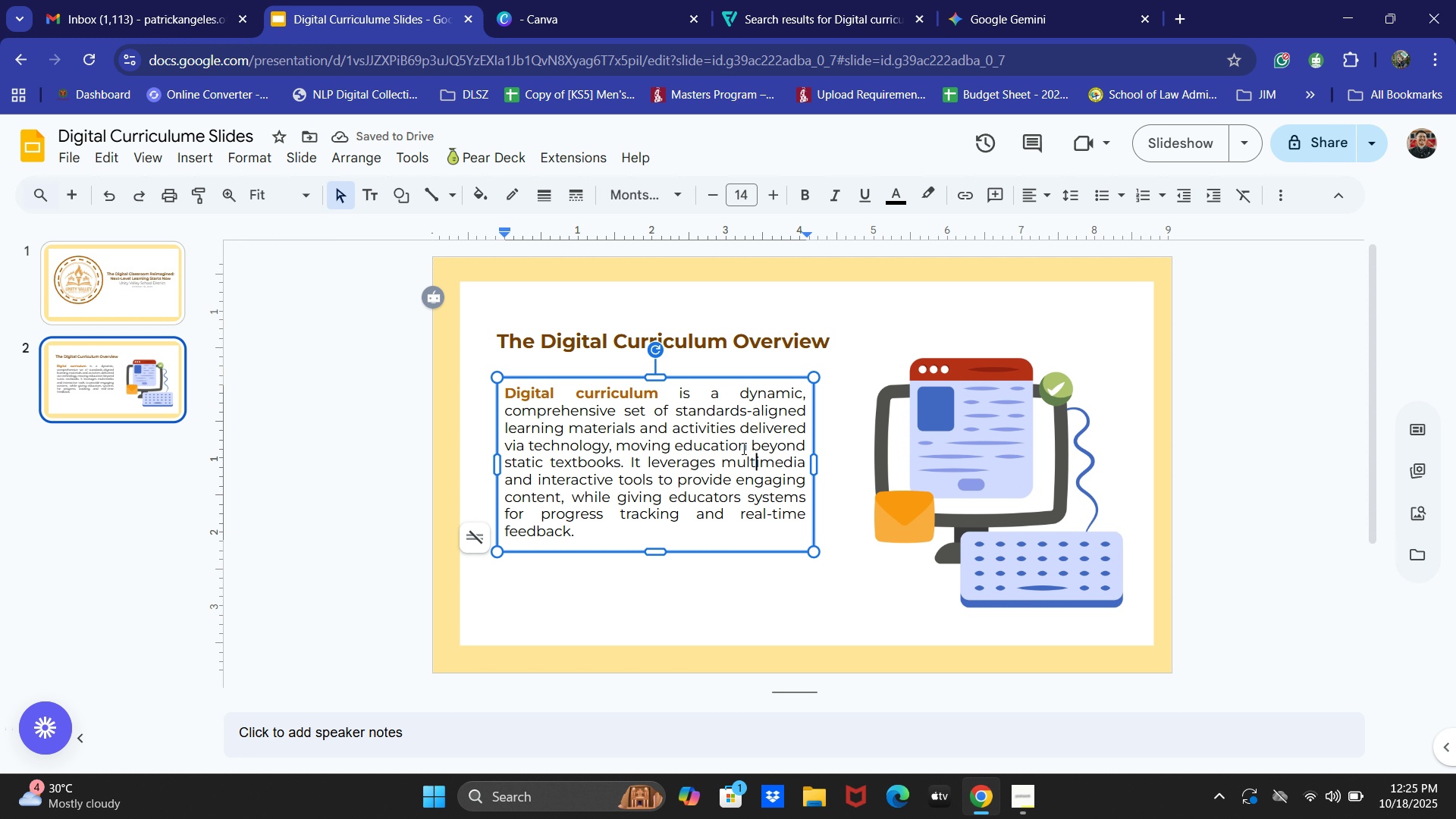 
left_click([755, 453])
 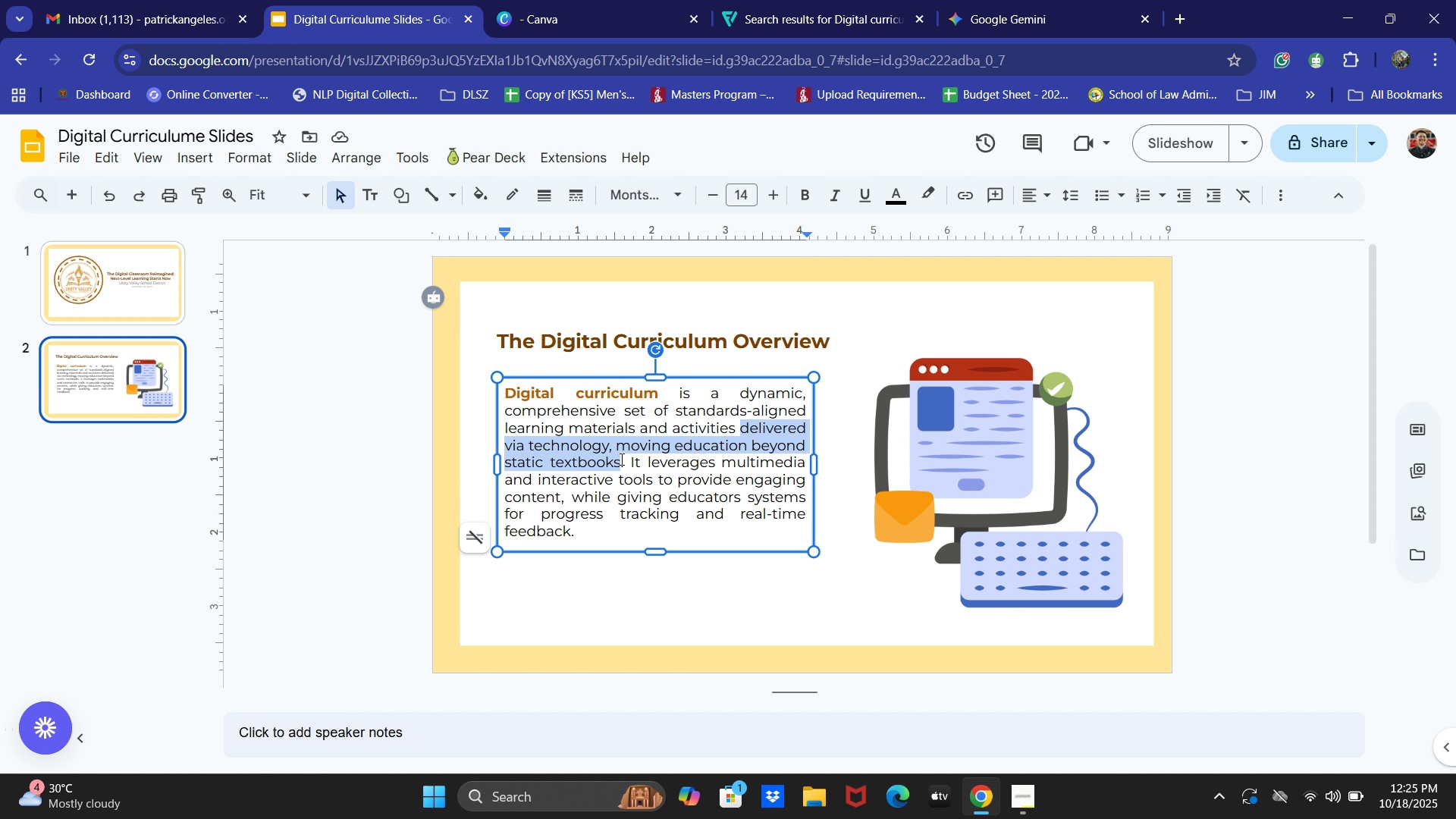 
key(Control+B)
 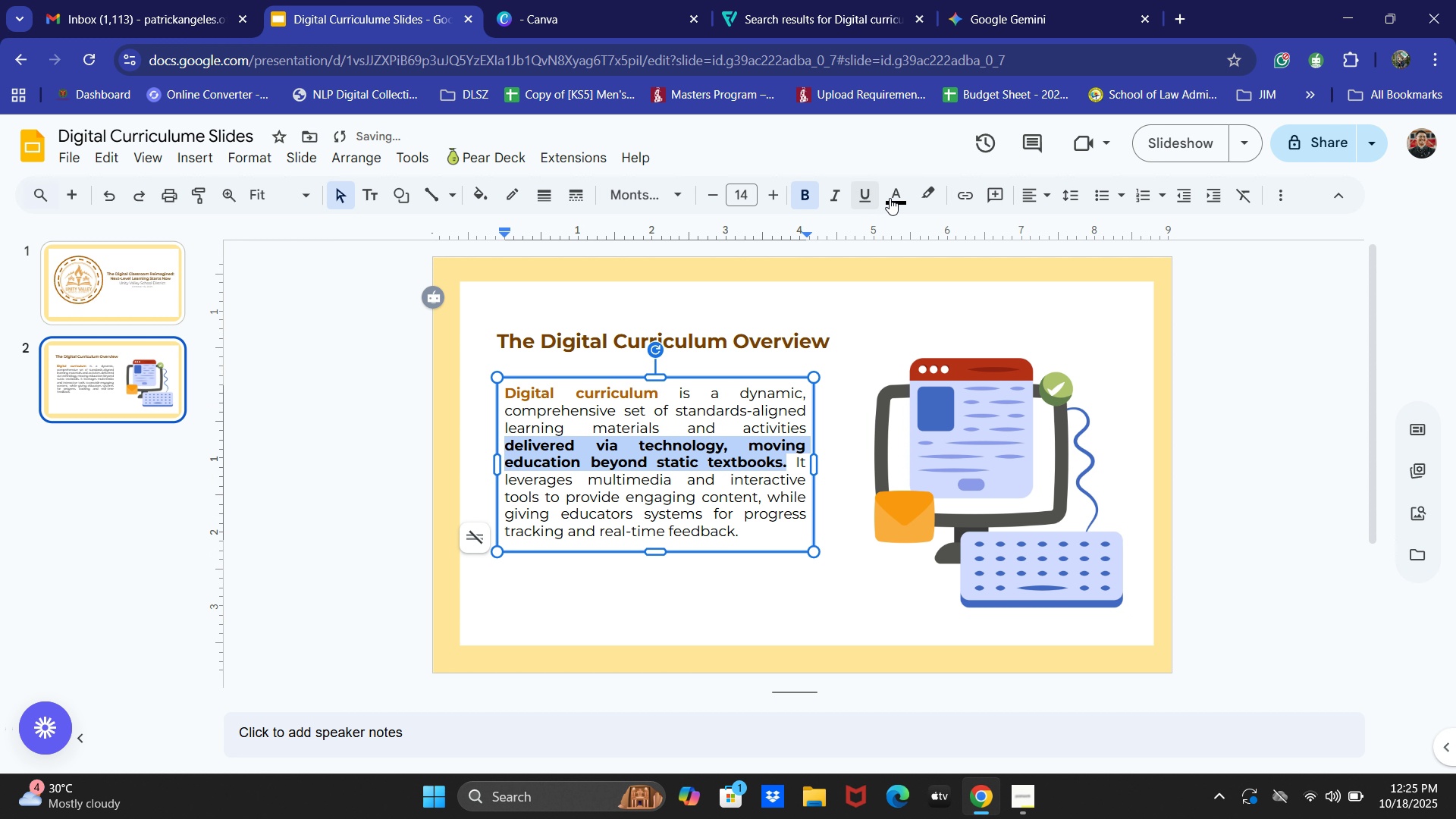 
left_click([890, 198])
 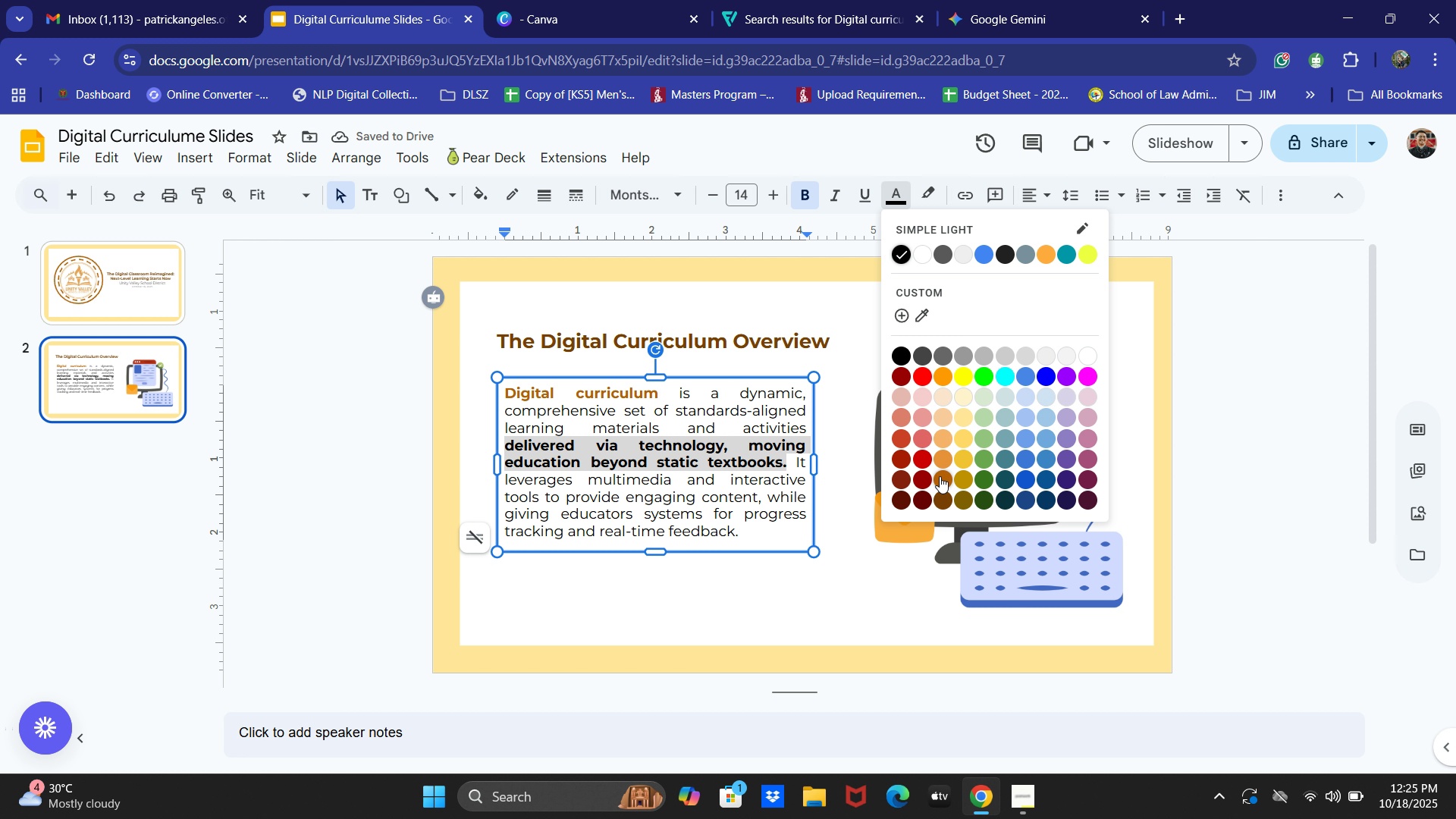 
left_click([940, 475])
 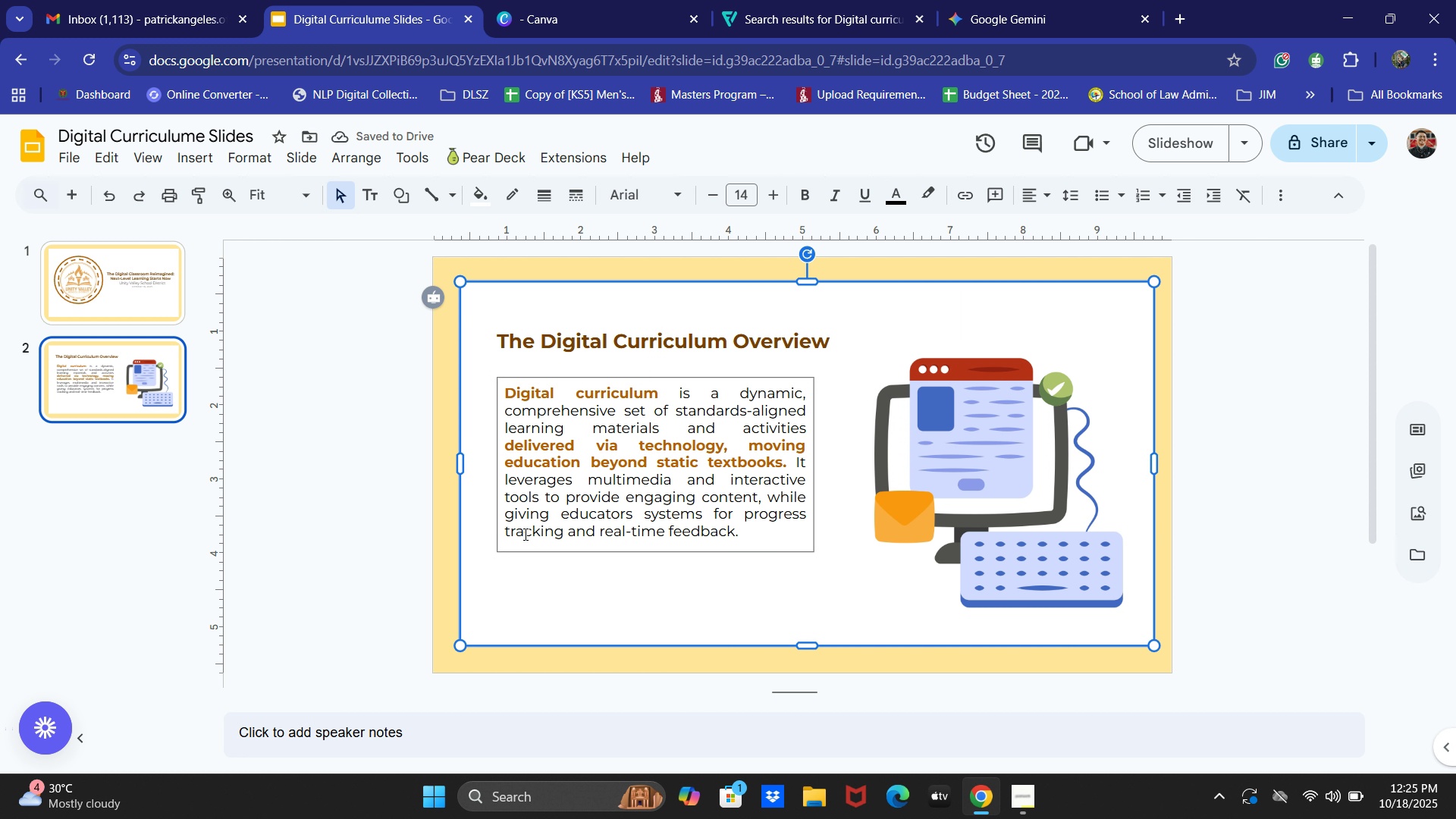 
wait(5.93)
 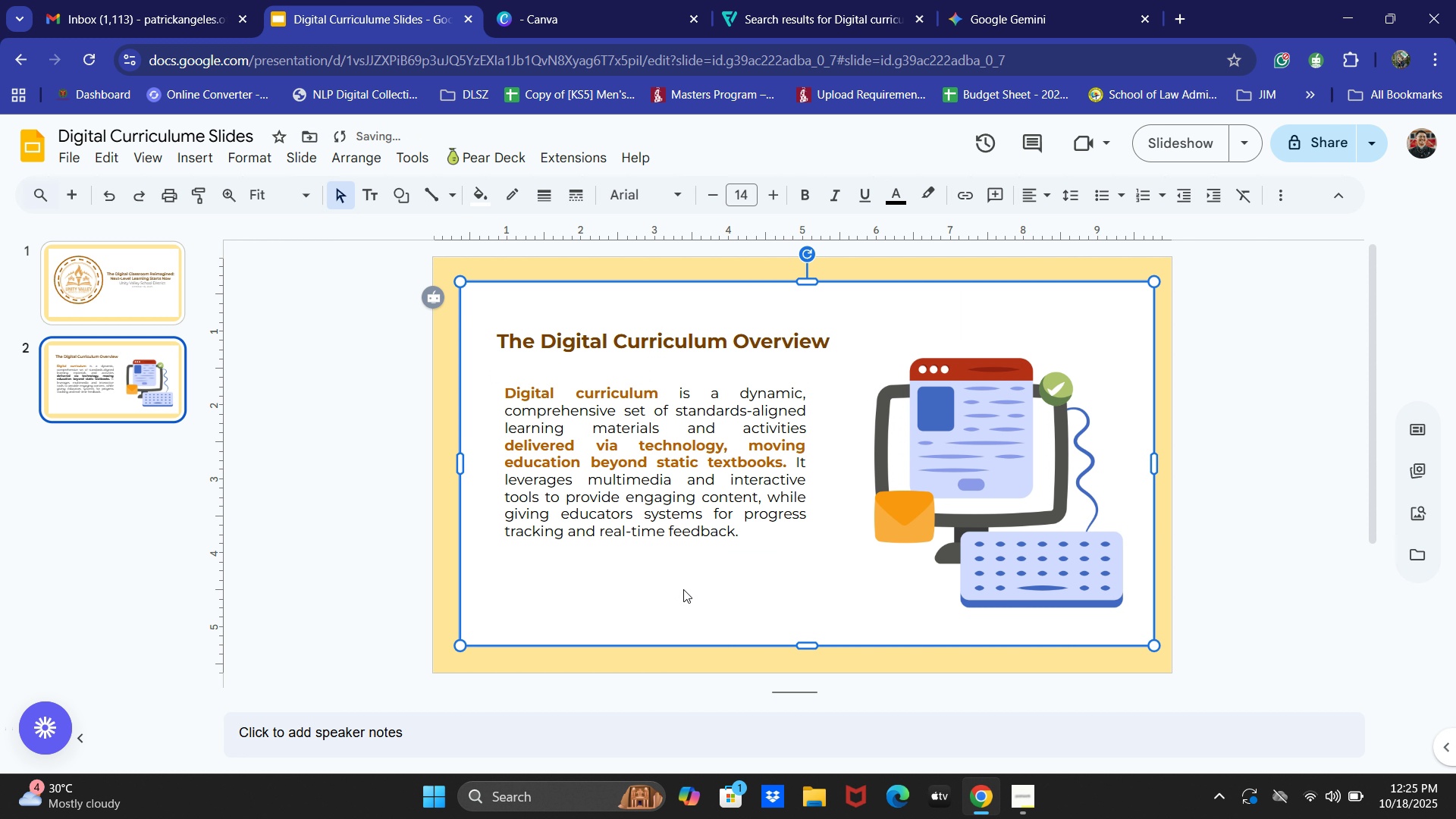 
left_click([350, 472])
 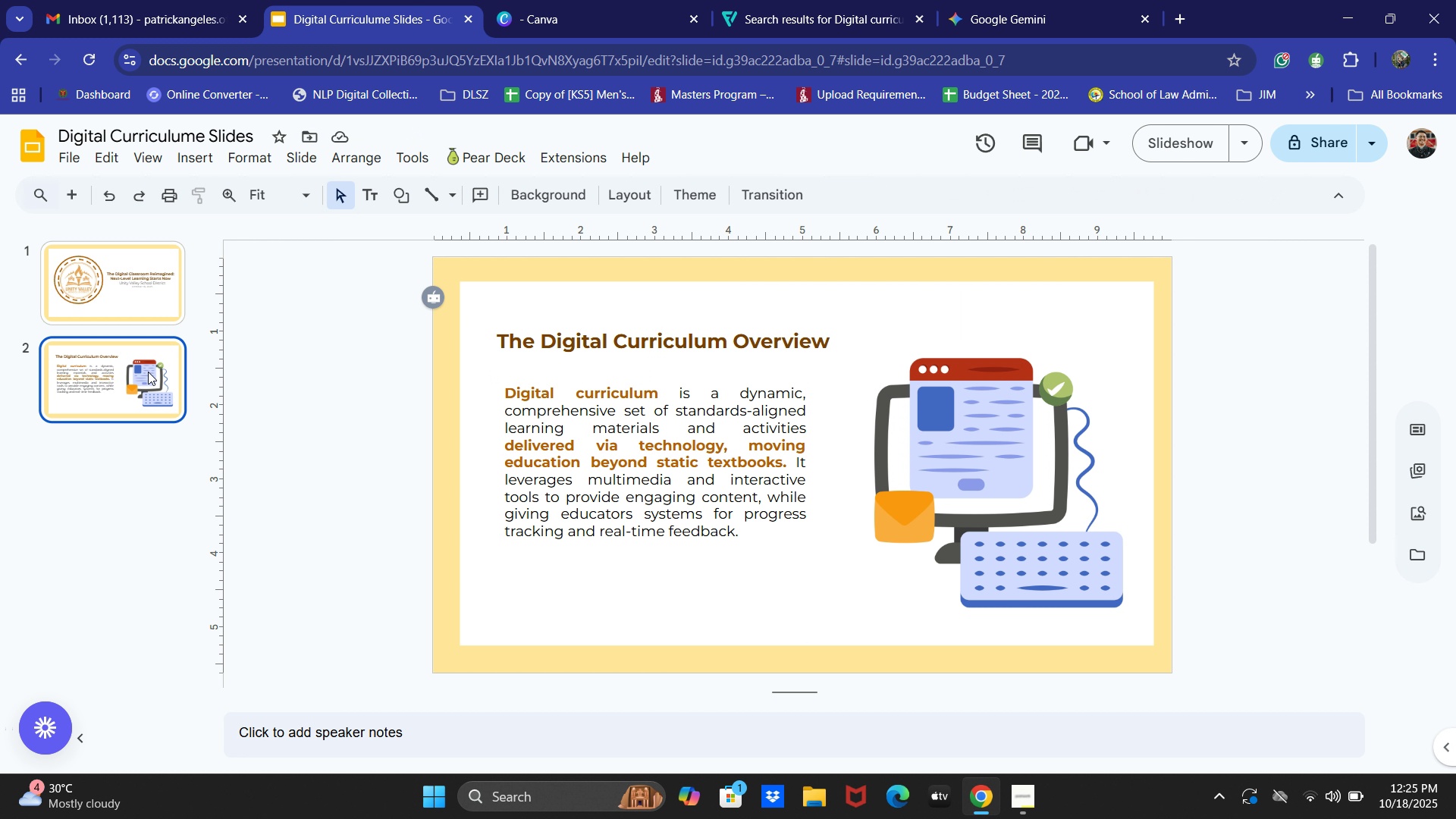 
left_click([148, 372])
 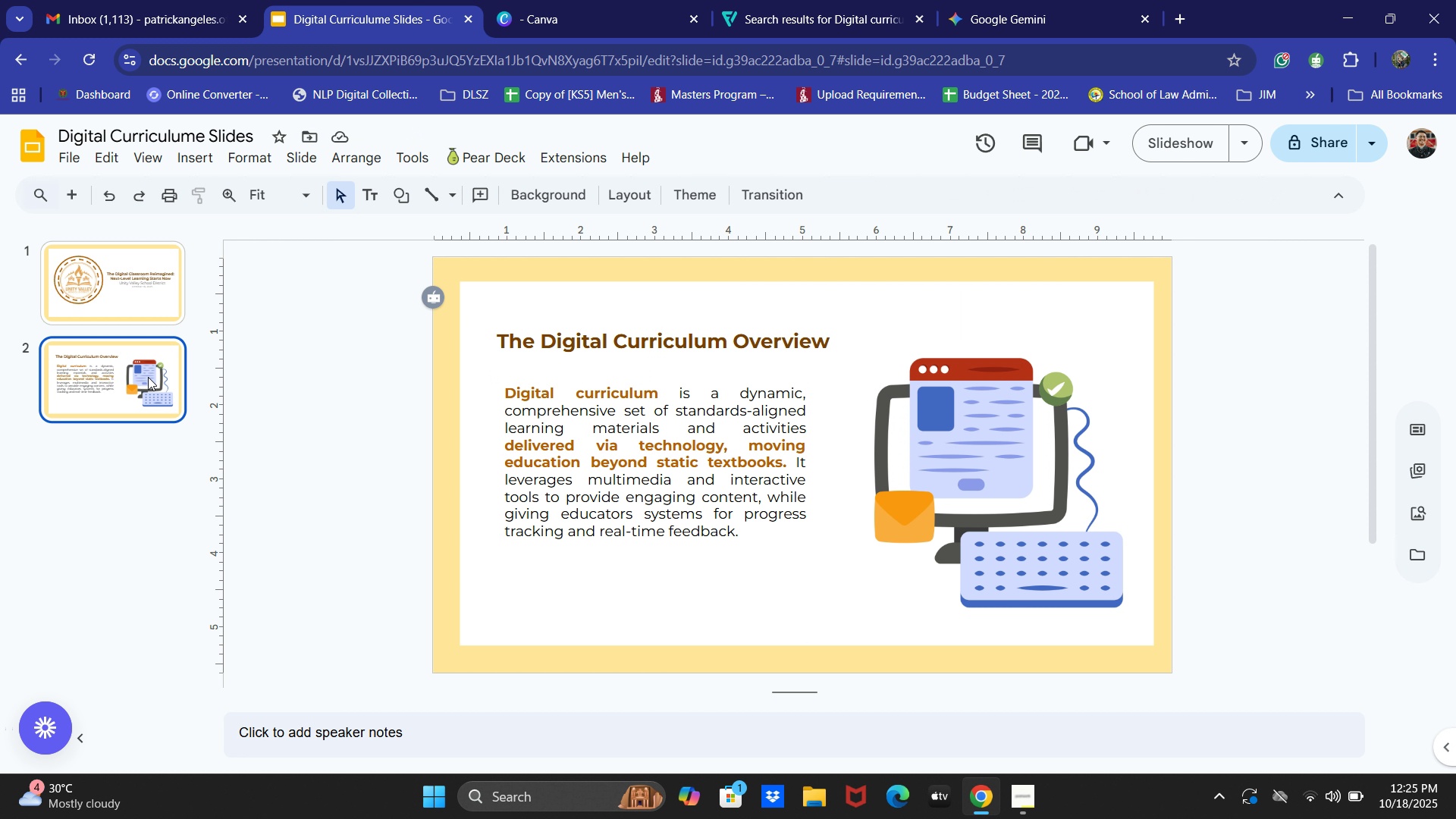 
key(Control+C)
 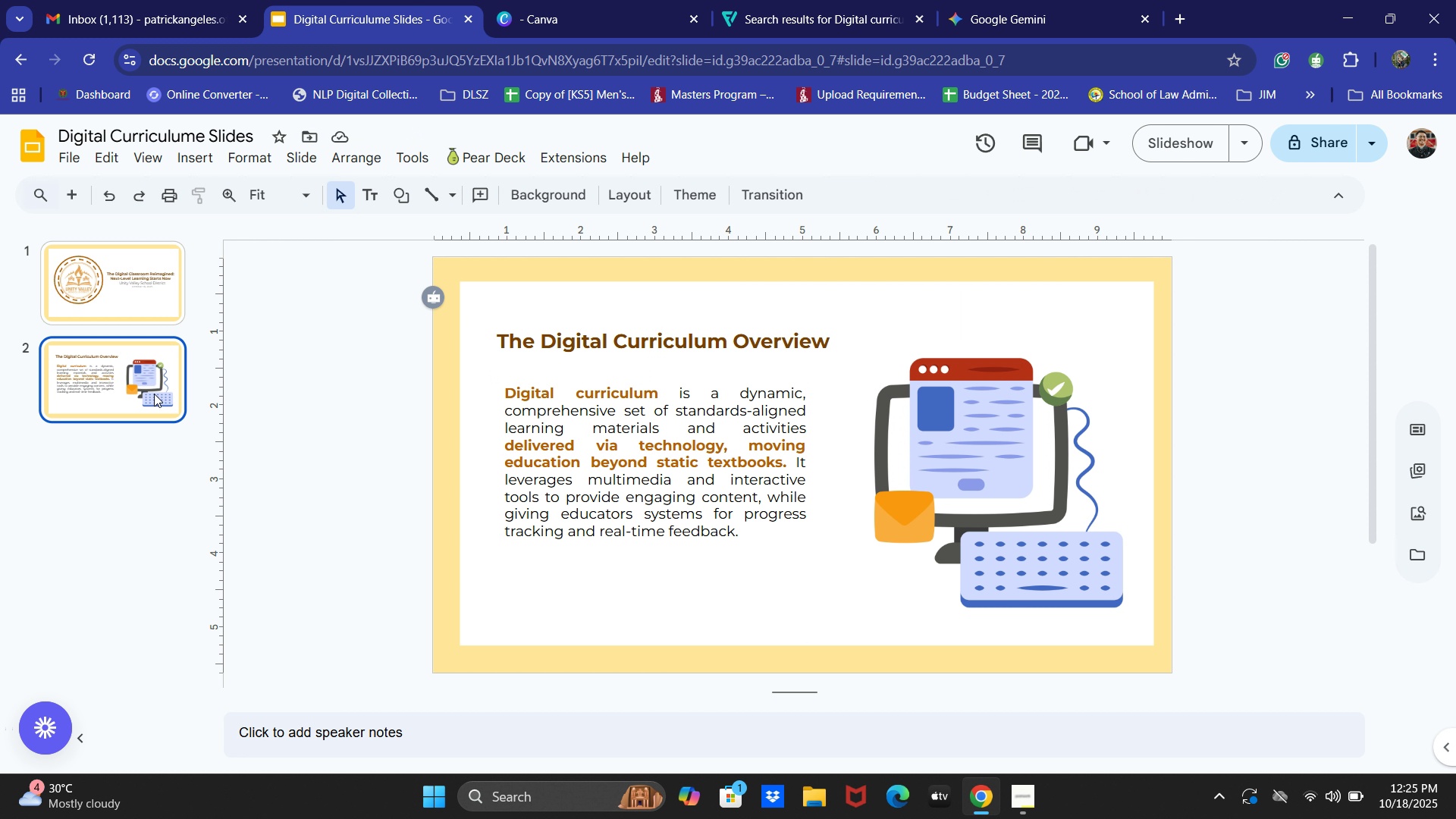 
key(Control+V)
 